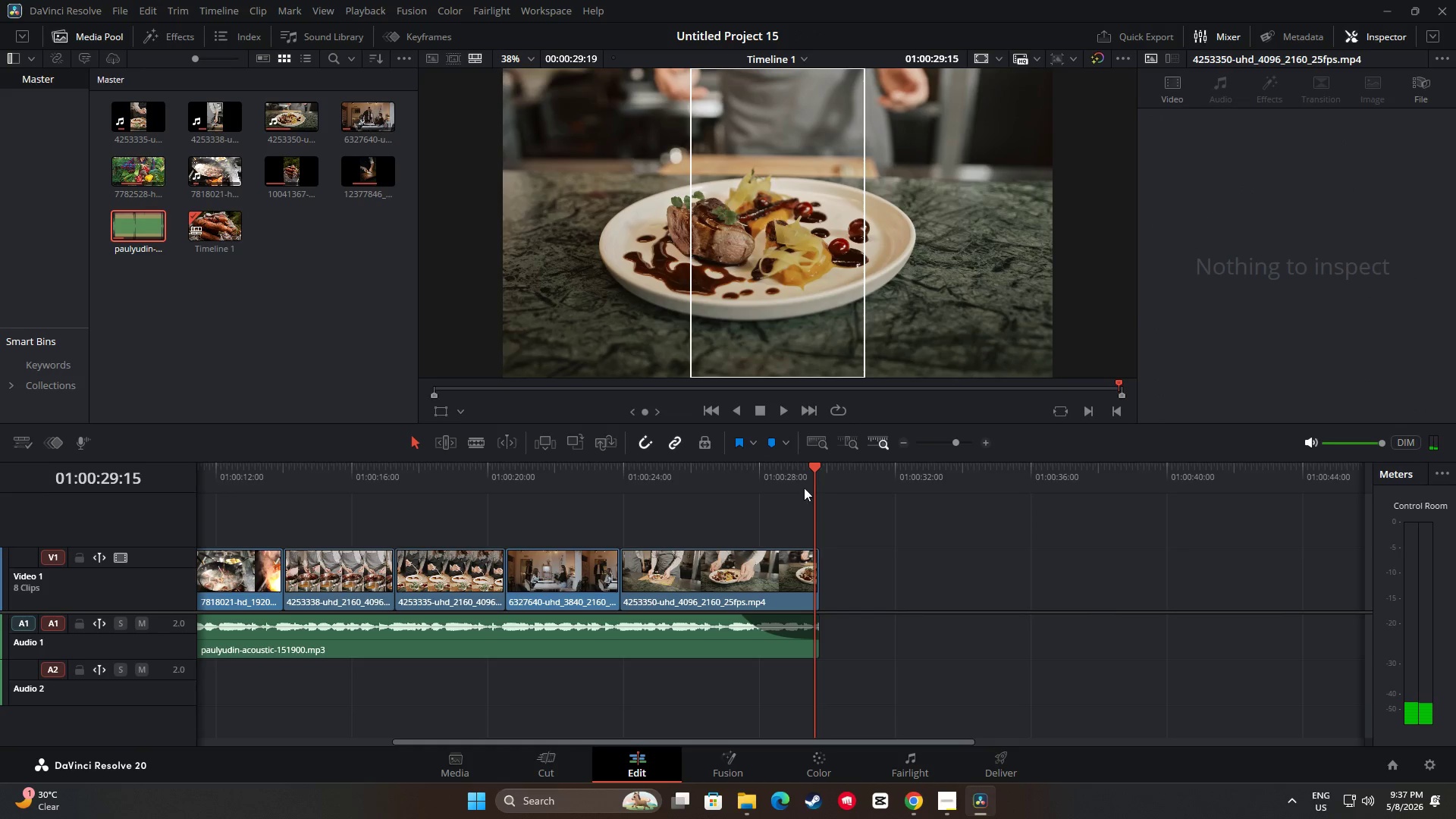 
left_click_drag(start_coordinate=[821, 467], to_coordinate=[698, 474])
 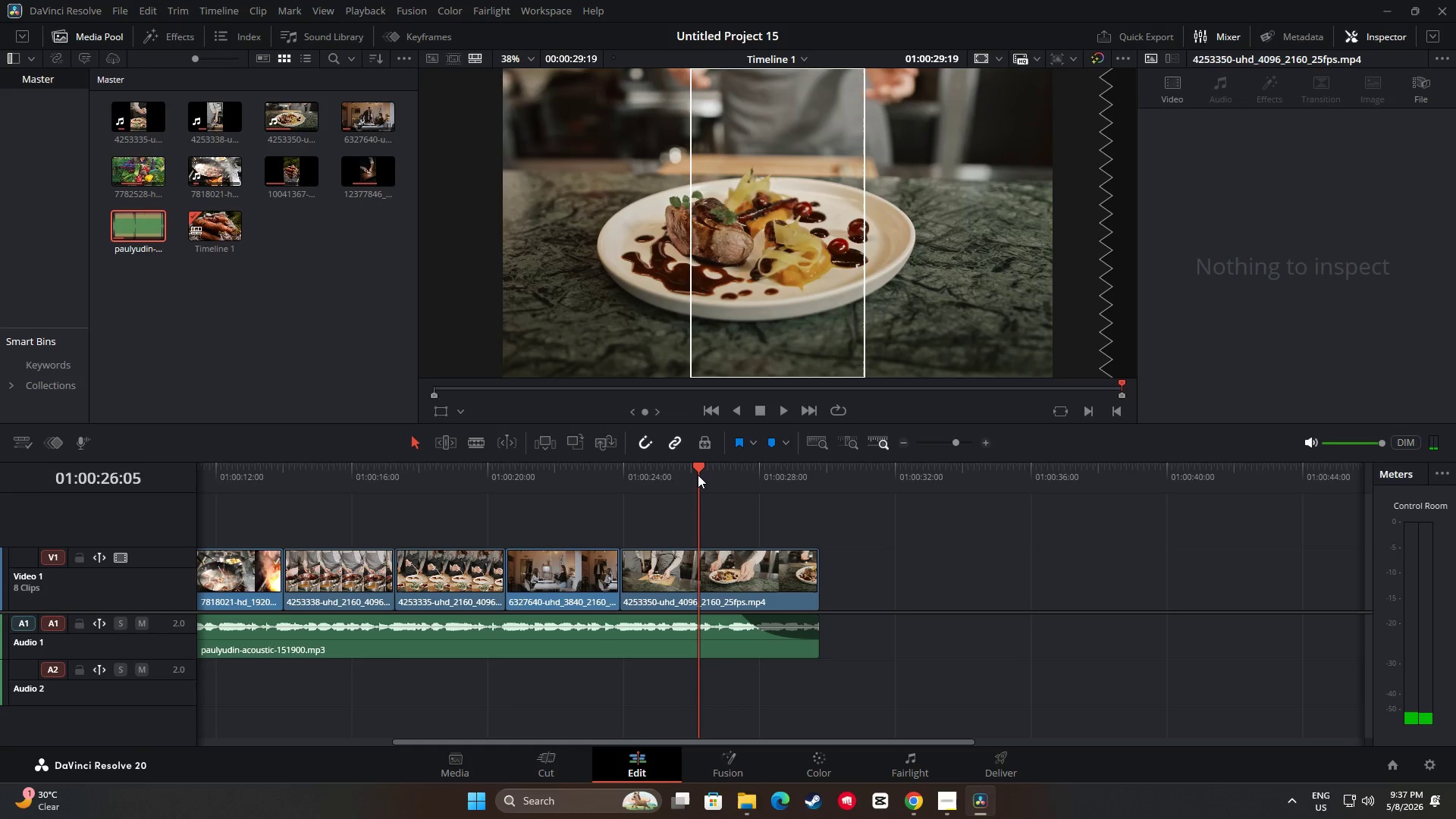 
key(Space)
 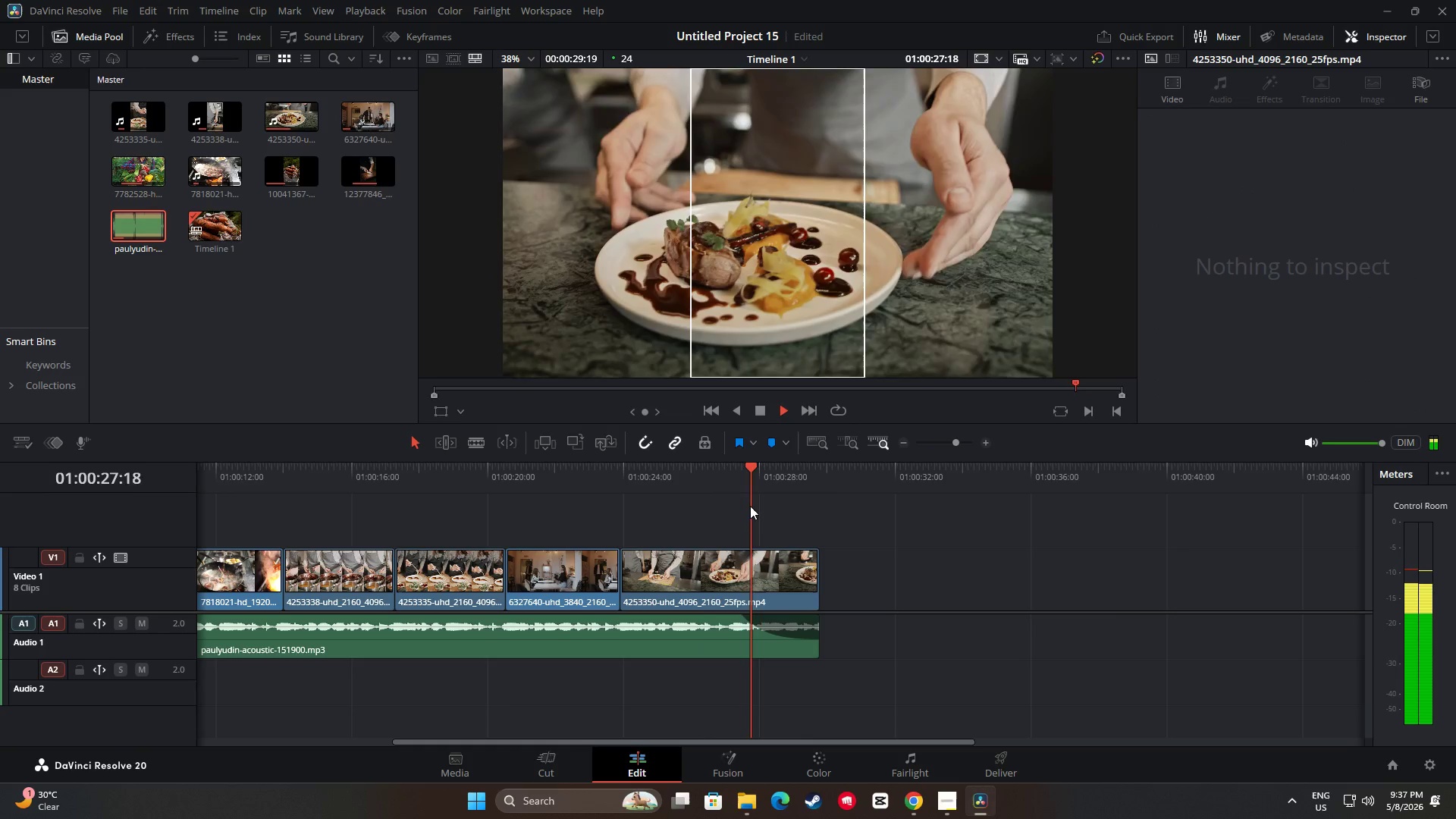 
key(Space)
 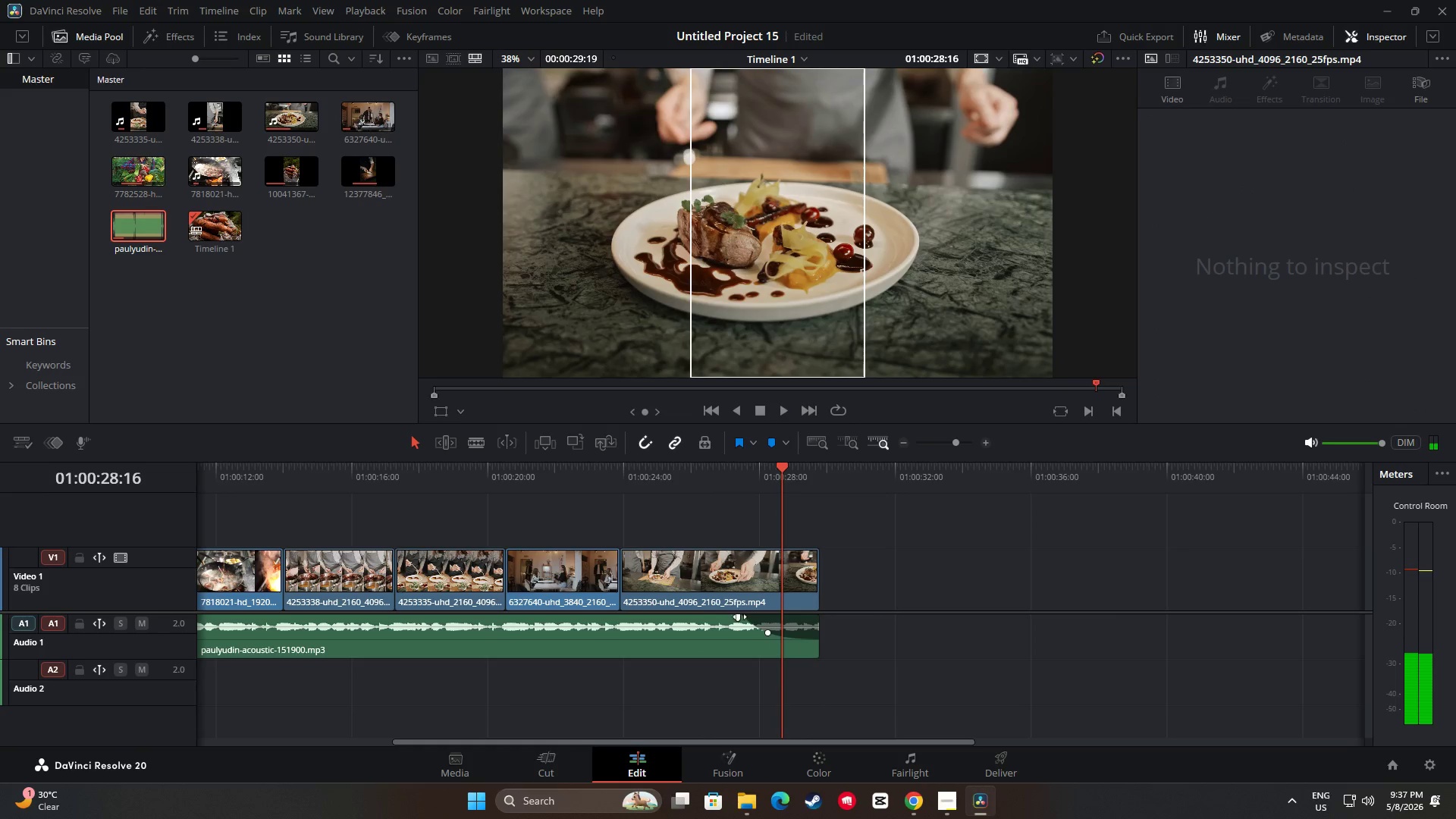 
left_click_drag(start_coordinate=[737, 617], to_coordinate=[721, 618])
 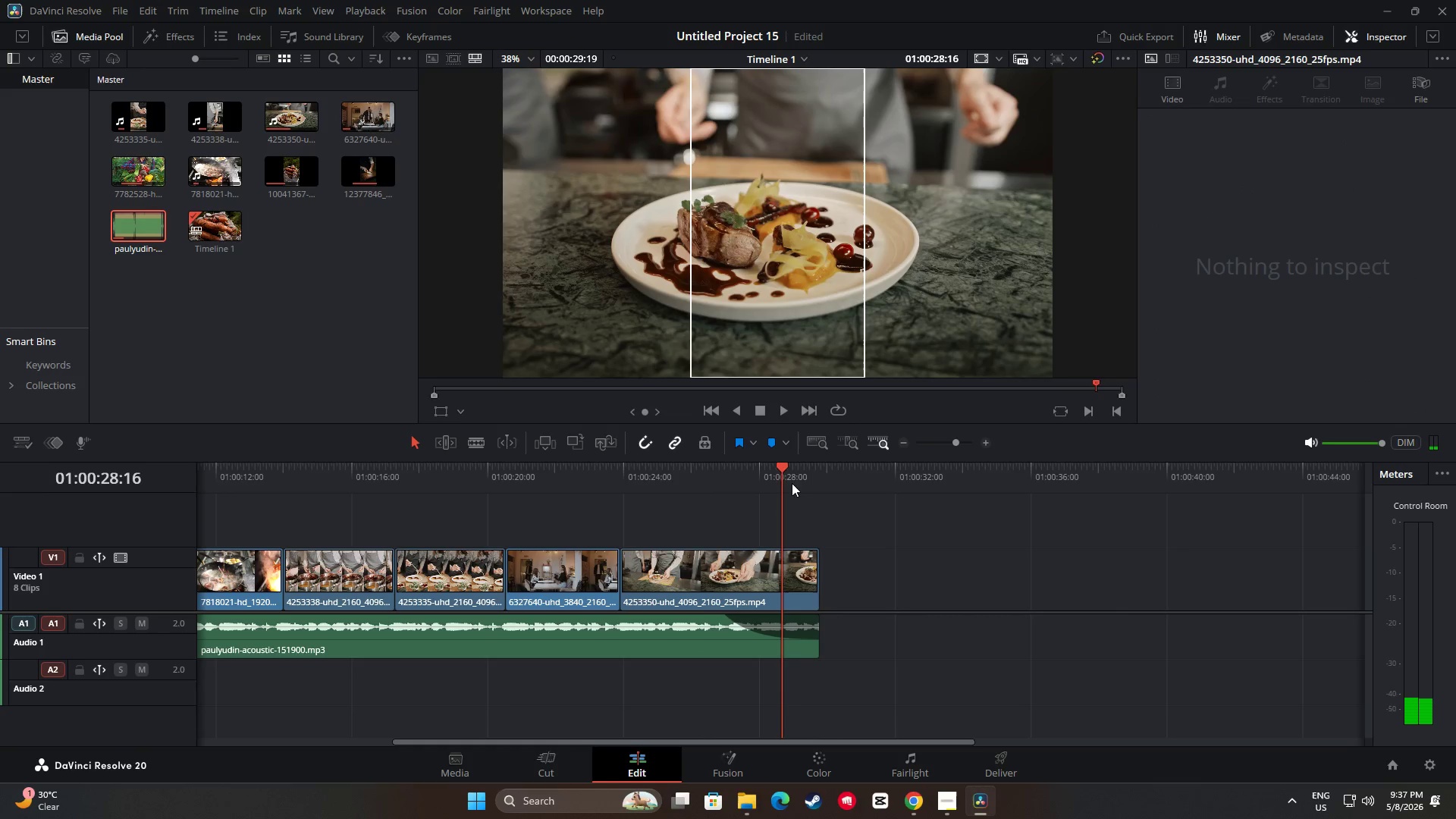 
left_click_drag(start_coordinate=[782, 469], to_coordinate=[695, 466])
 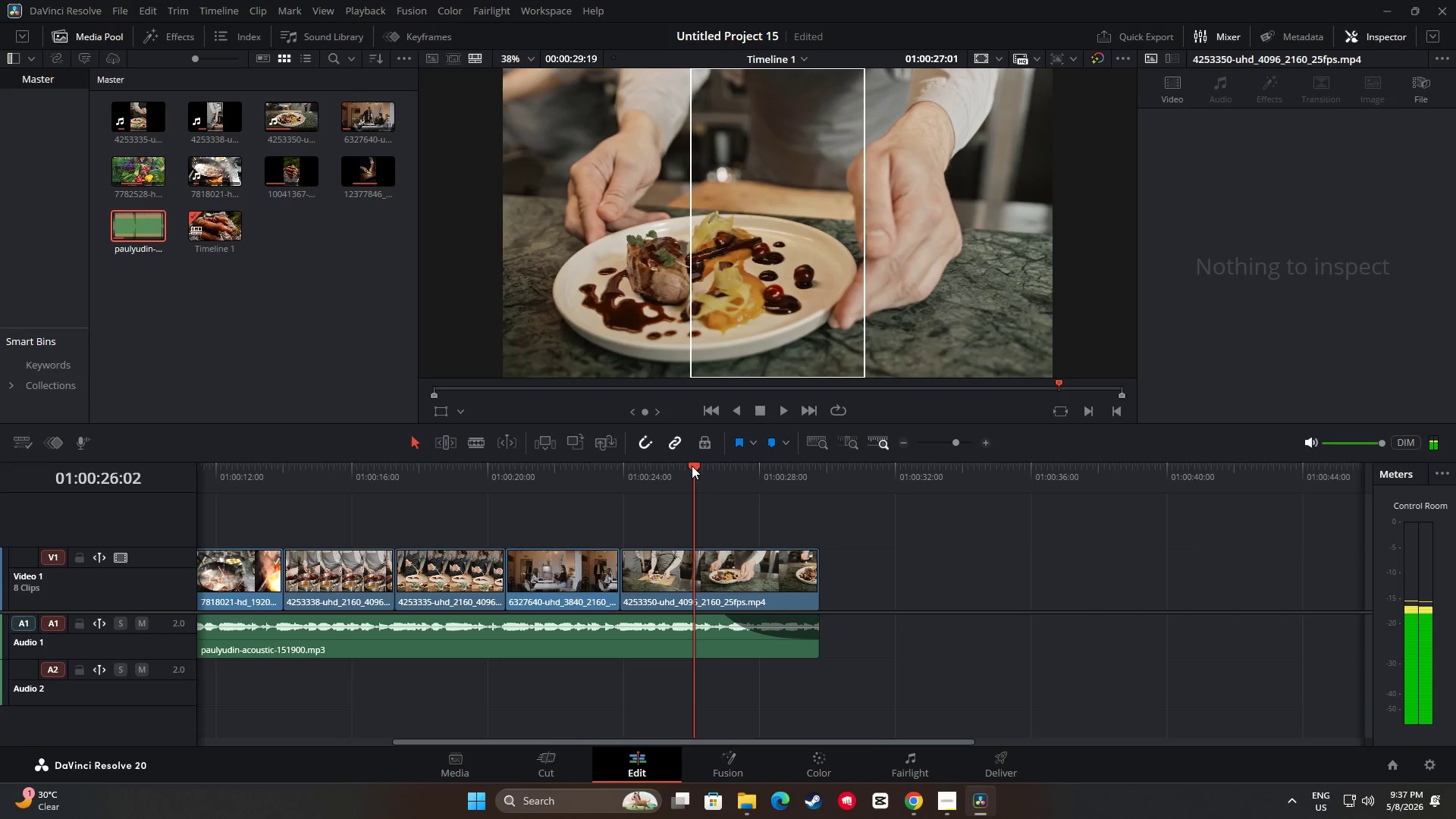 
key(Space)
 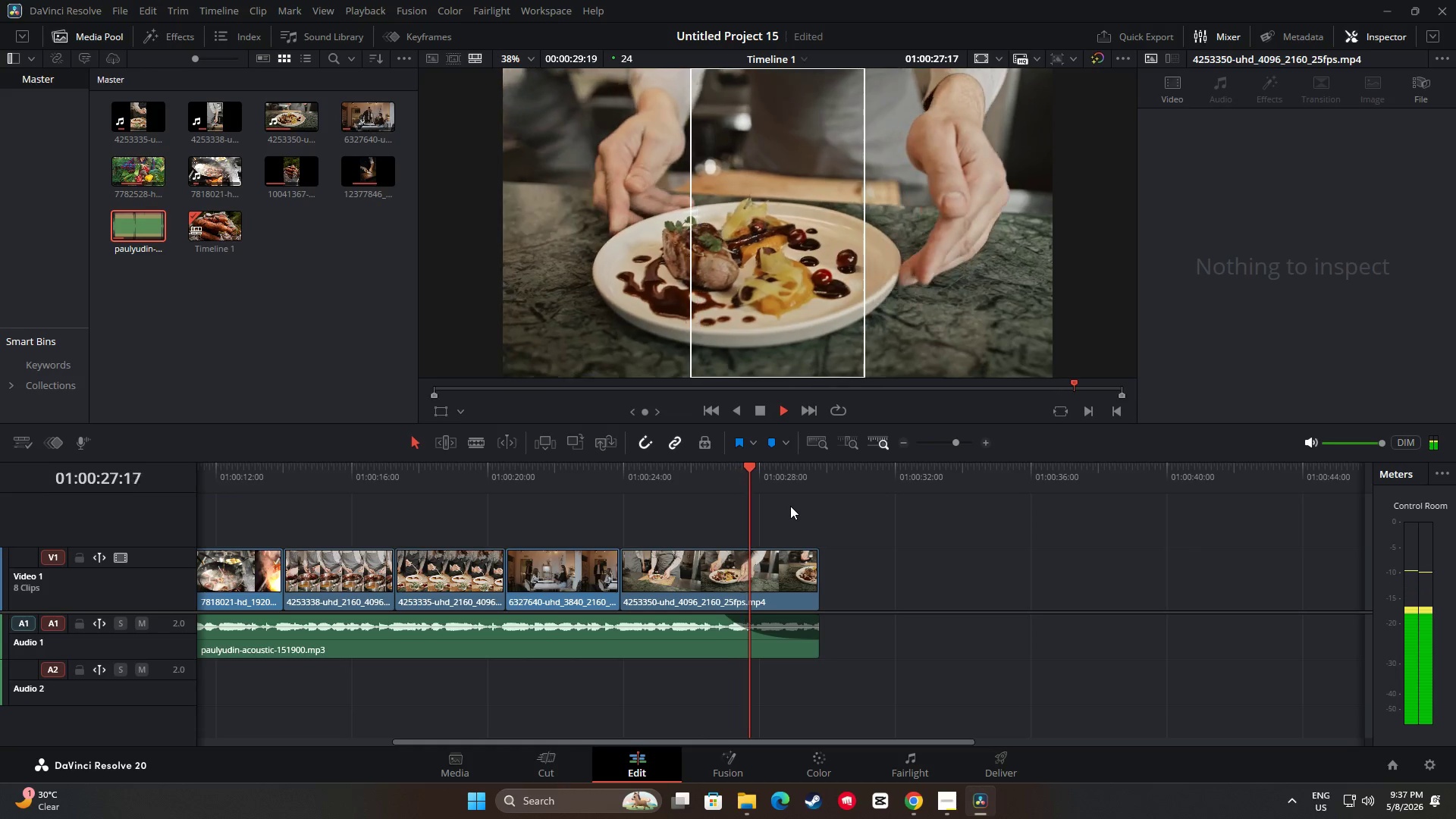 
key(Space)
 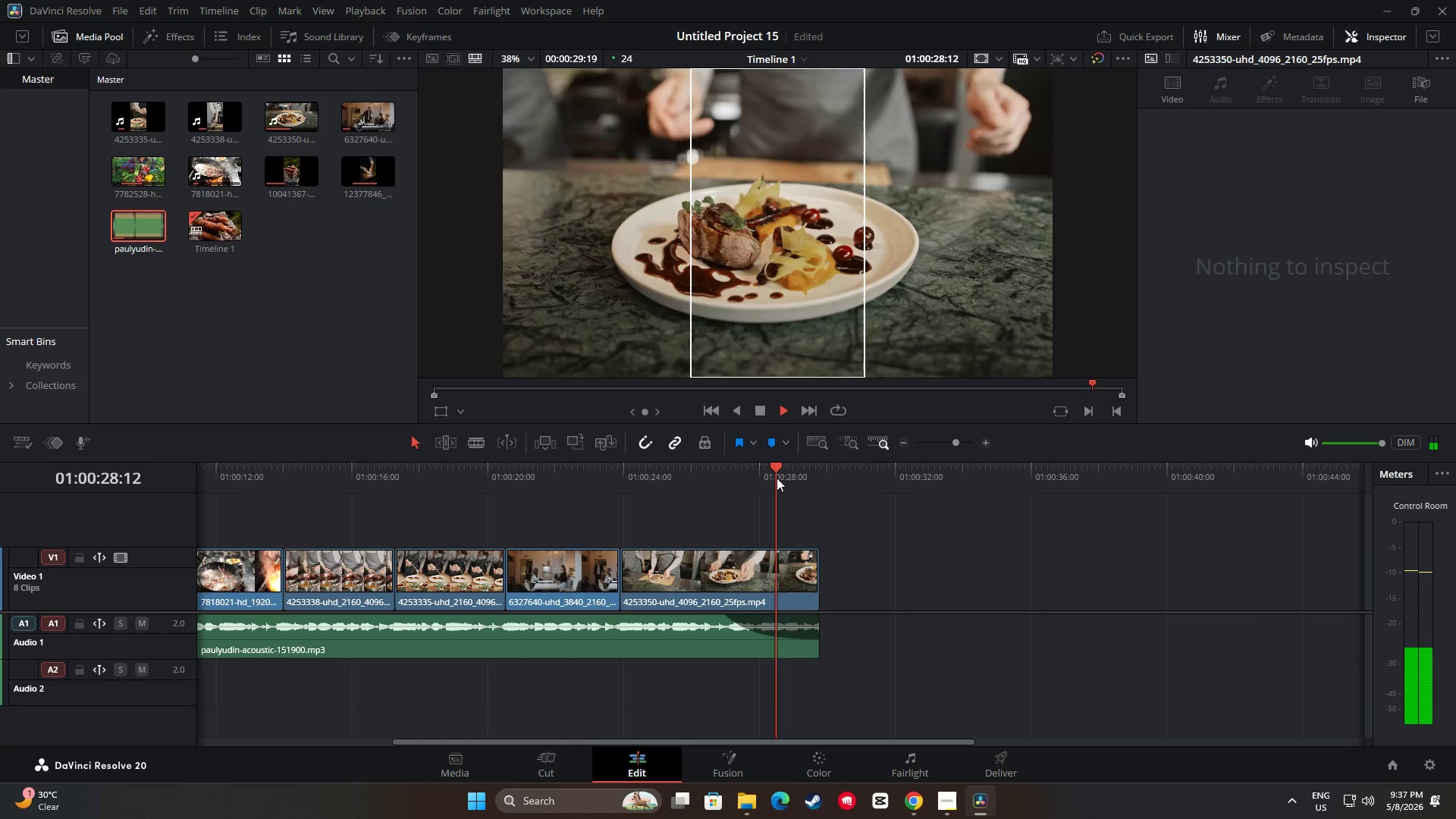 
left_click_drag(start_coordinate=[776, 473], to_coordinate=[672, 468])
 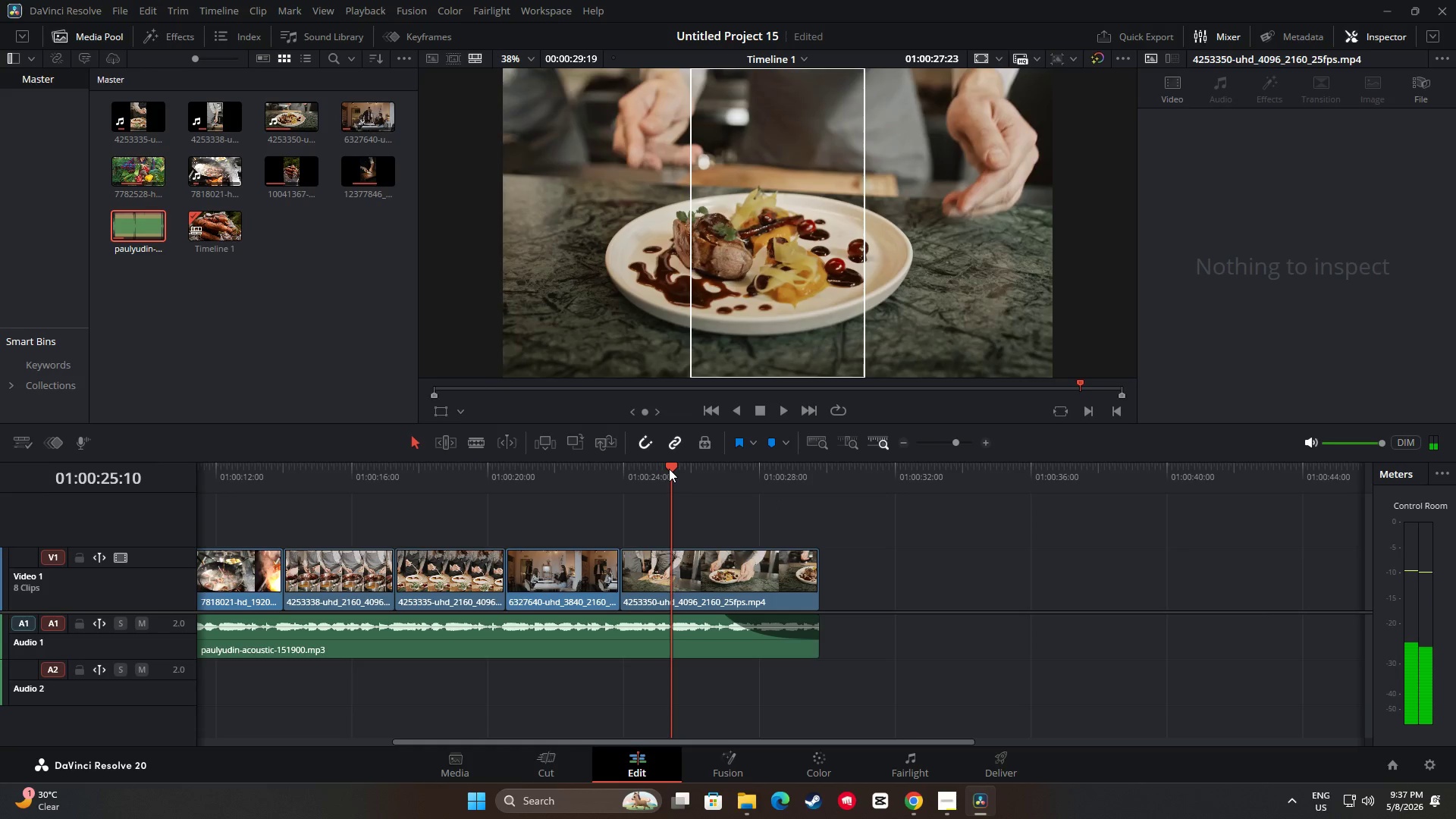 
key(Space)
 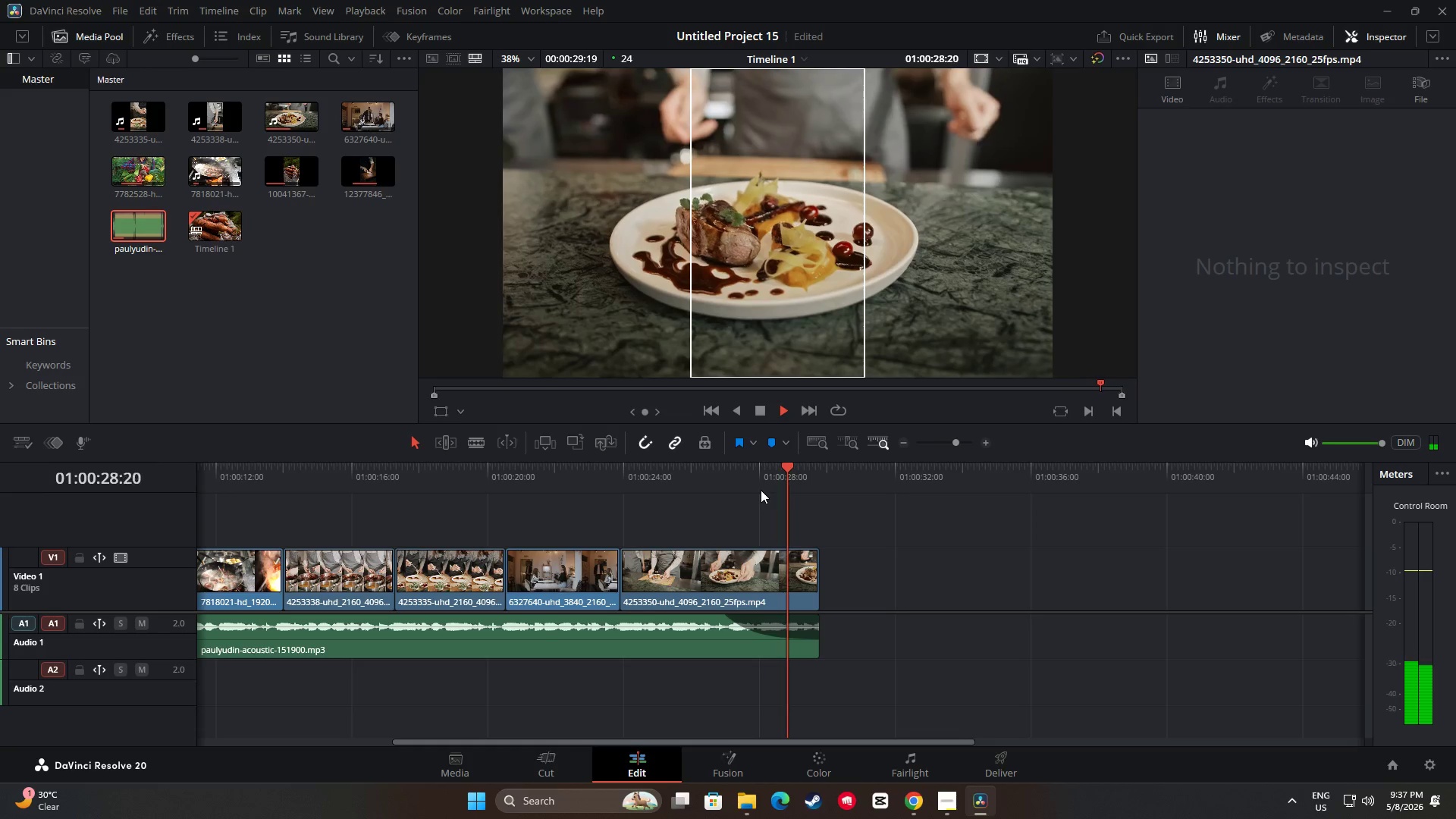 
wait(5.05)
 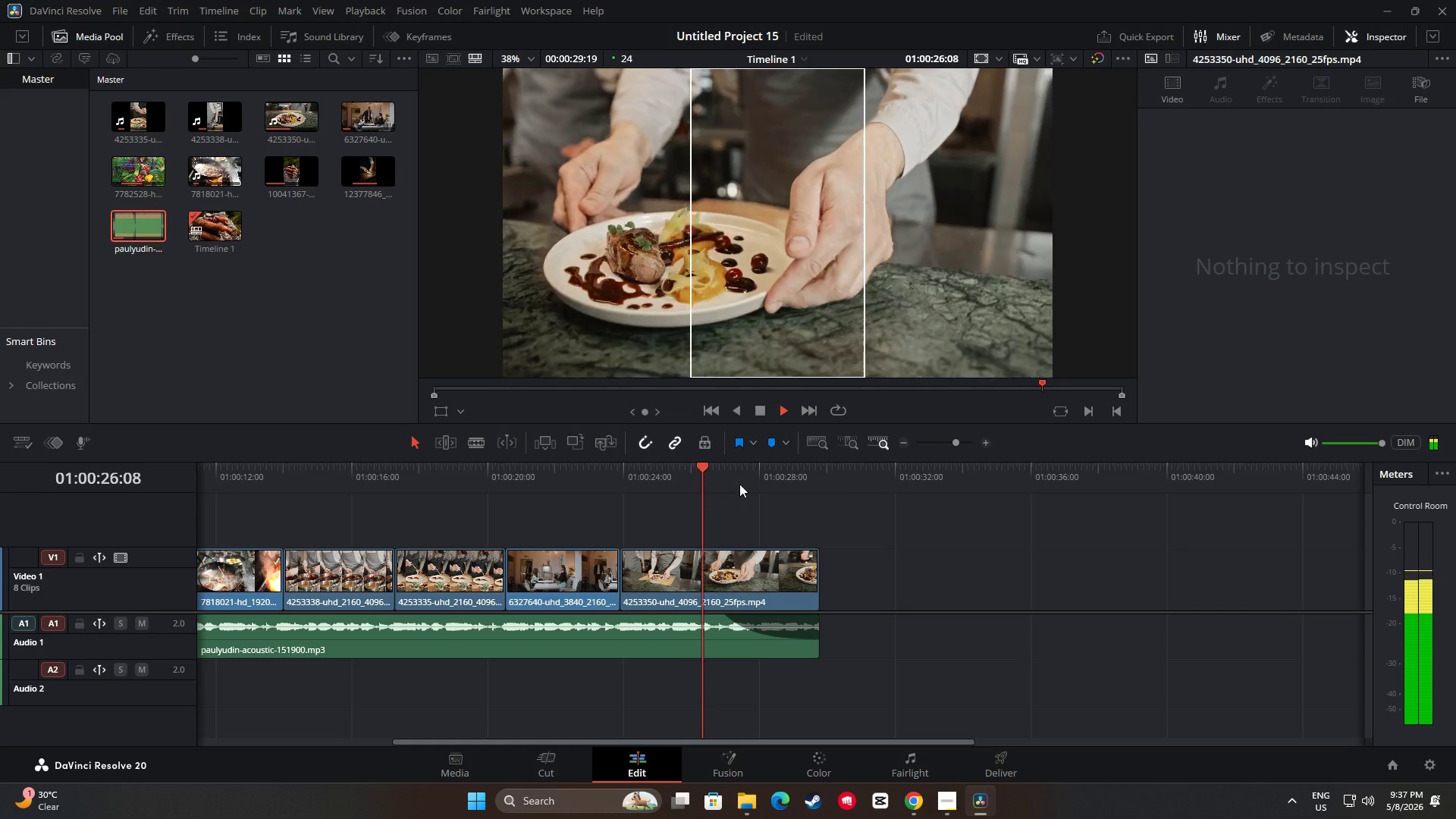 
key(Space)
 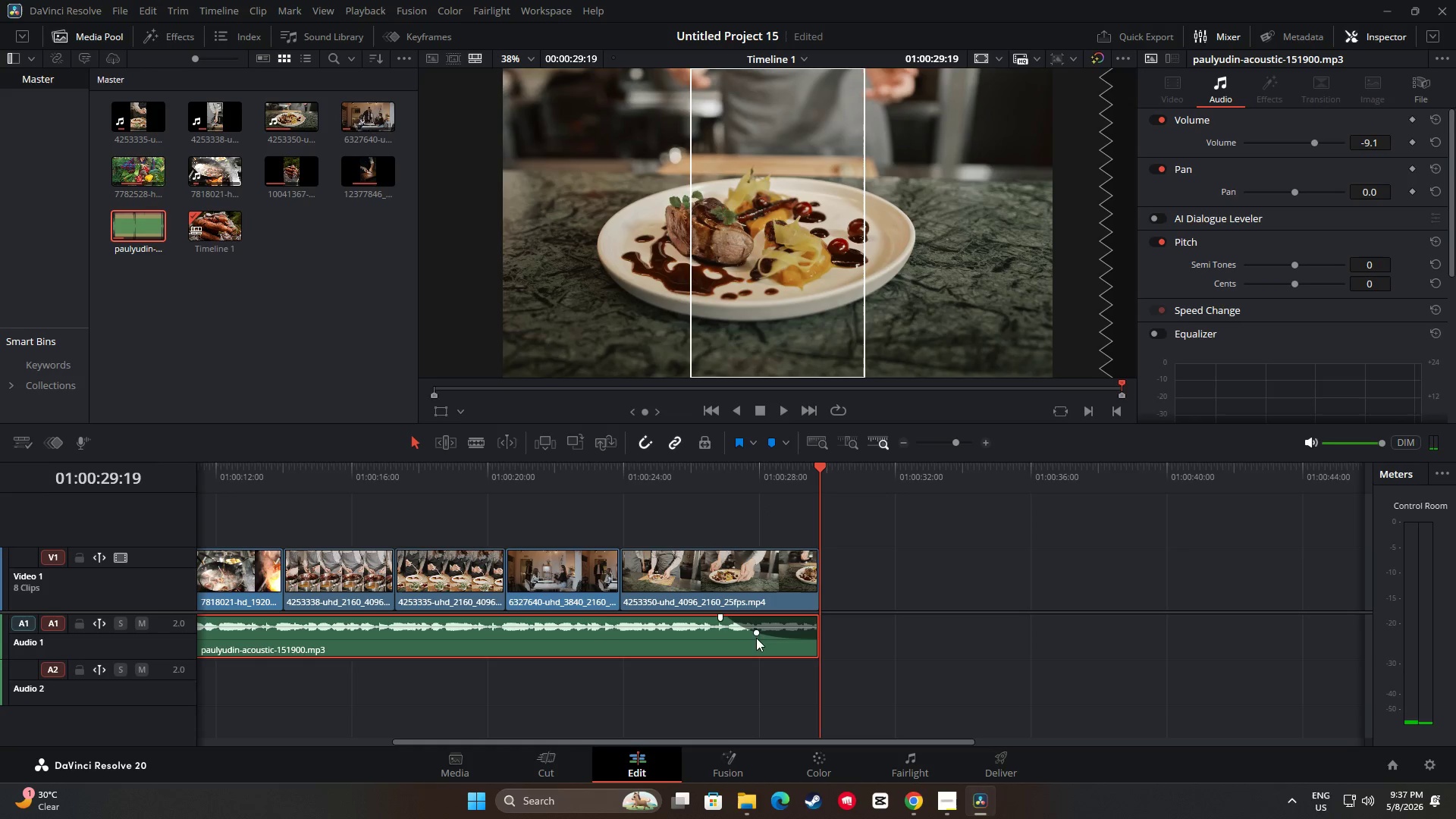 
left_click_drag(start_coordinate=[757, 635], to_coordinate=[771, 636])
 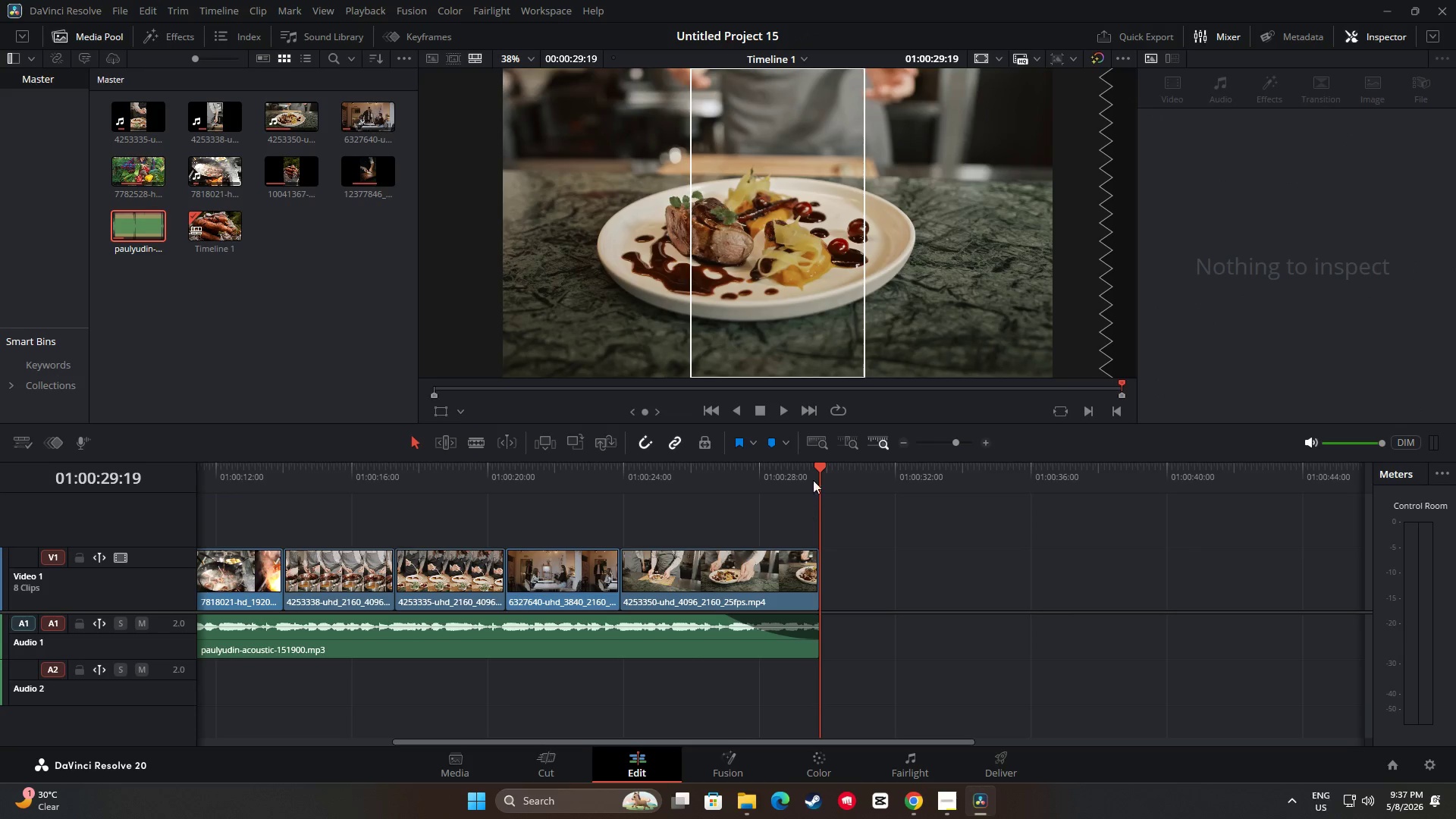 
left_click_drag(start_coordinate=[819, 472], to_coordinate=[689, 475])
 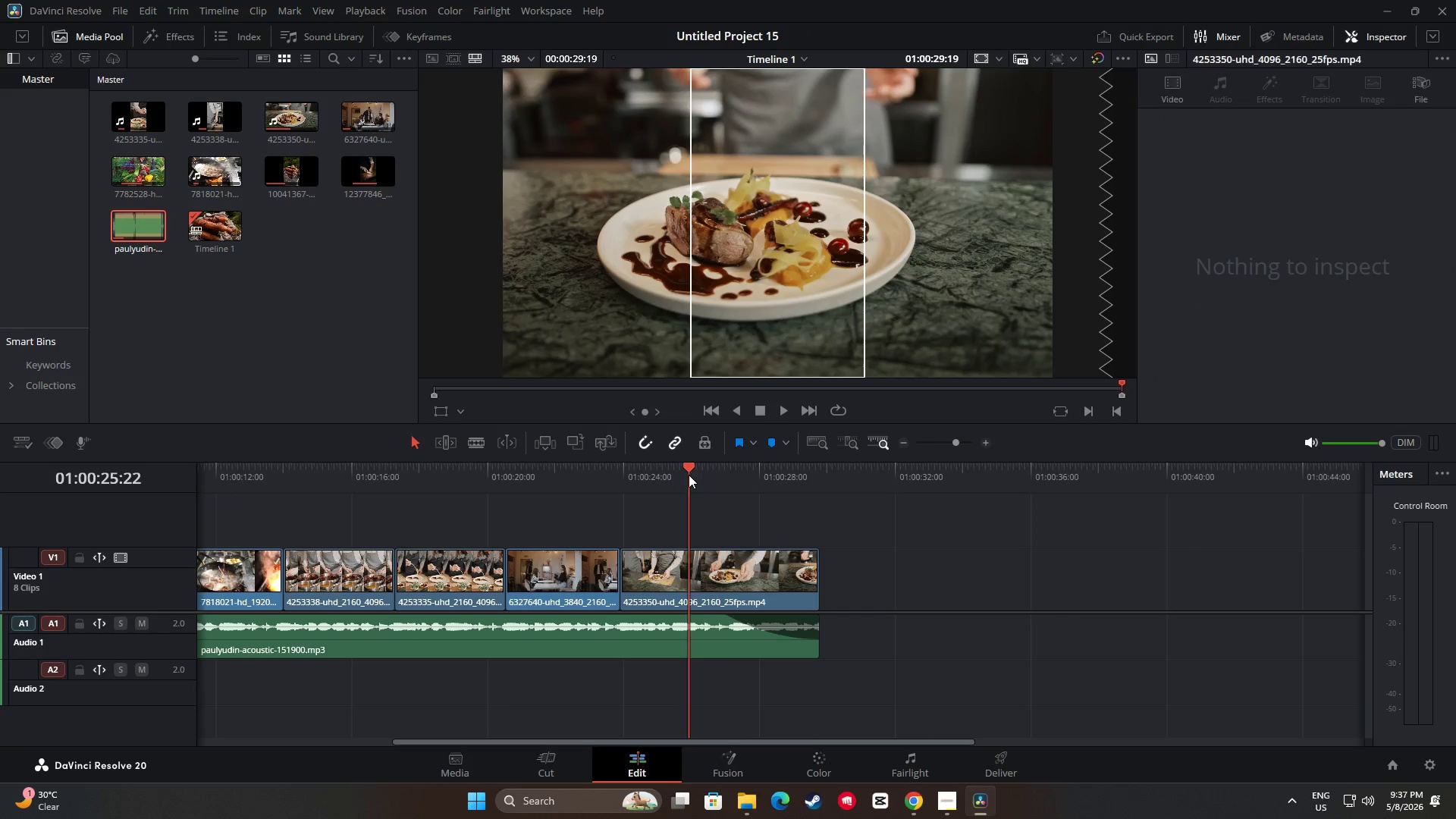 
key(Space)
 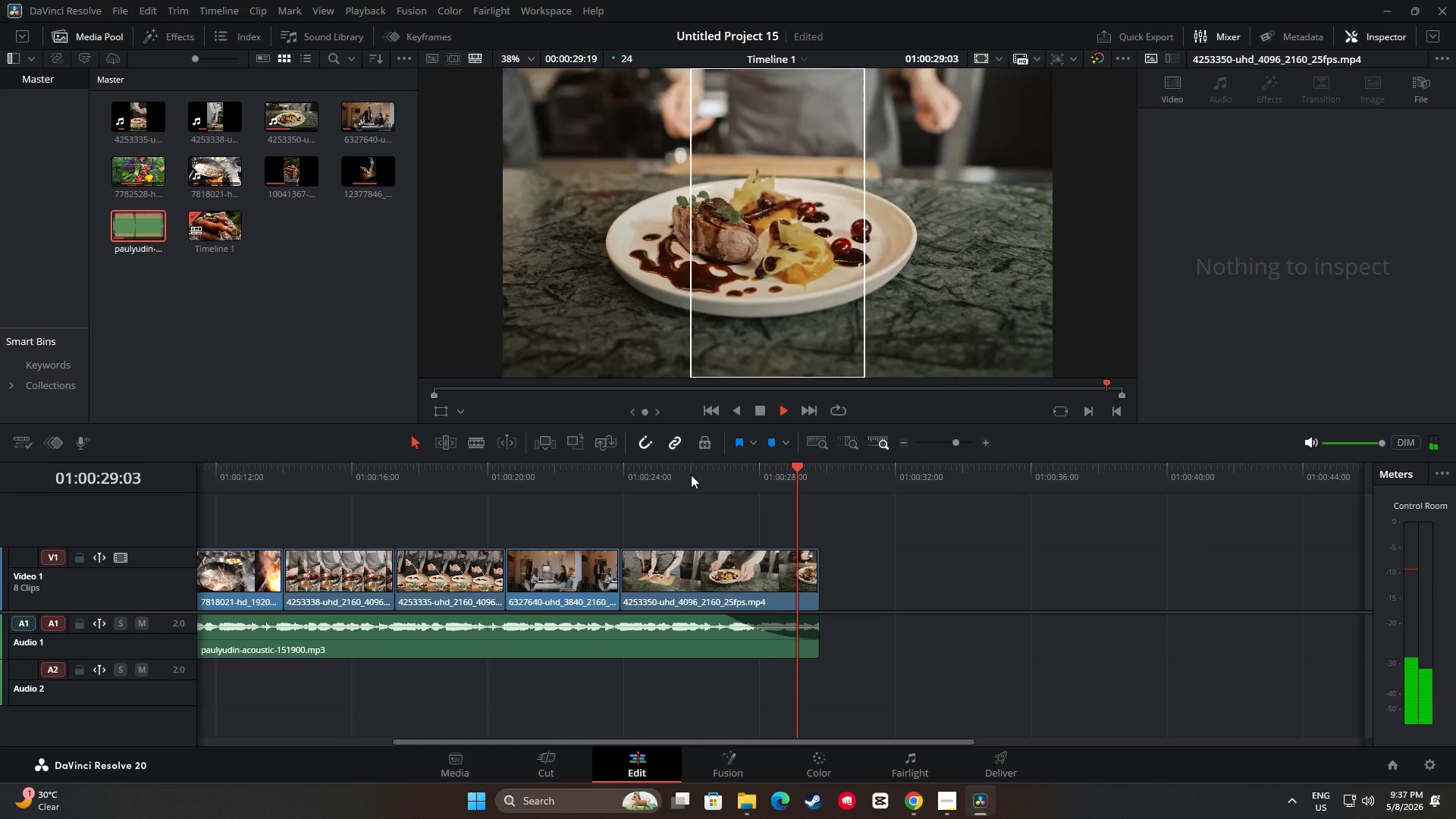 
left_click_drag(start_coordinate=[814, 471], to_coordinate=[579, 475])
 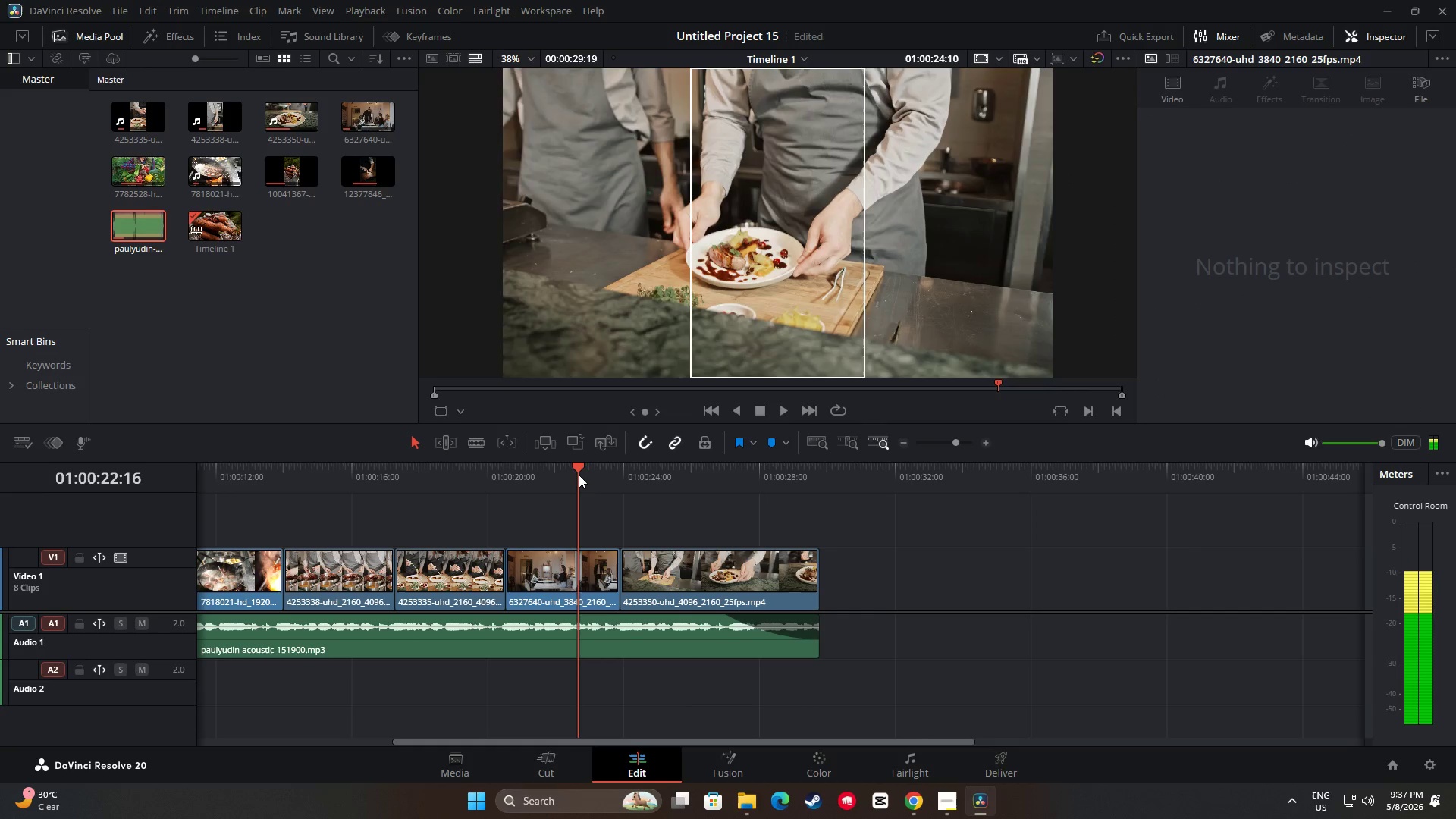 
key(Space)
 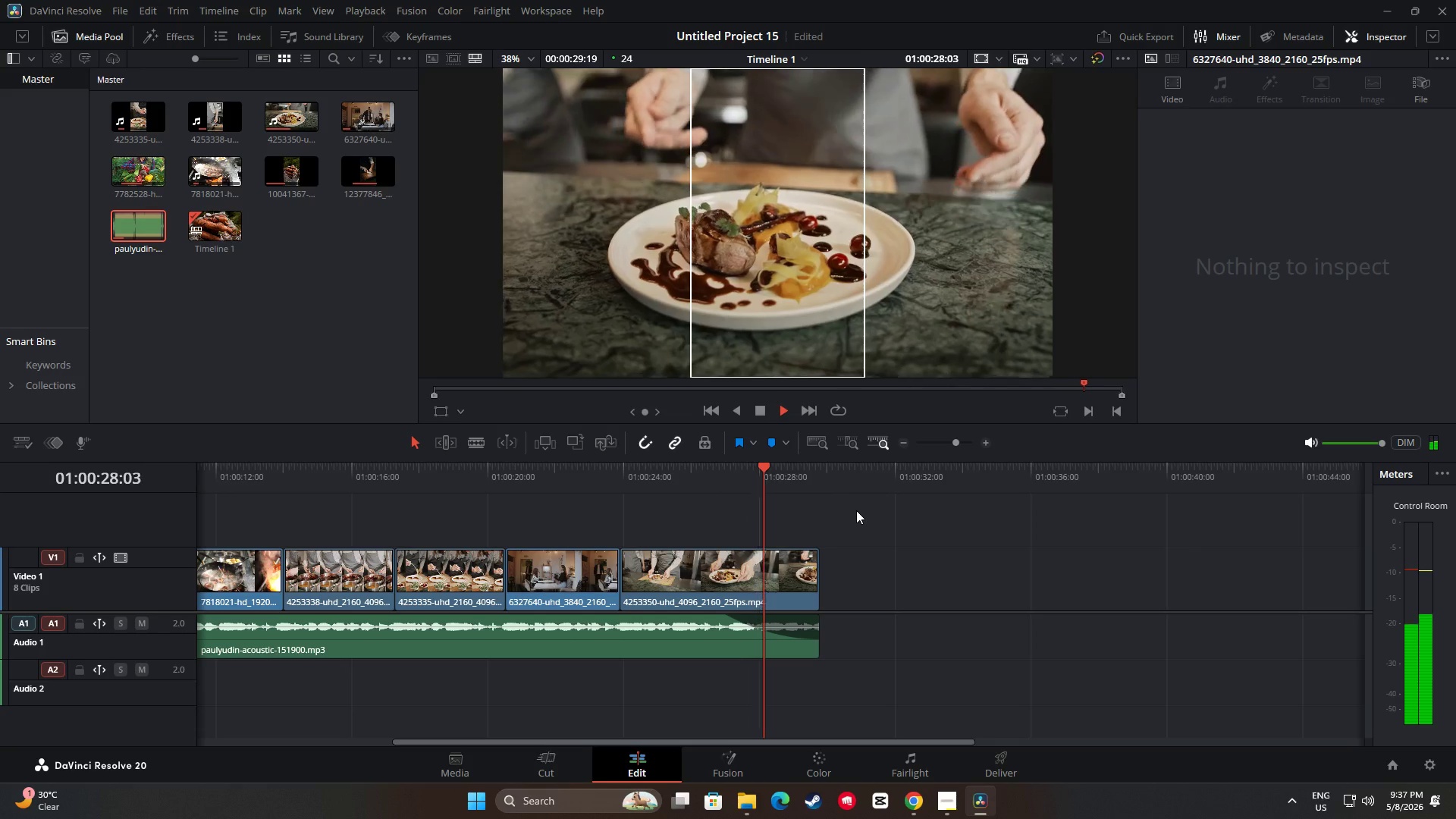 
wait(7.64)
 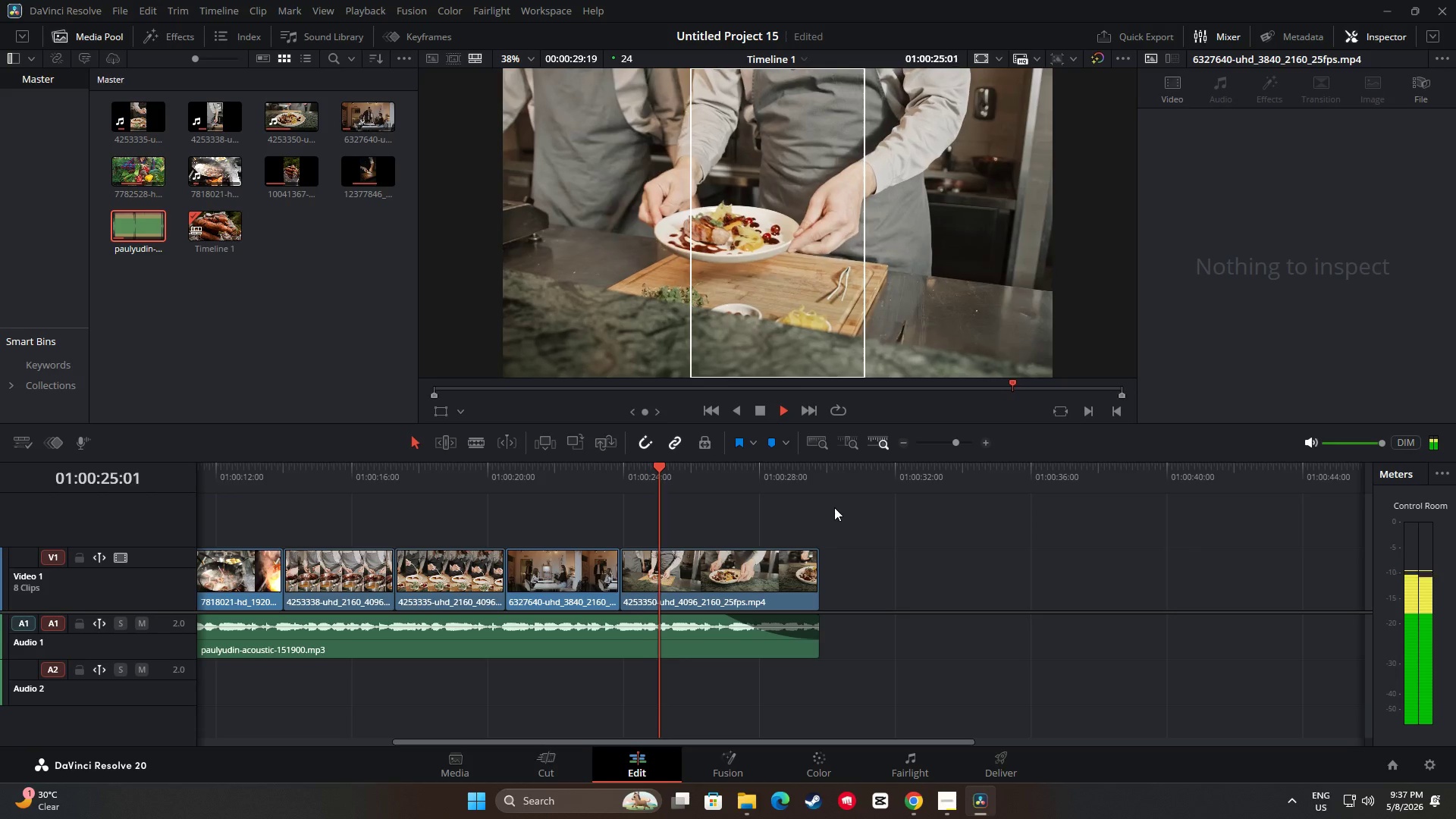 
left_click_drag(start_coordinate=[821, 466], to_coordinate=[588, 479])
 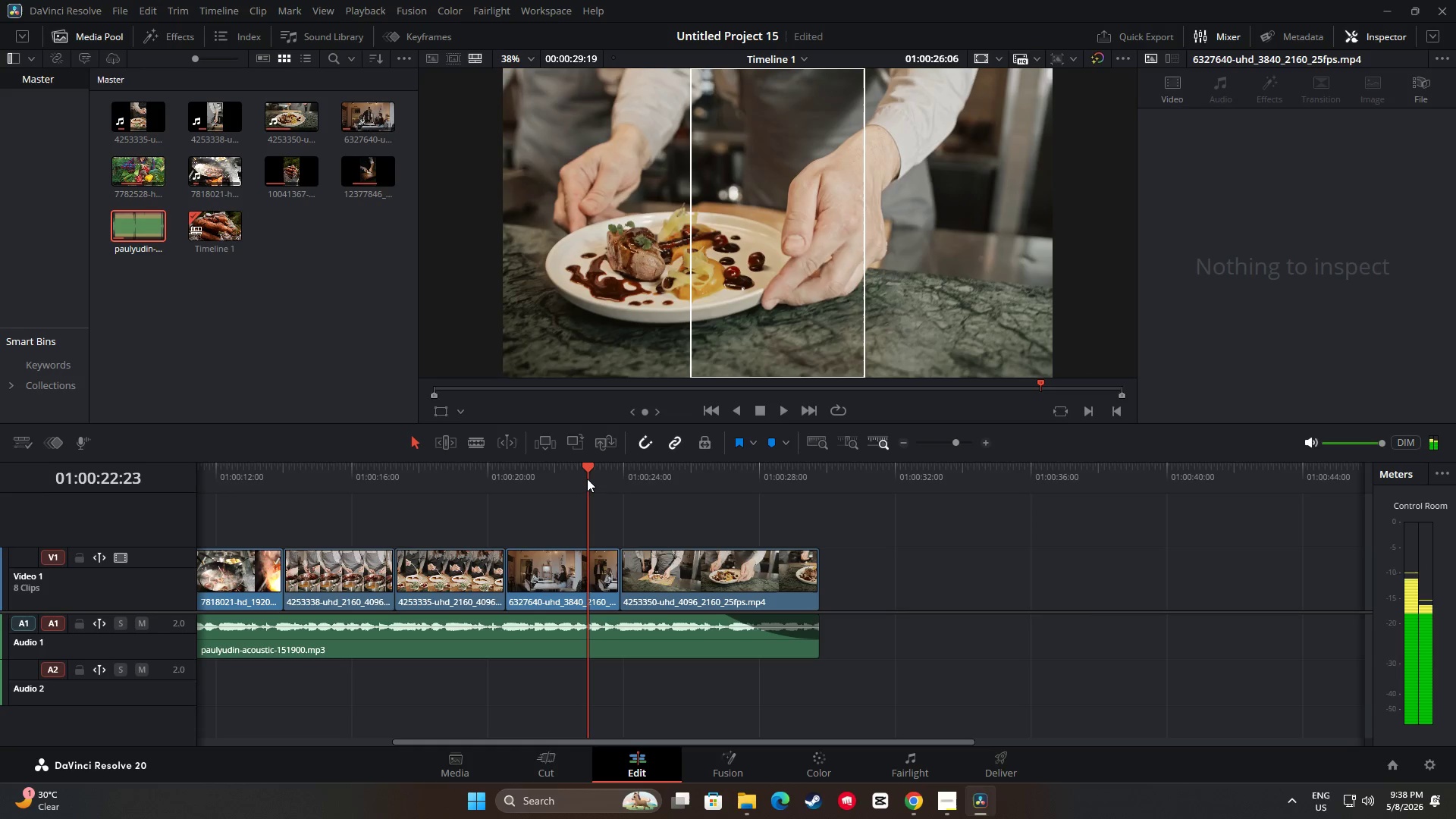 
key(Space)
 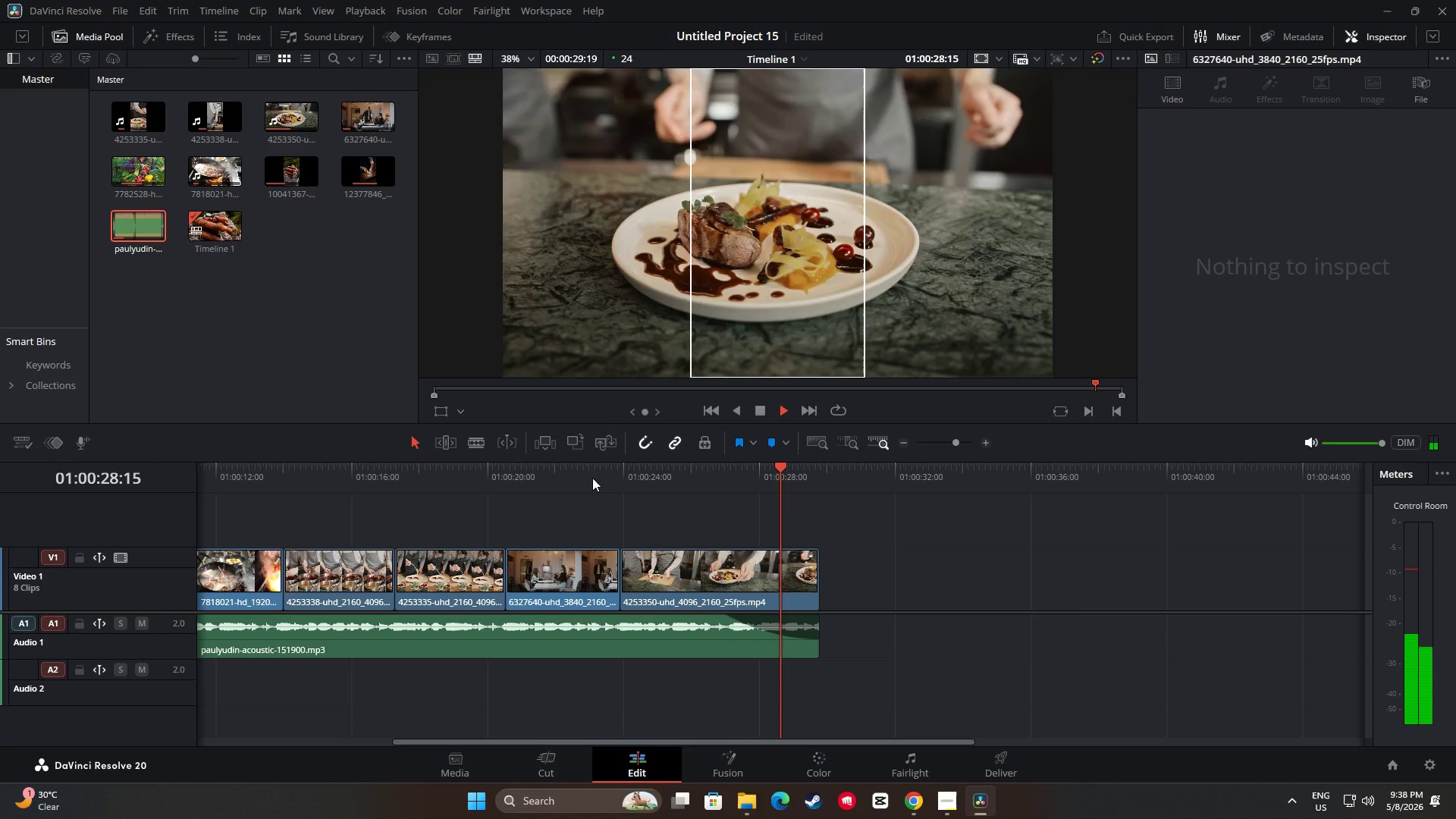 
wait(7.81)
 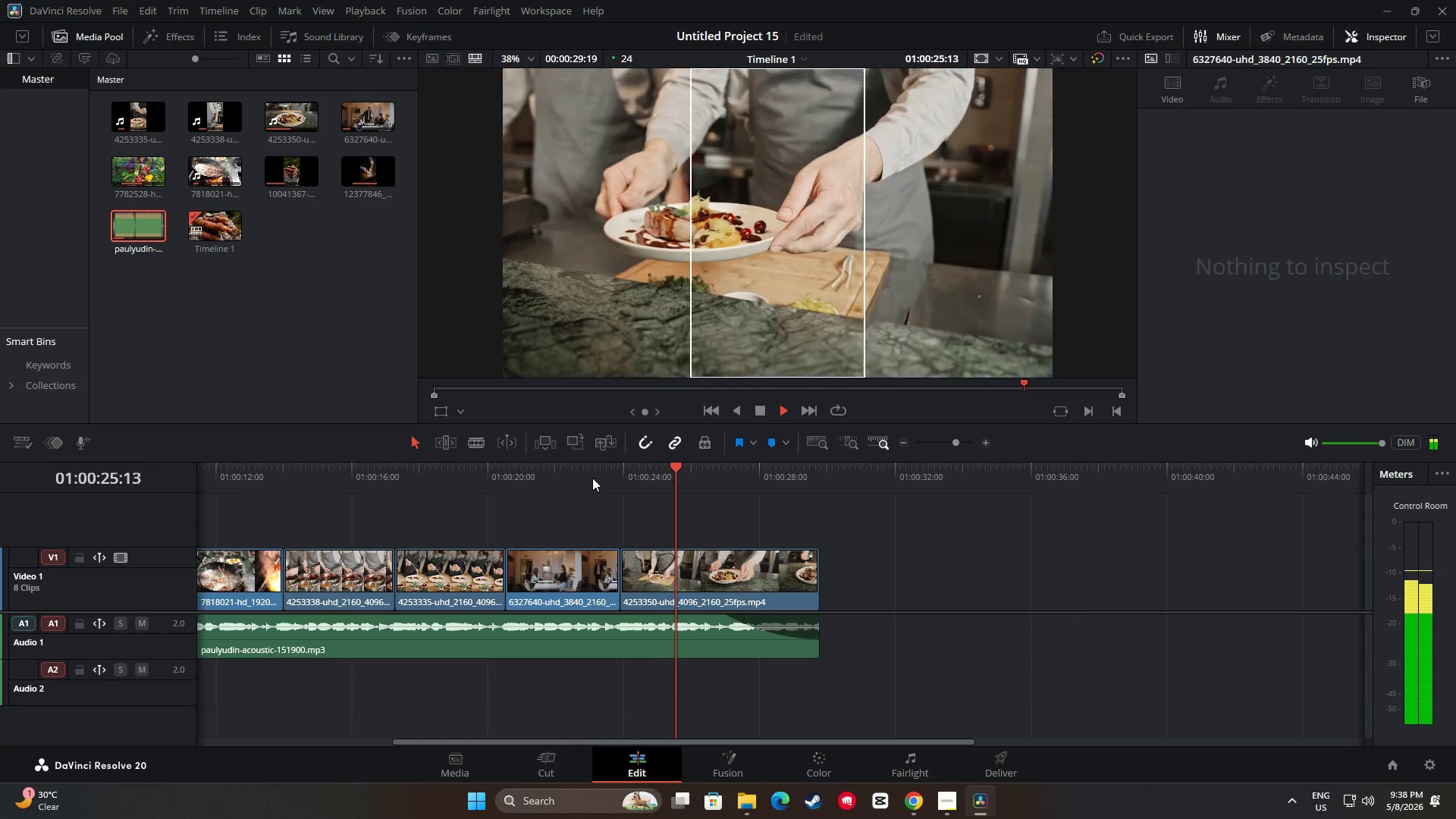 
left_click_drag(start_coordinate=[818, 469], to_coordinate=[578, 482])
 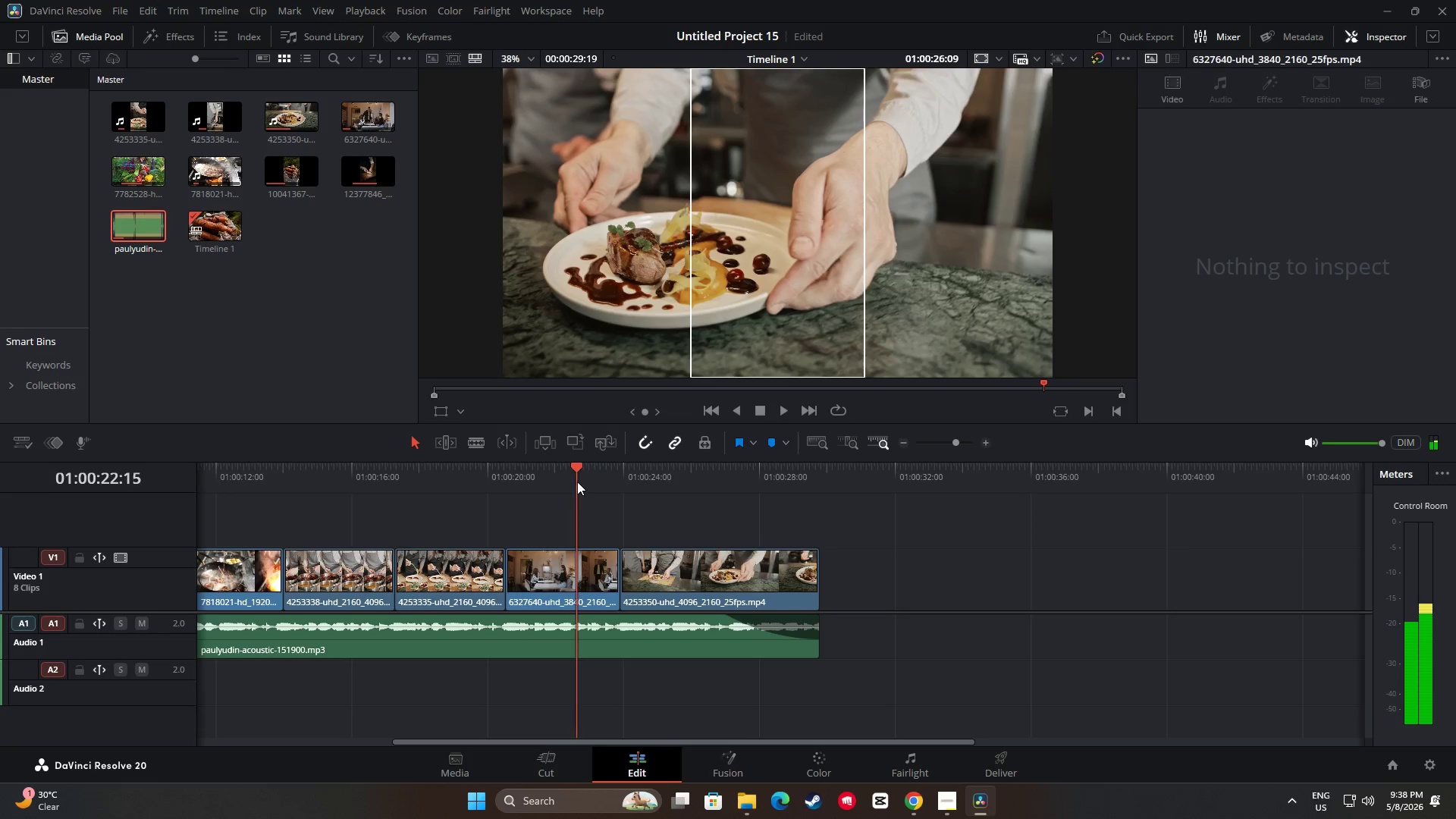 
key(Space)
 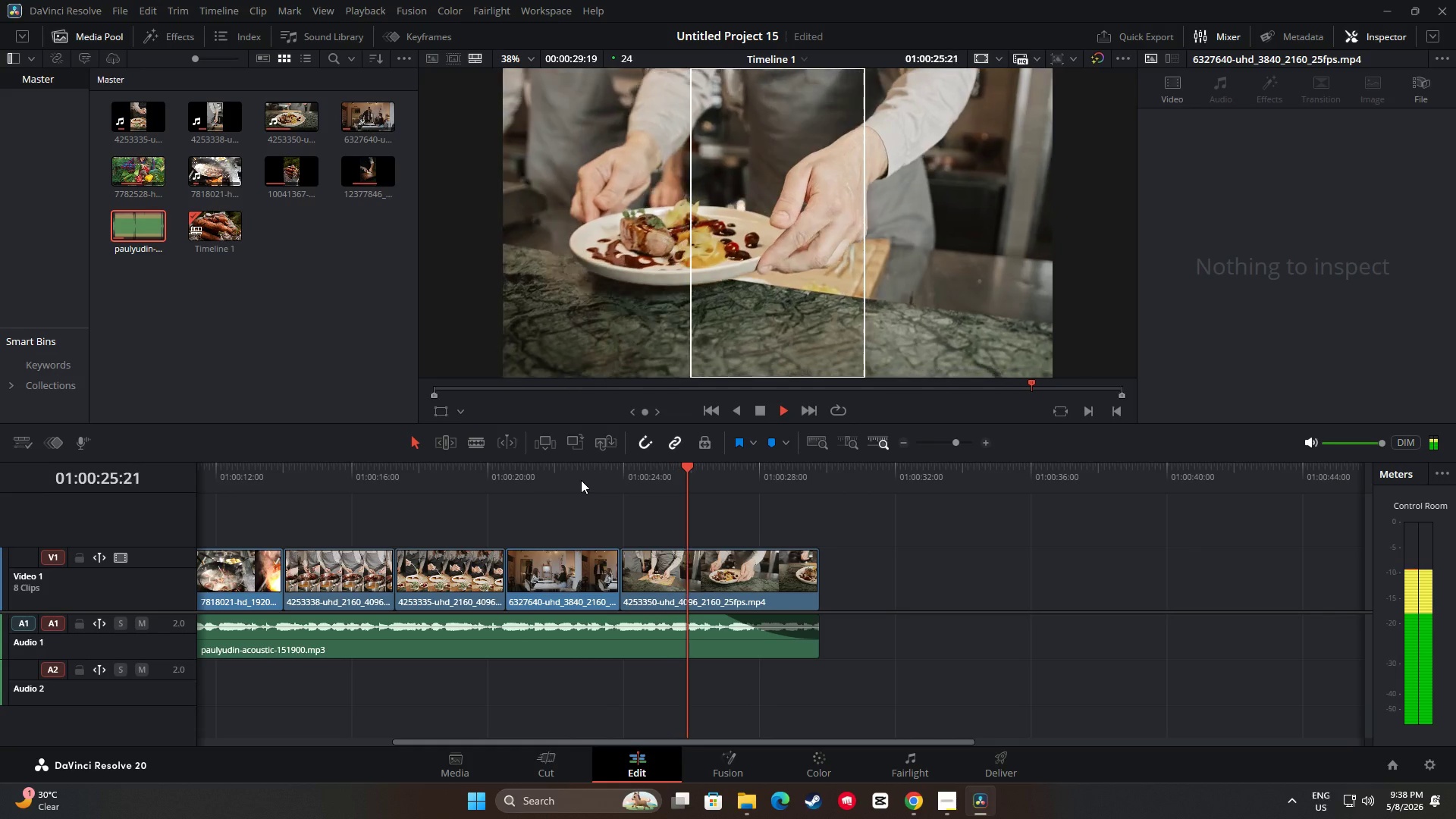 
wait(8.45)
 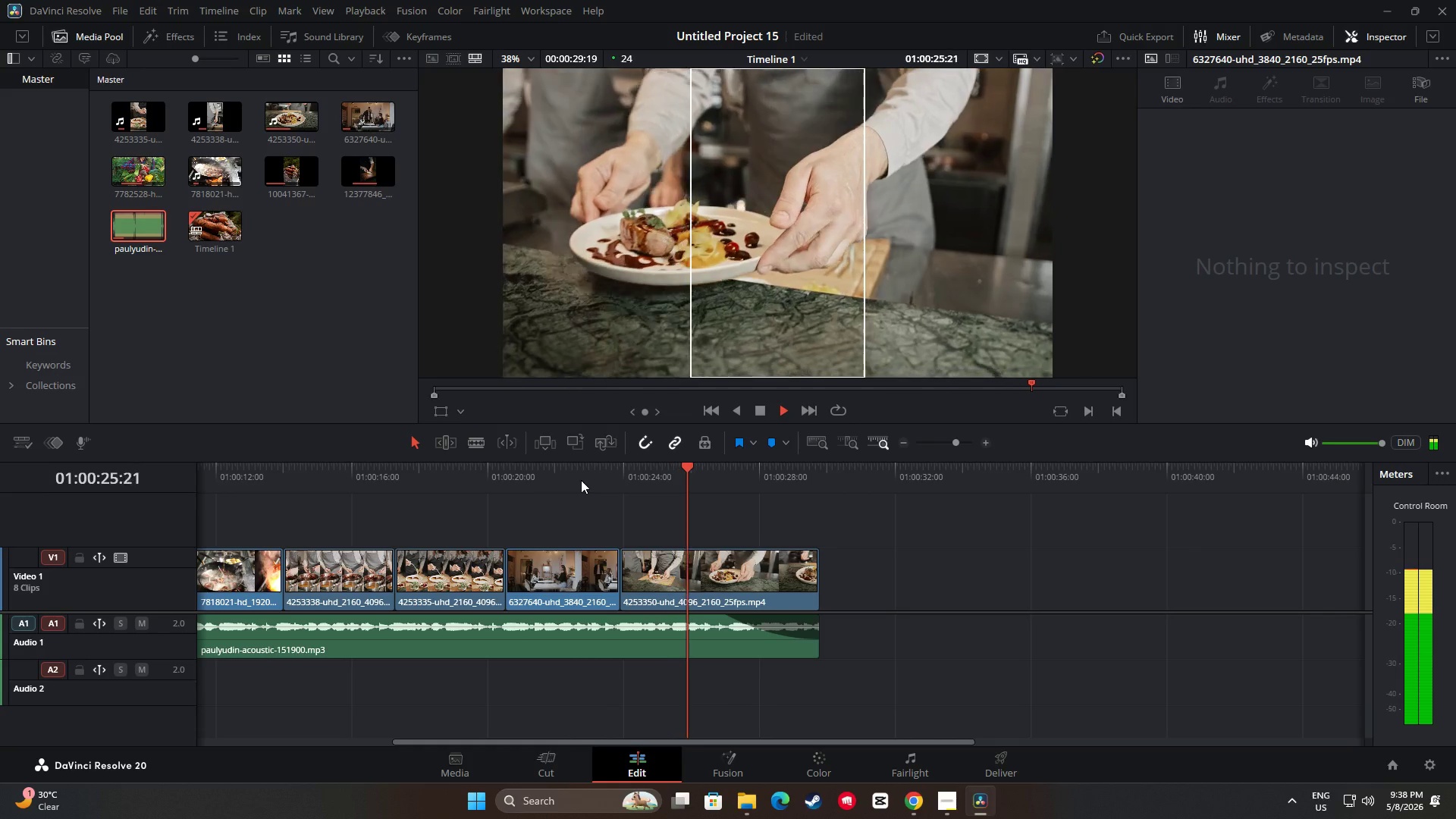 
left_click_drag(start_coordinate=[821, 469], to_coordinate=[584, 484])
 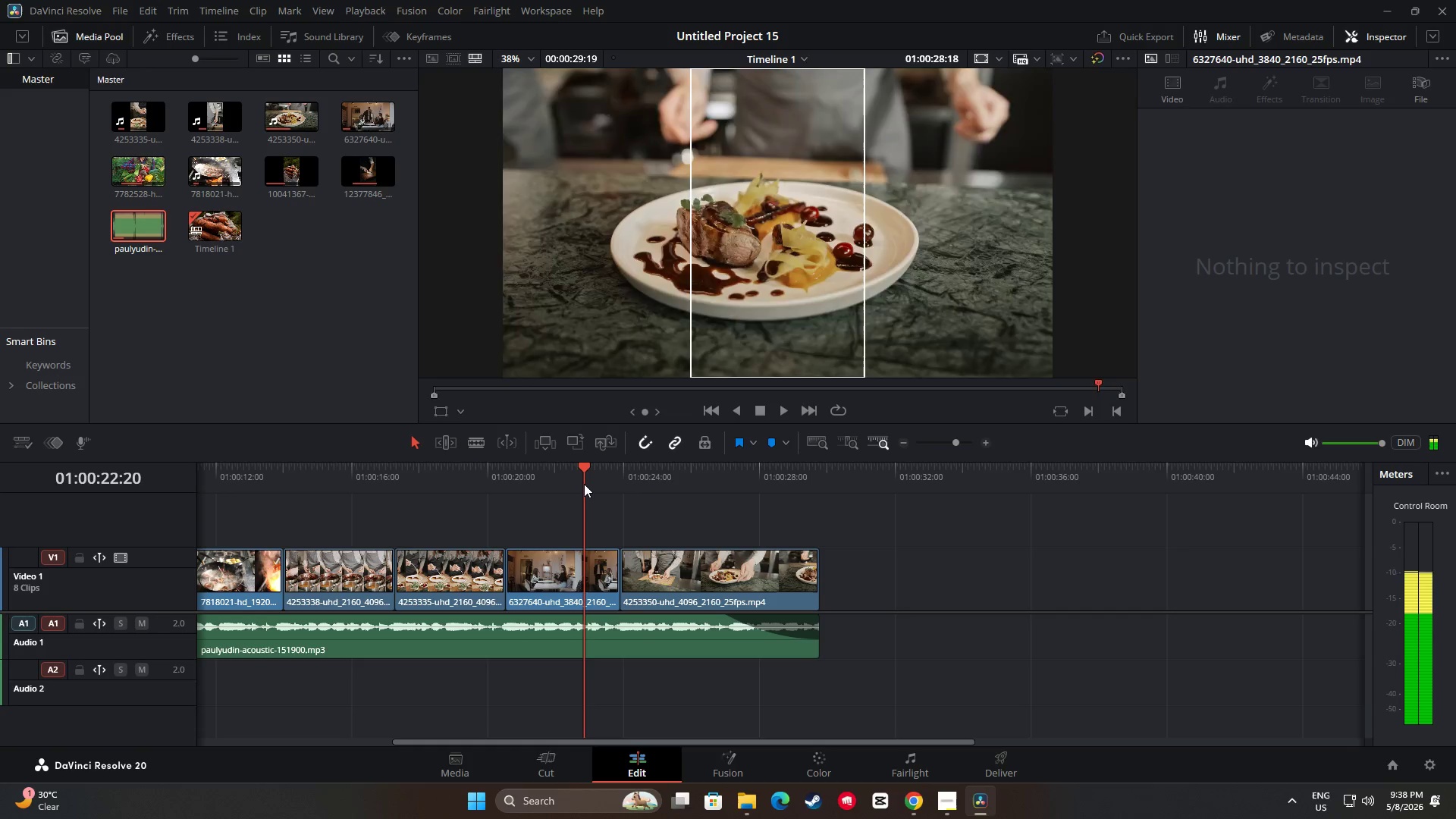 
key(Space)
 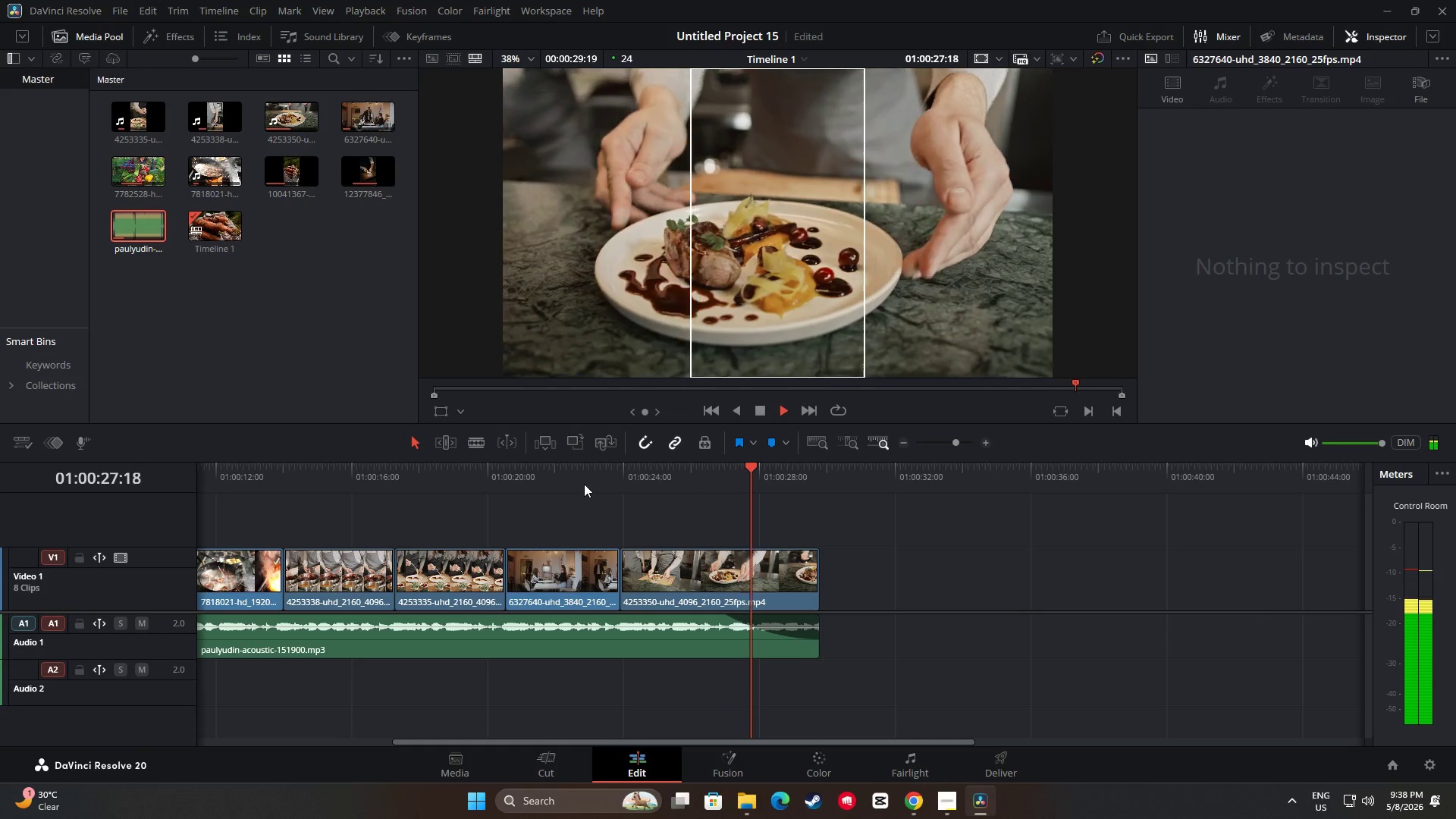 
wait(6.95)
 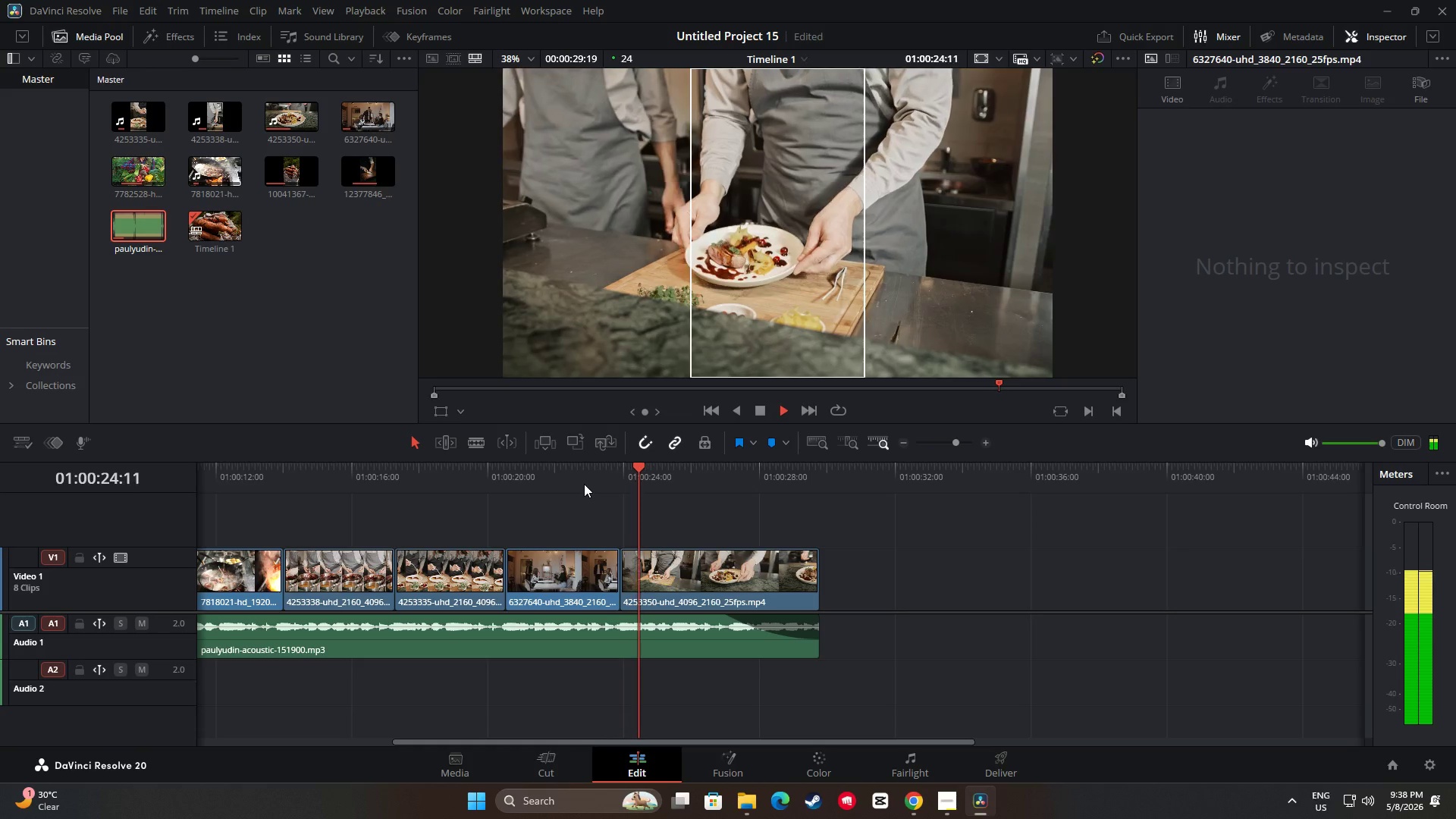 
key(Space)
 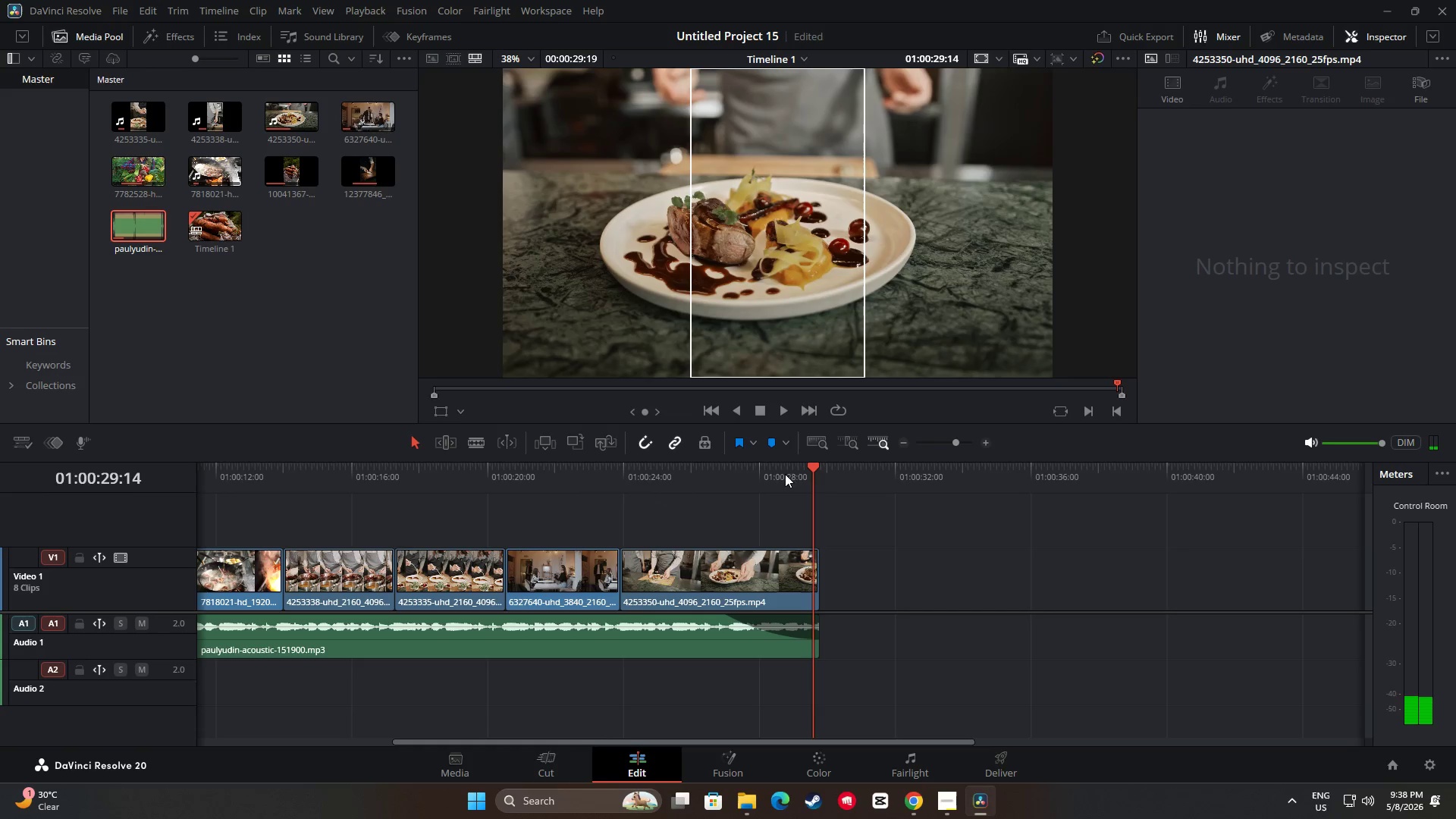 
left_click_drag(start_coordinate=[803, 469], to_coordinate=[742, 470])
 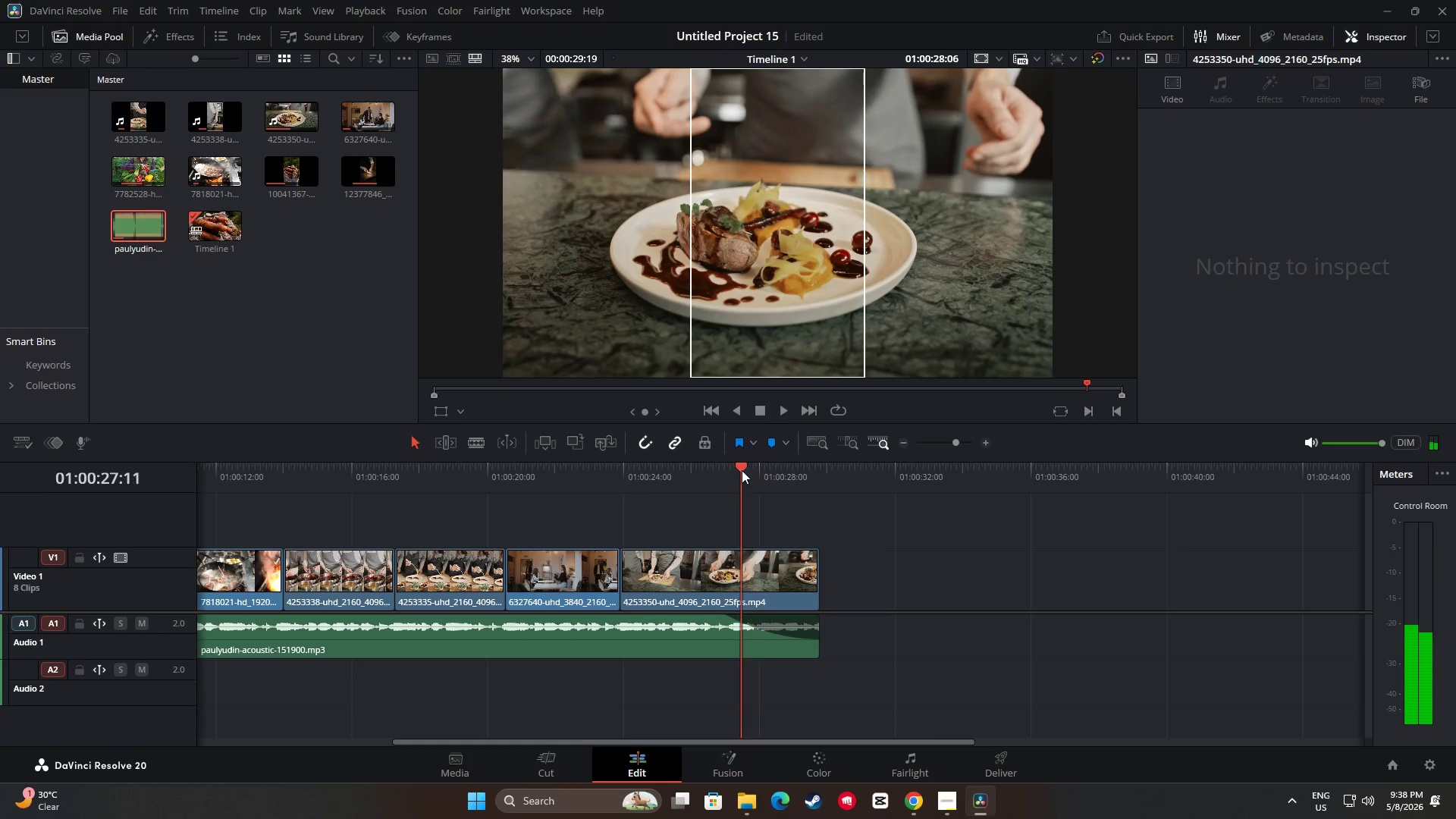 
key(Space)
 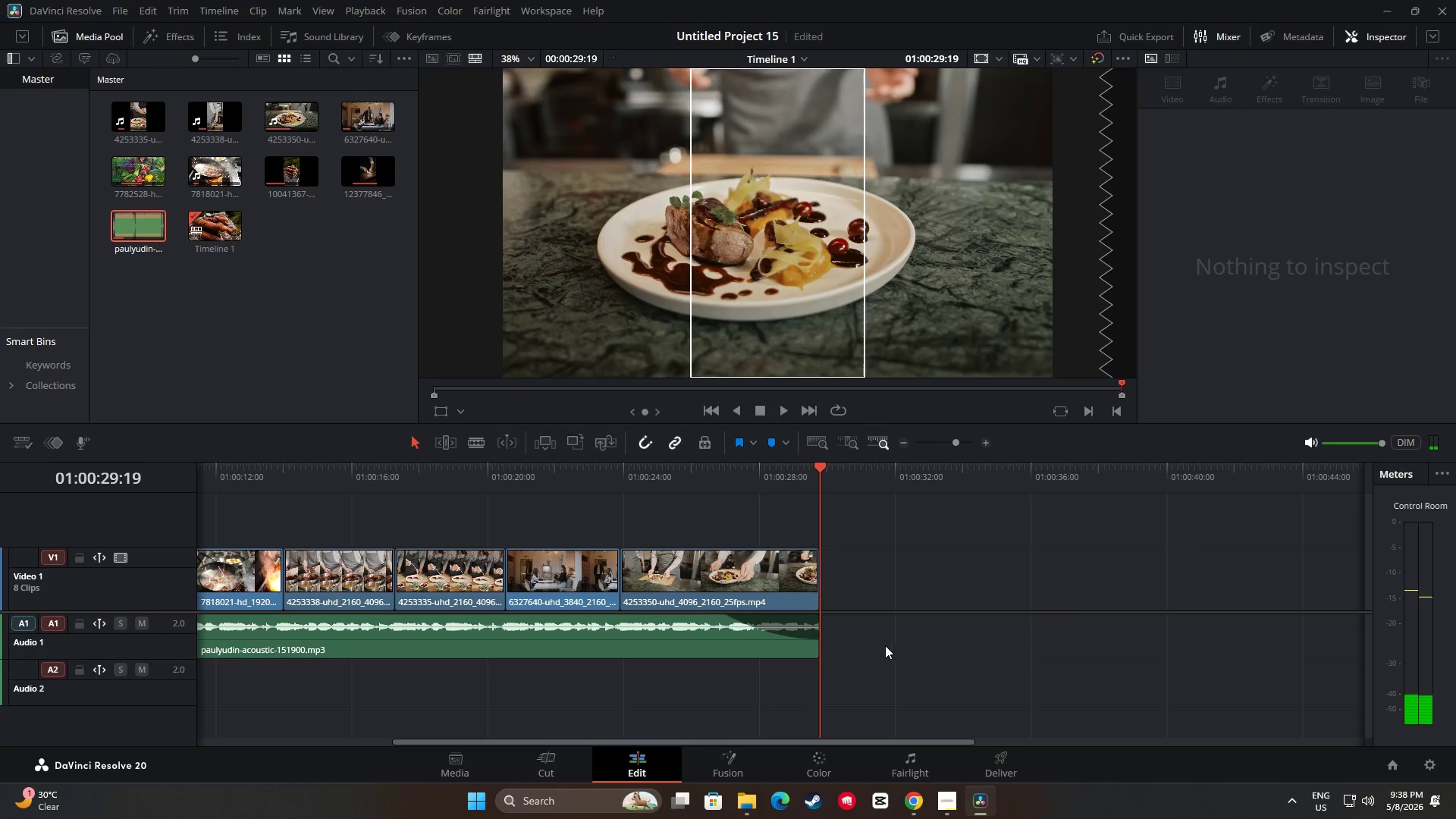 
left_click_drag(start_coordinate=[821, 475], to_coordinate=[683, 474])
 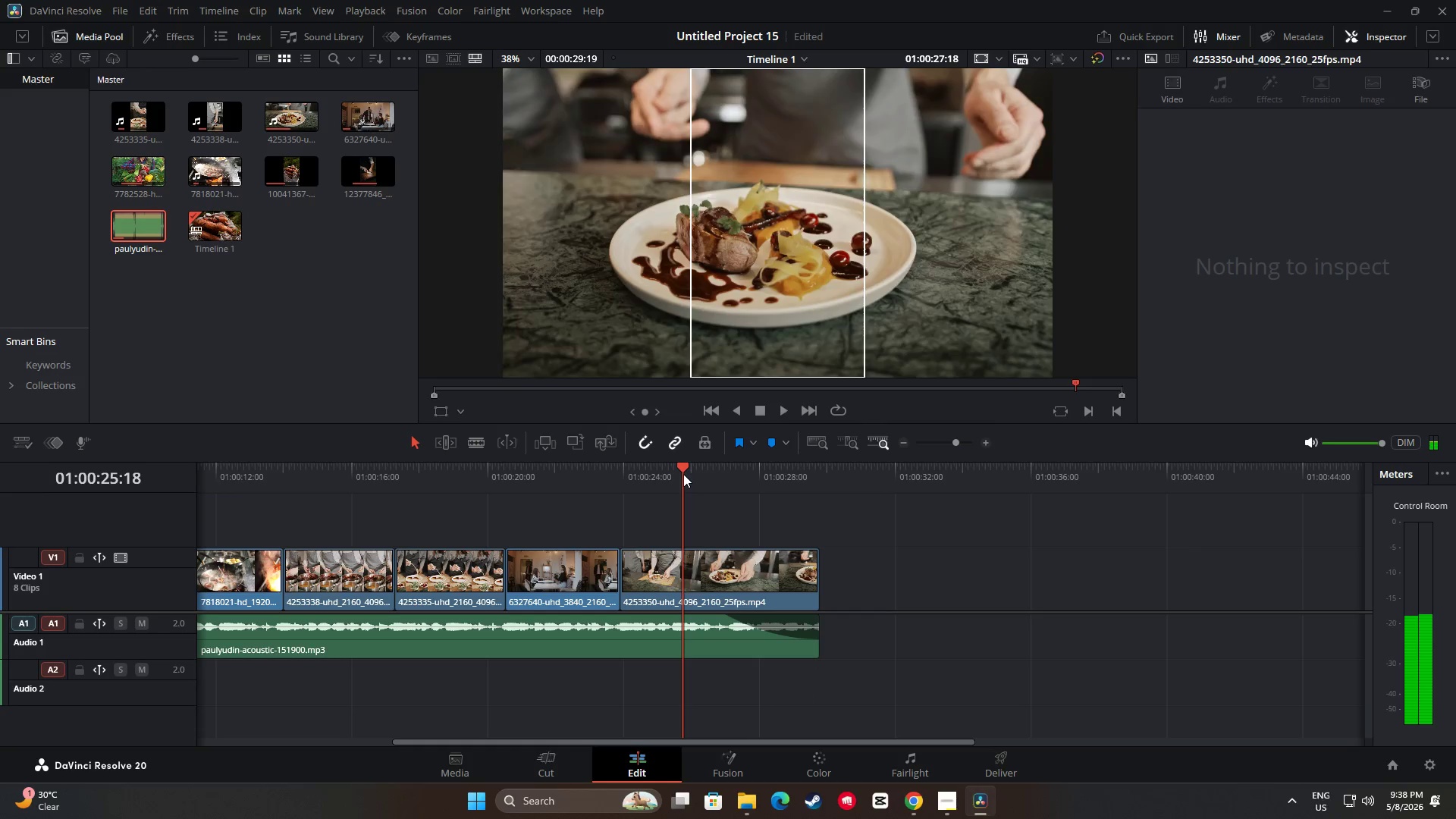 
key(Space)
 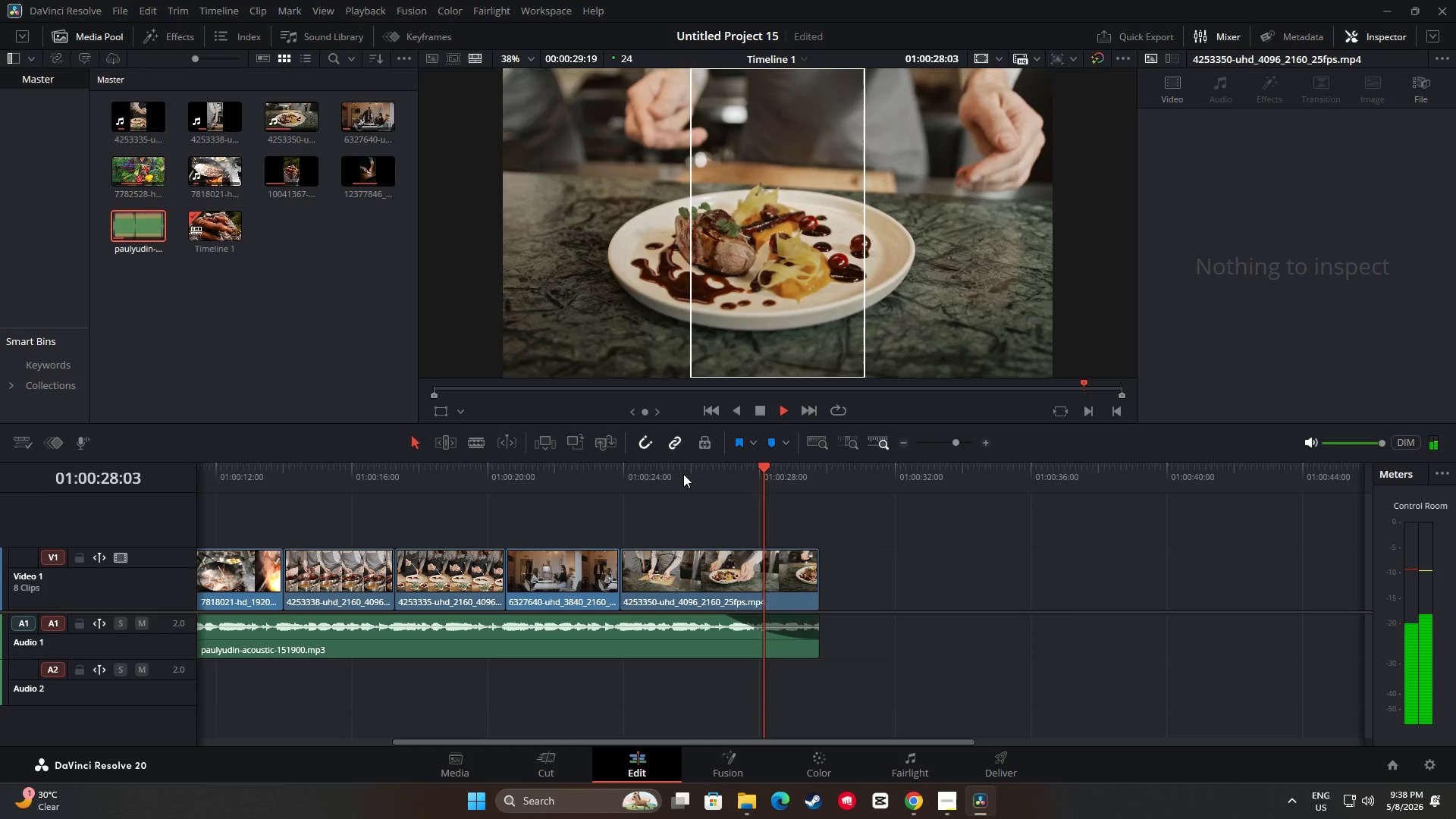 
key(Space)
 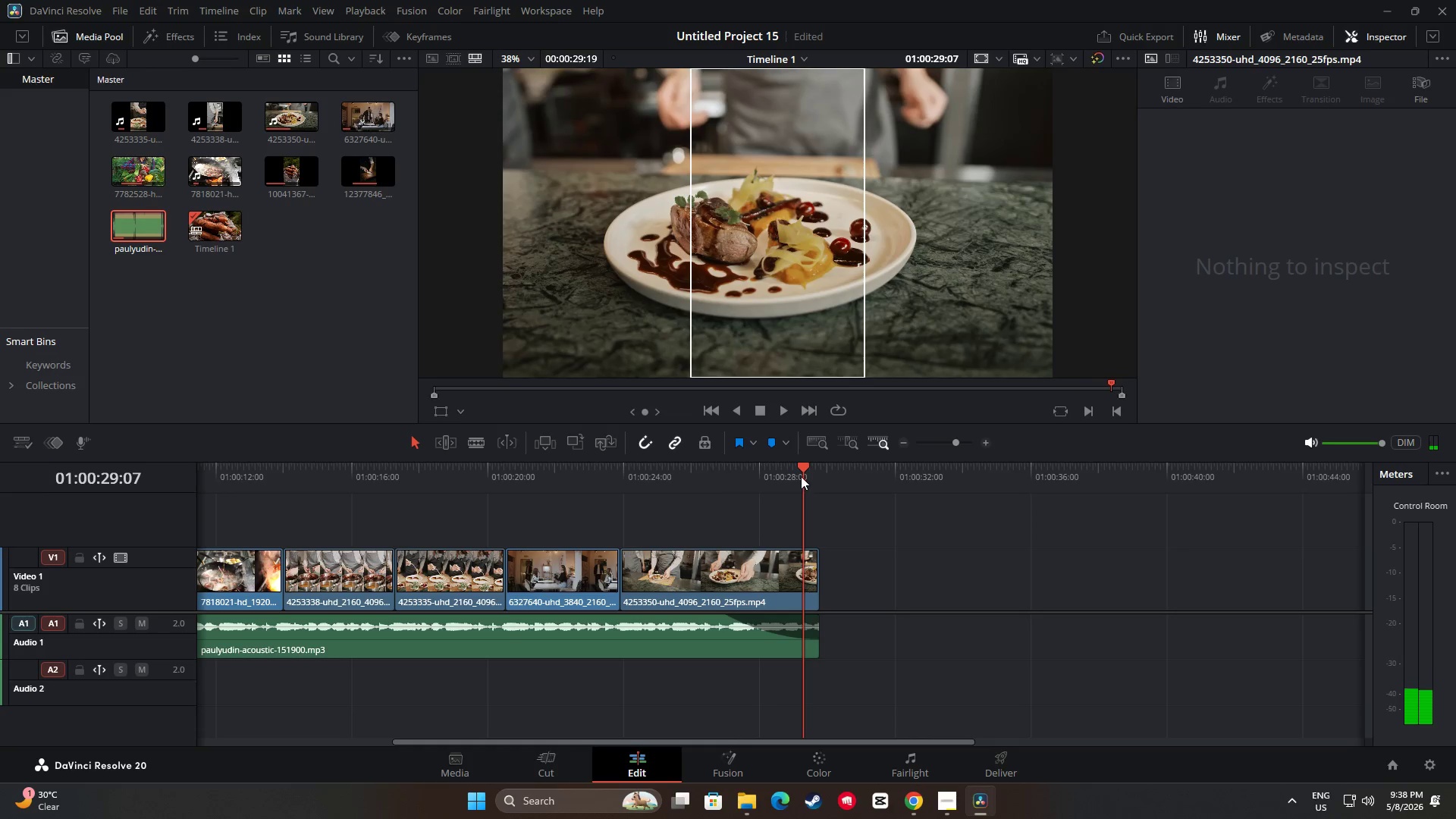 
left_click_drag(start_coordinate=[804, 471], to_coordinate=[580, 481])
 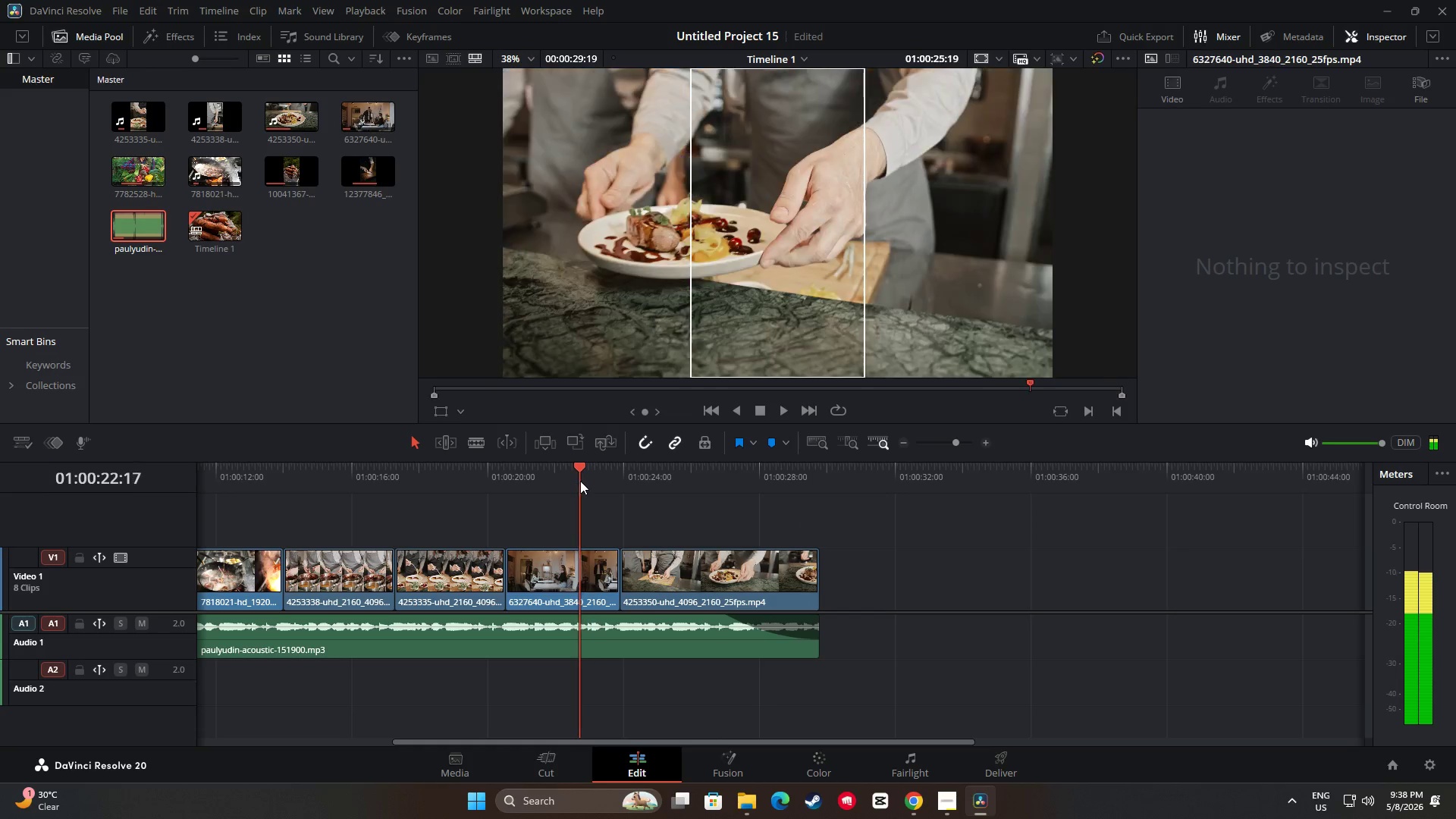 
key(Space)
 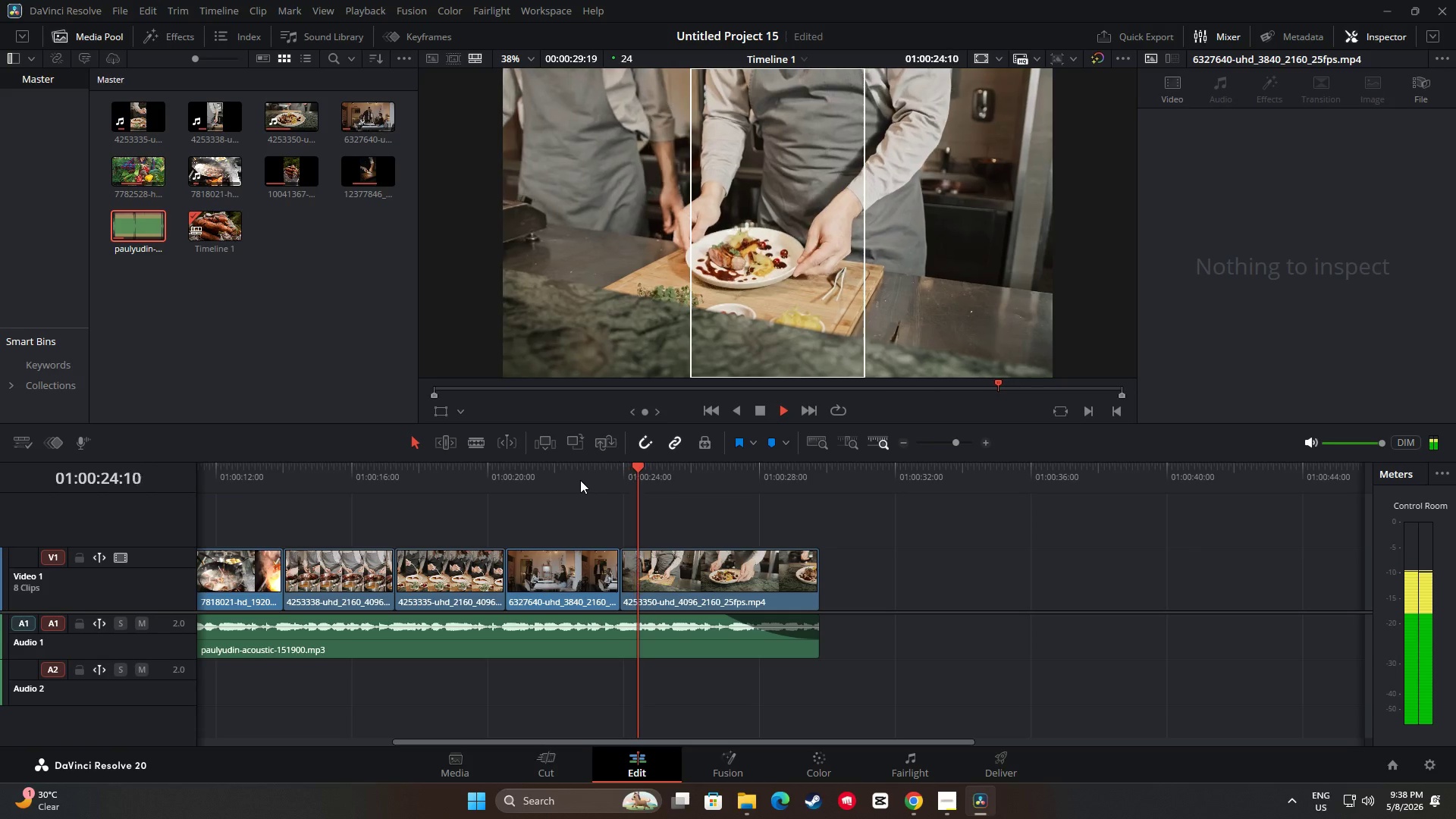 
key(Space)
 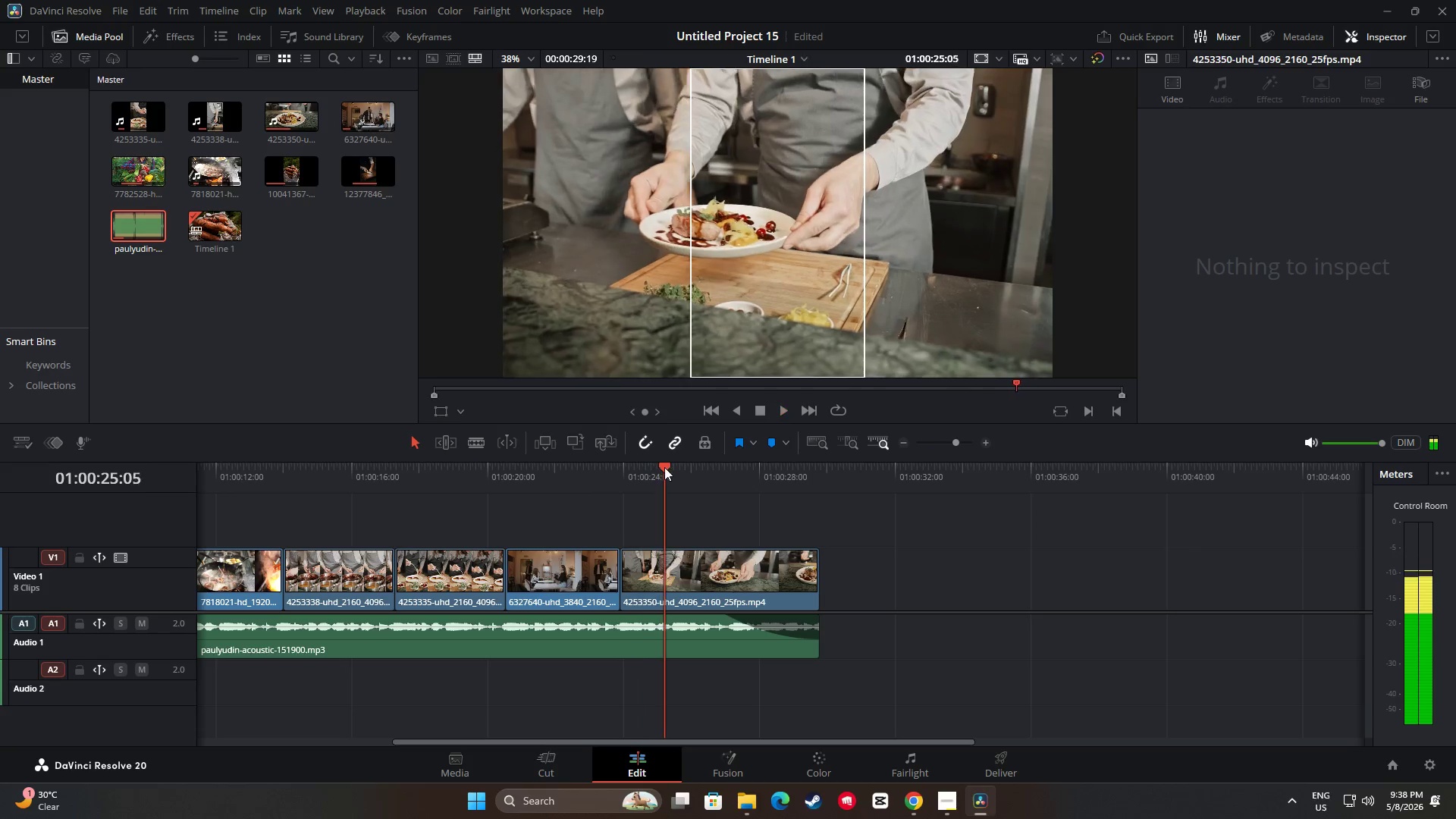 
left_click_drag(start_coordinate=[664, 467], to_coordinate=[89, 494])
 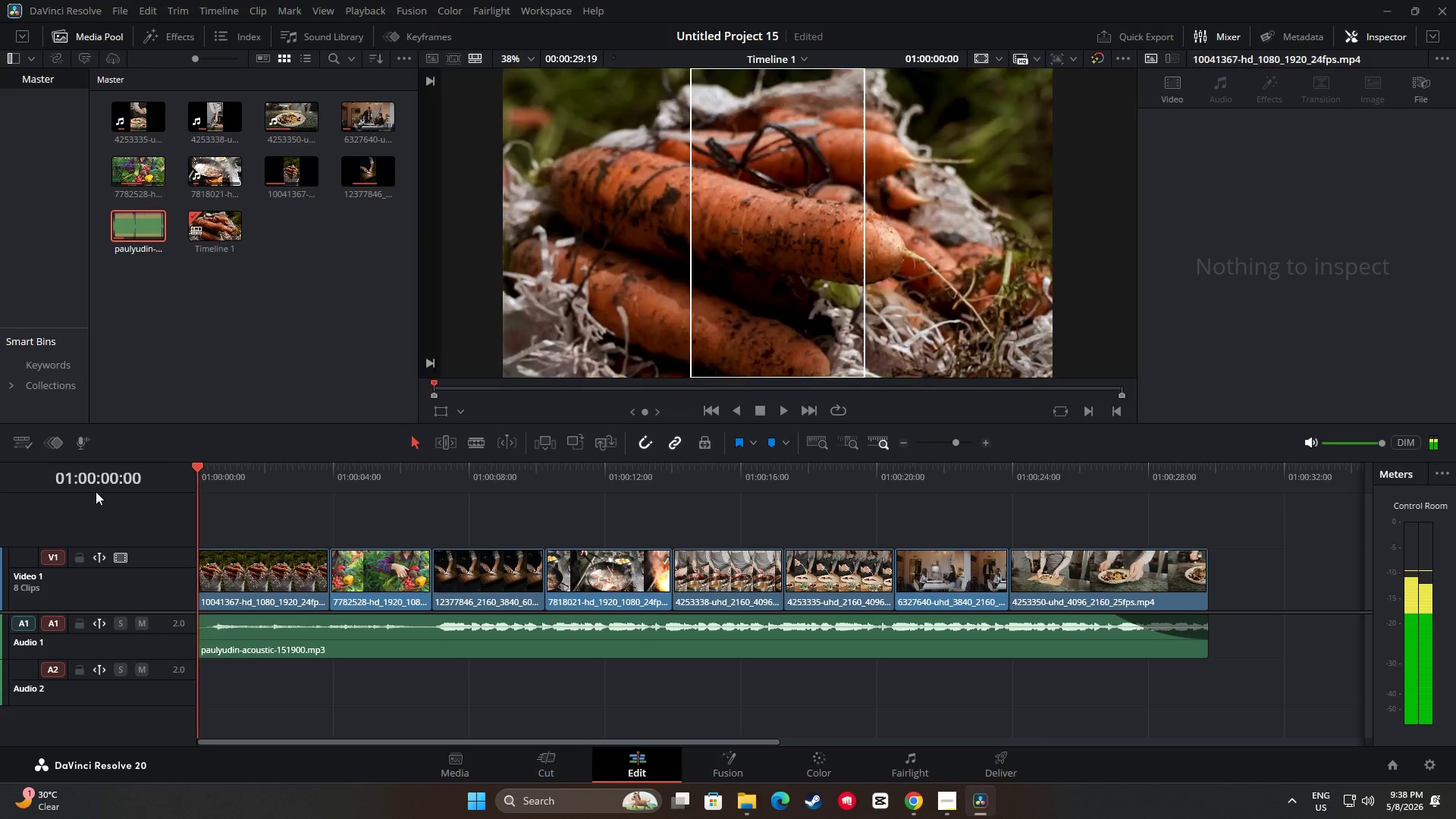 
key(Space)
 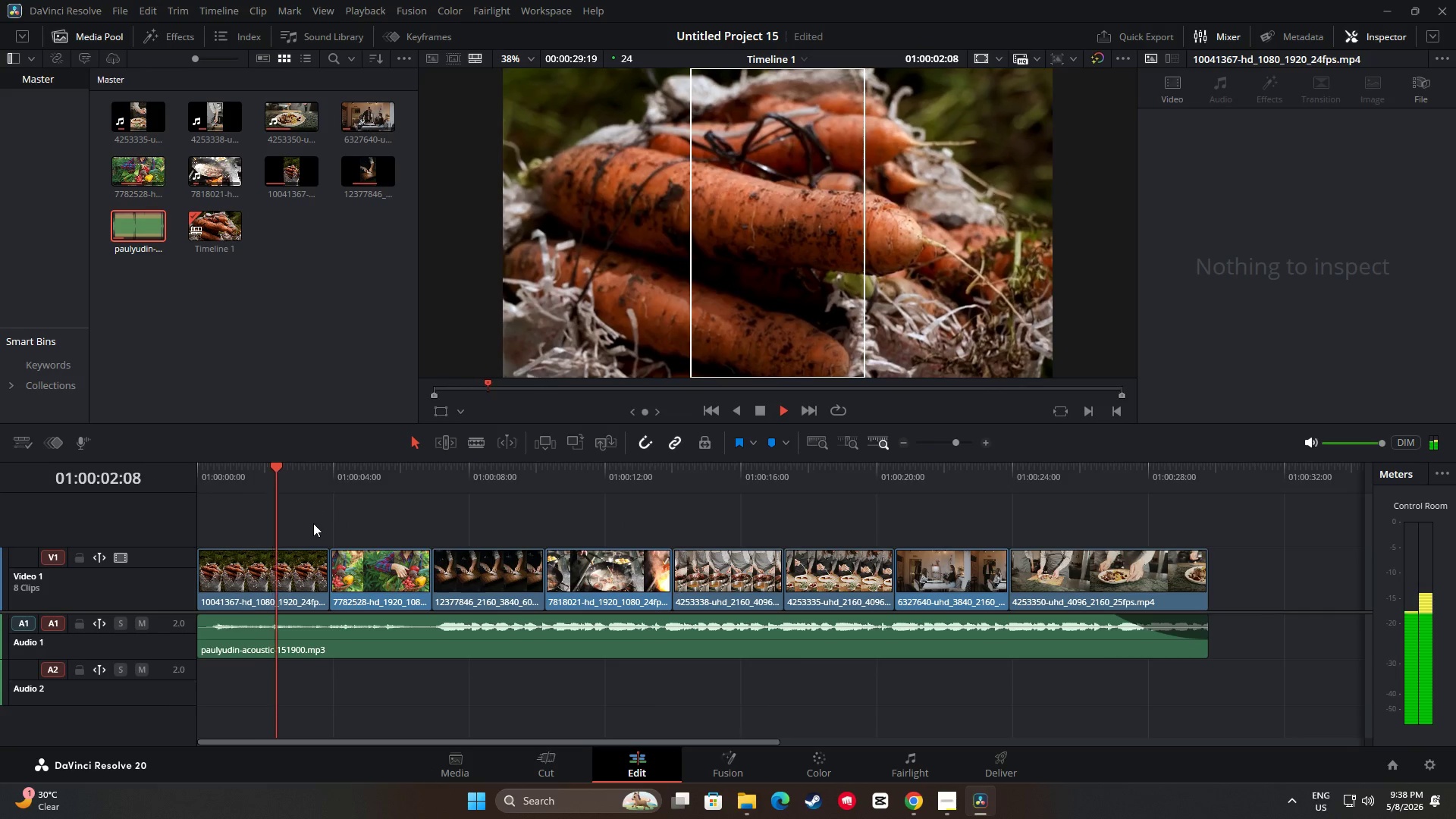 
key(Space)
 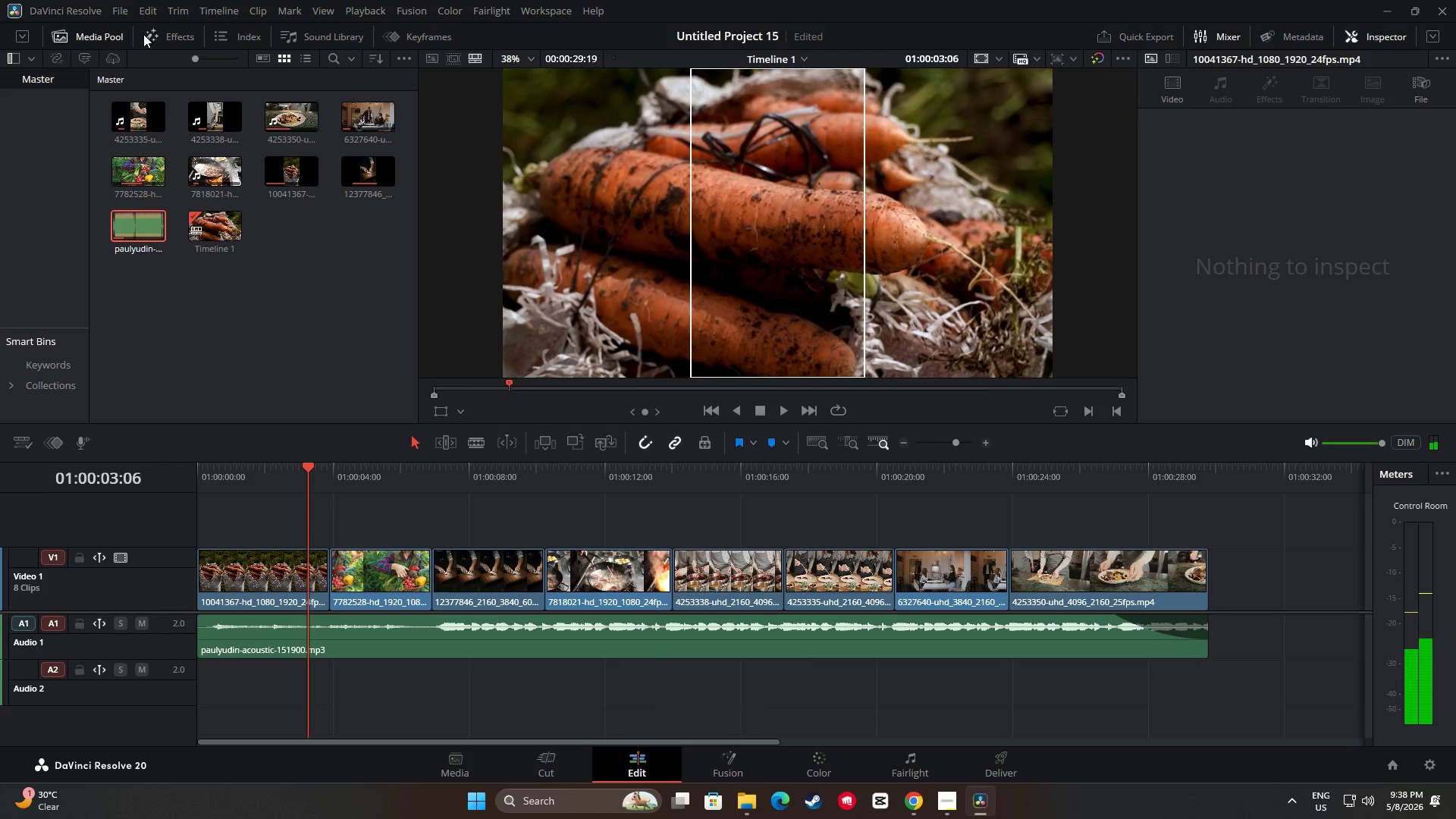 
left_click([163, 35])
 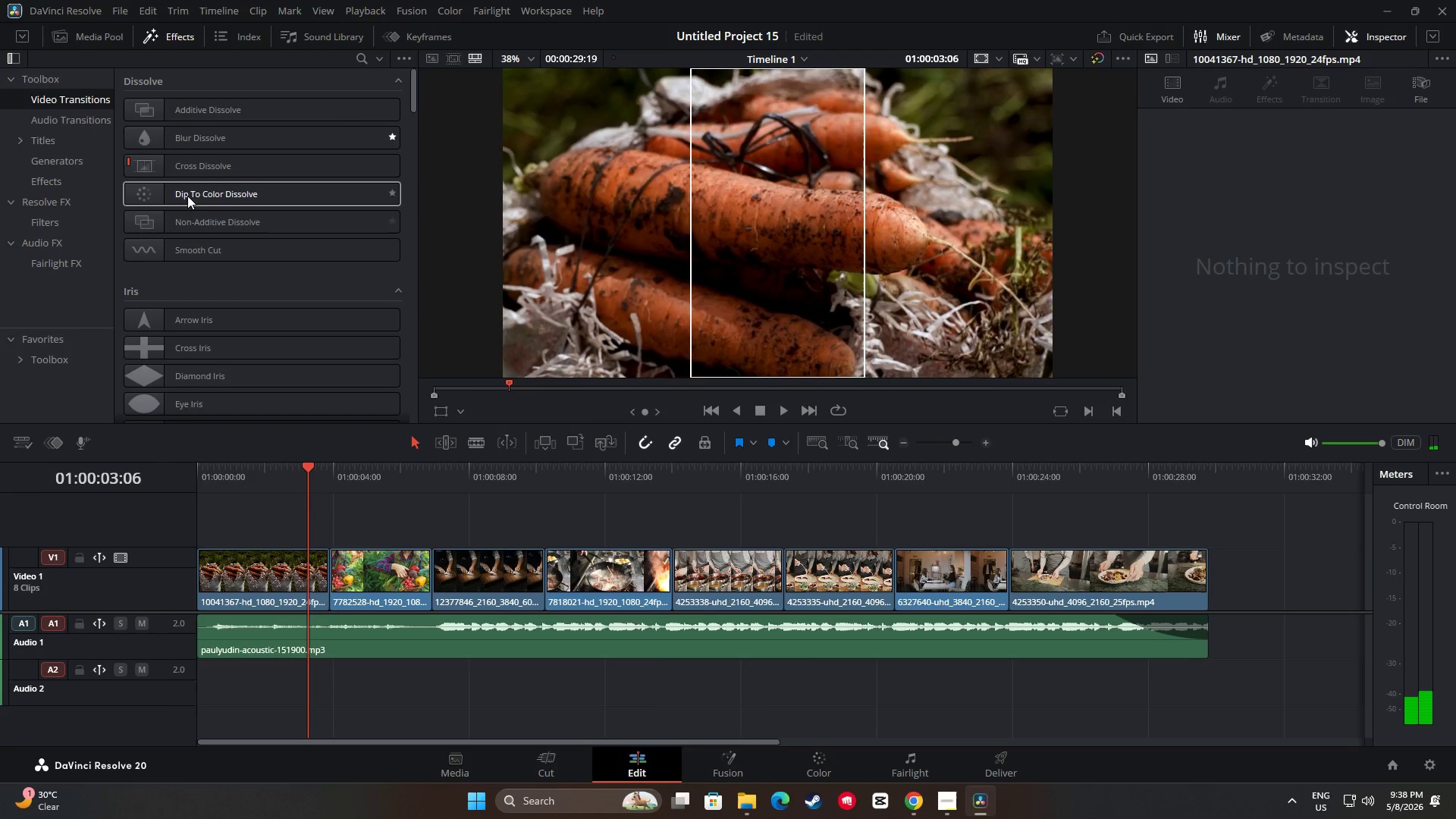 
left_click_drag(start_coordinate=[165, 196], to_coordinate=[217, 581])
 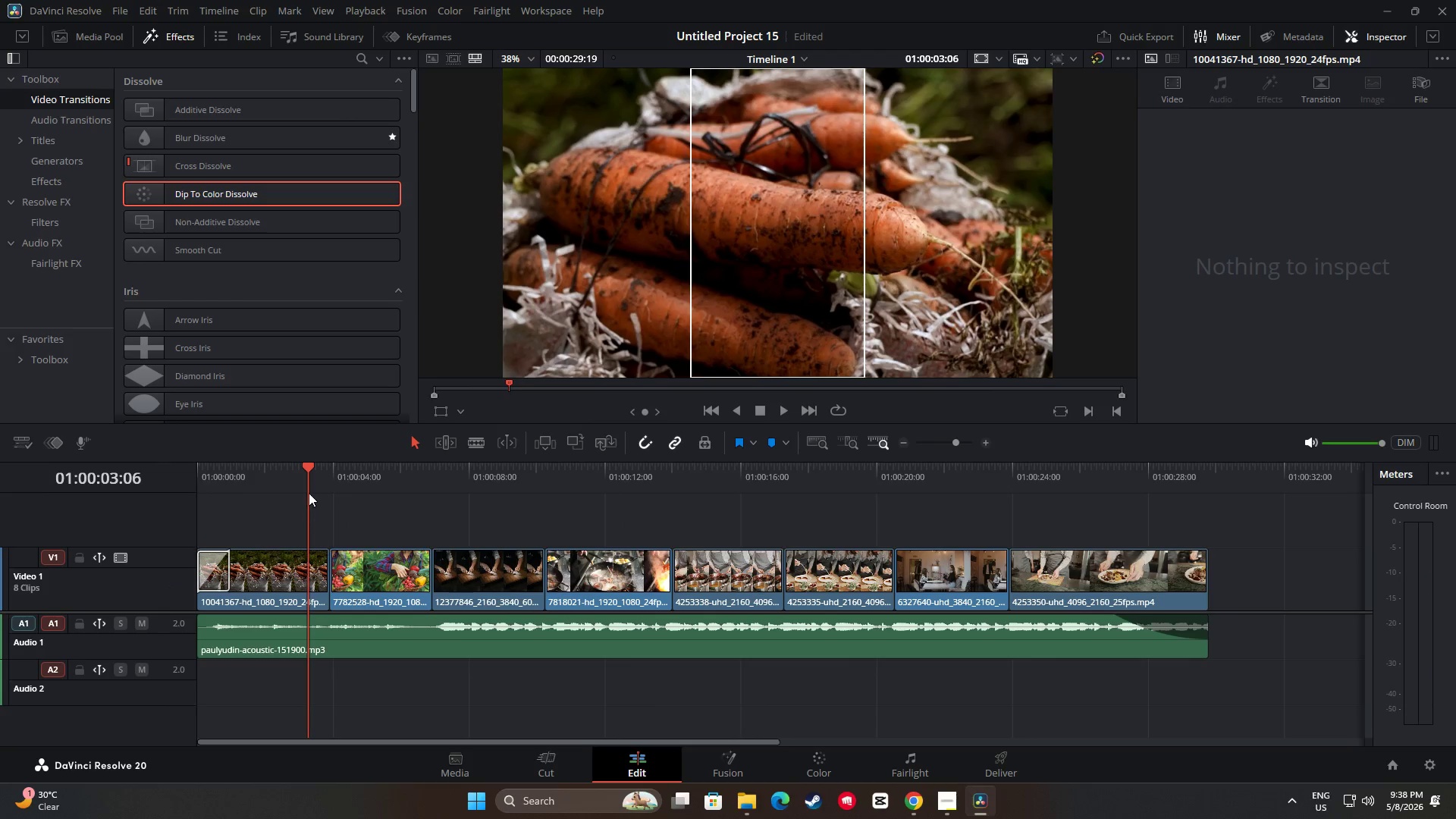 
left_click_drag(start_coordinate=[312, 466], to_coordinate=[175, 475])
 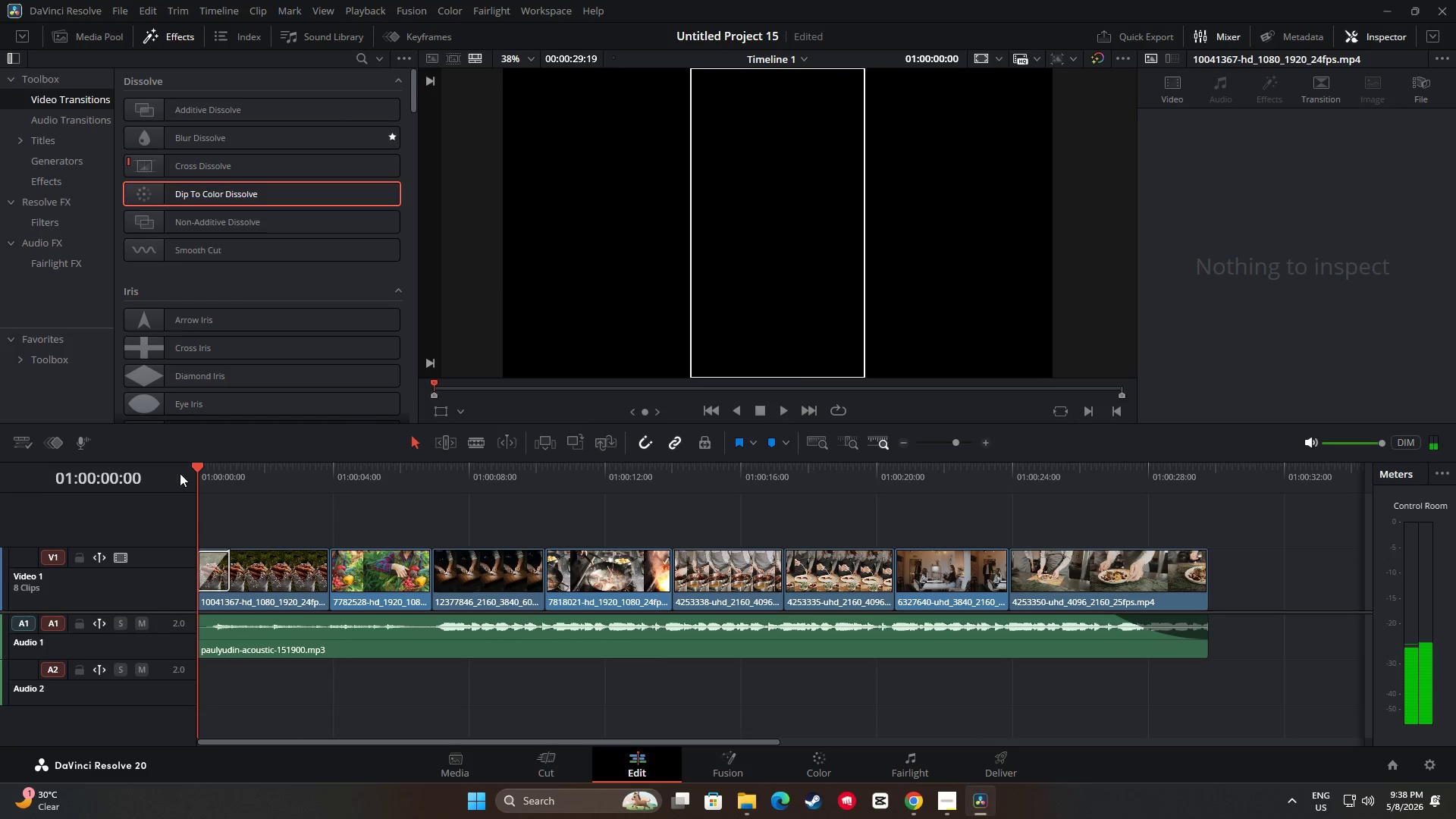 
key(Space)
 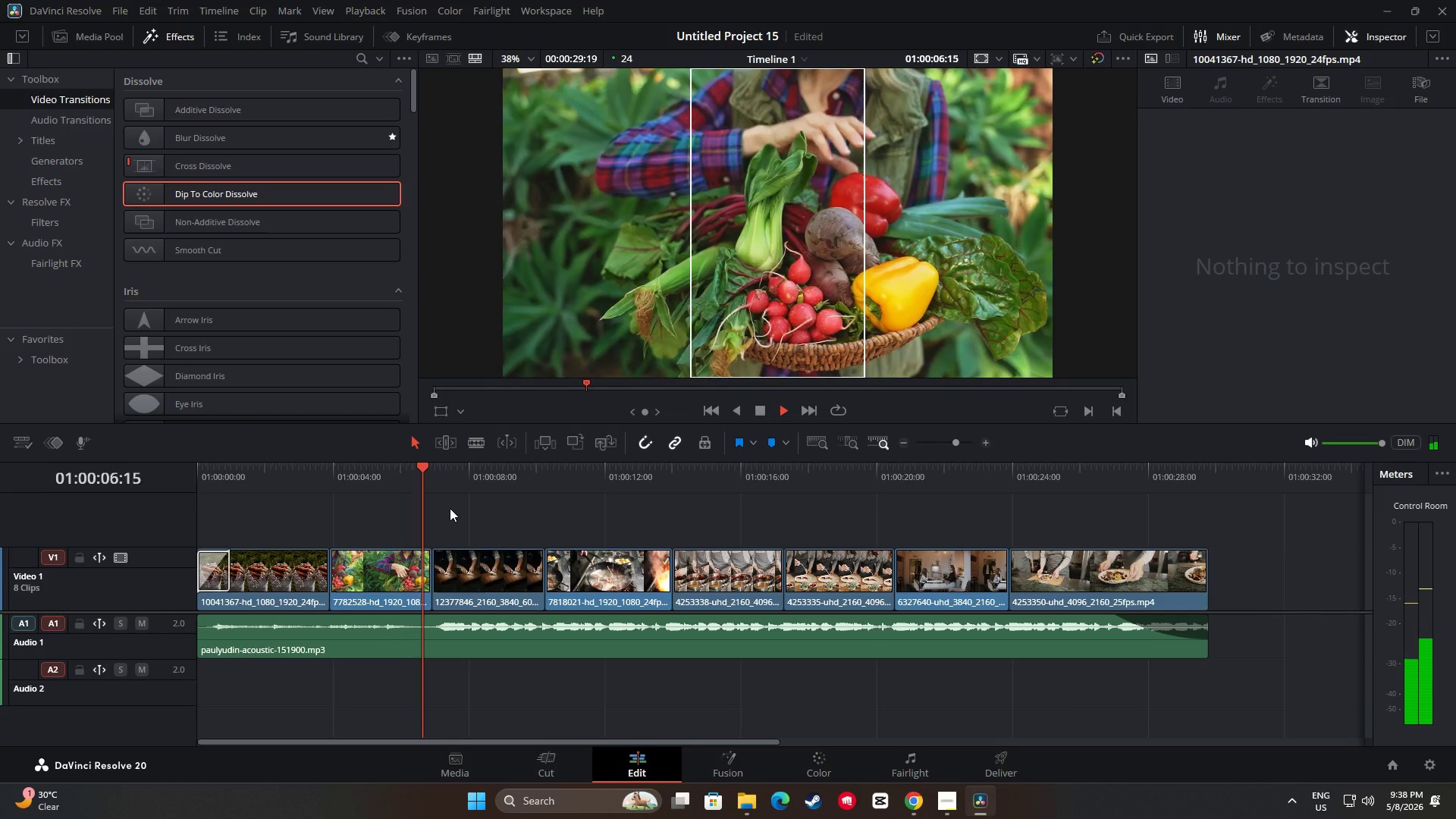 
wait(11.78)
 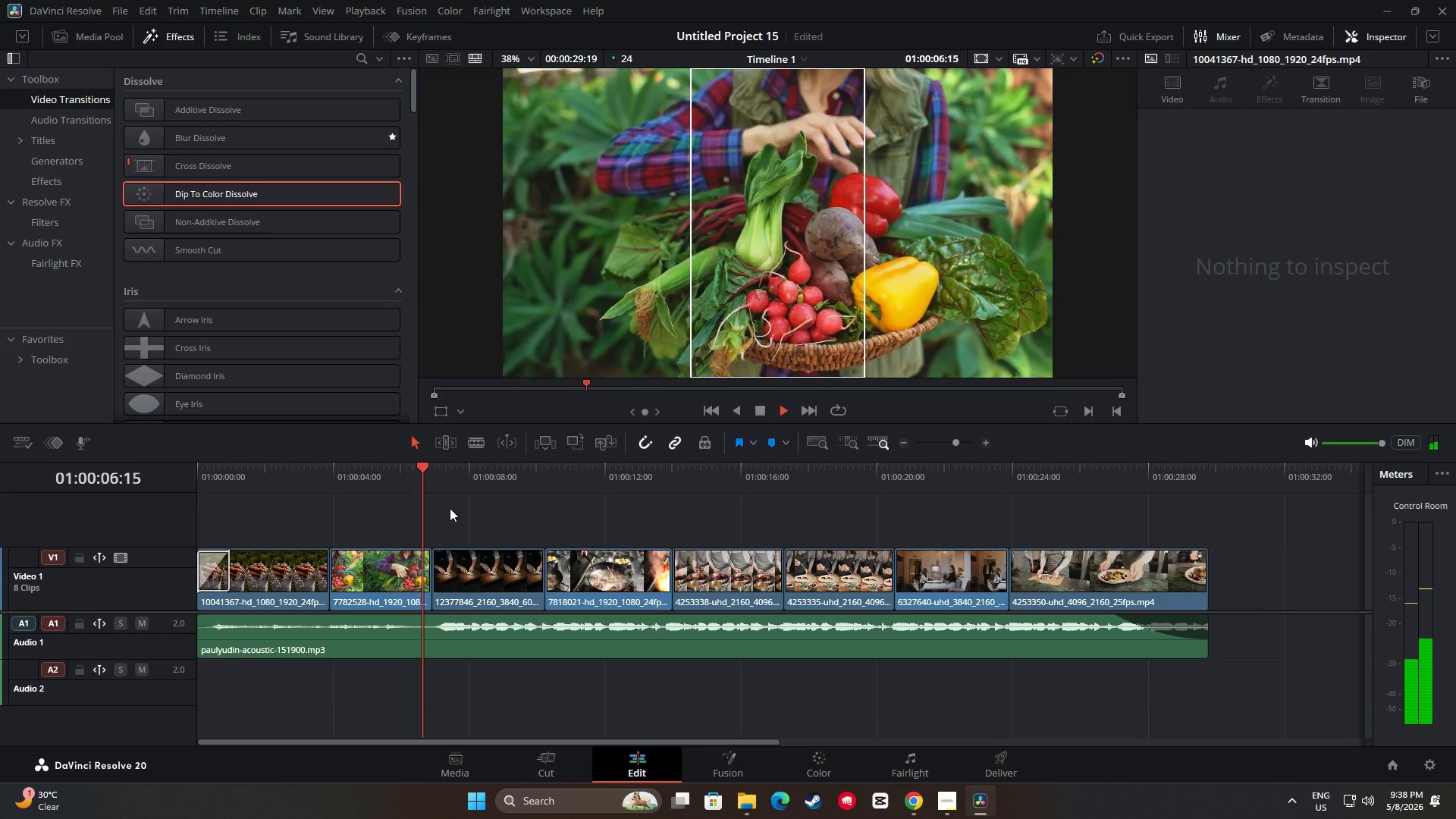 
key(Space)
 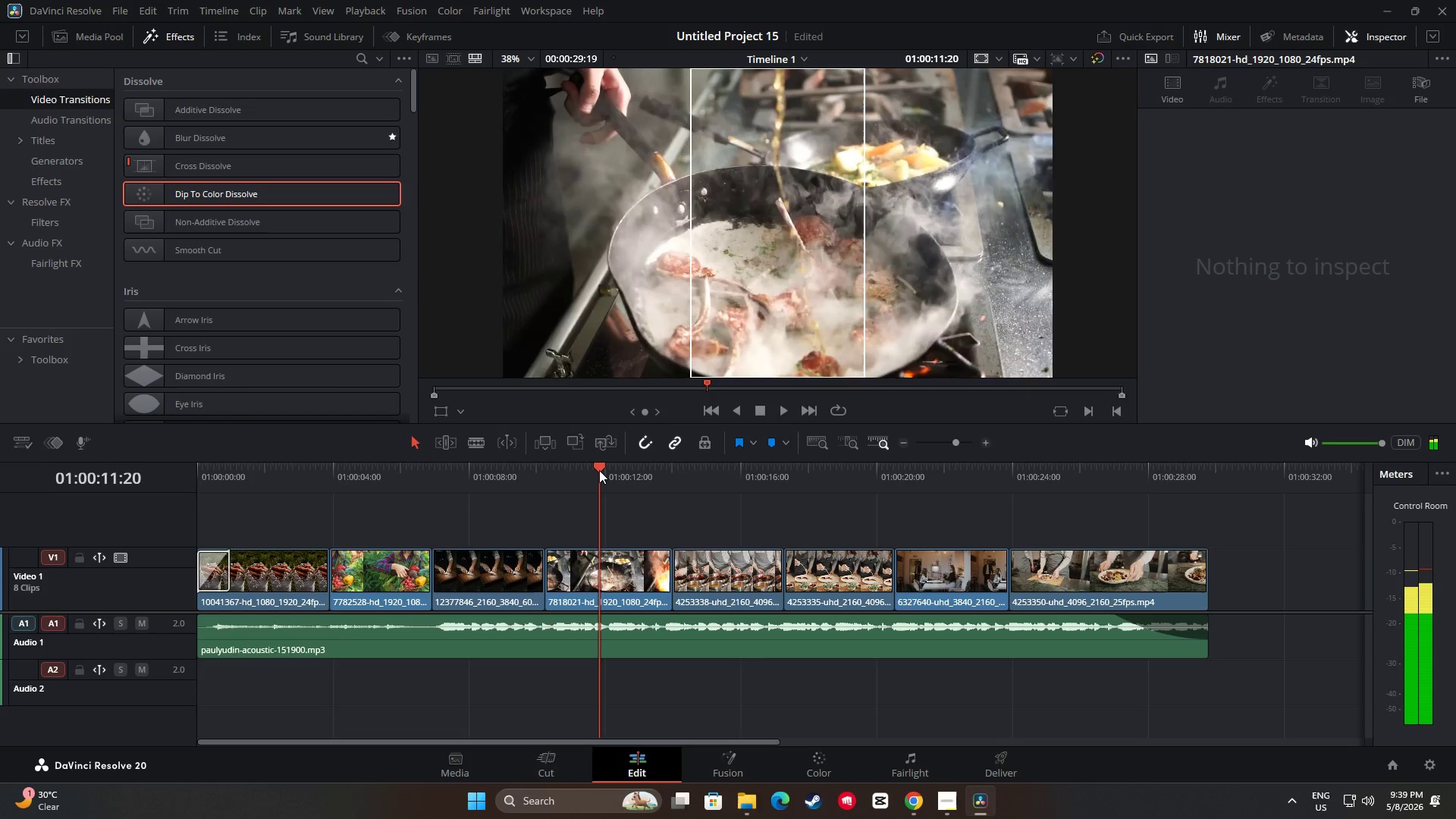 
key(Space)
 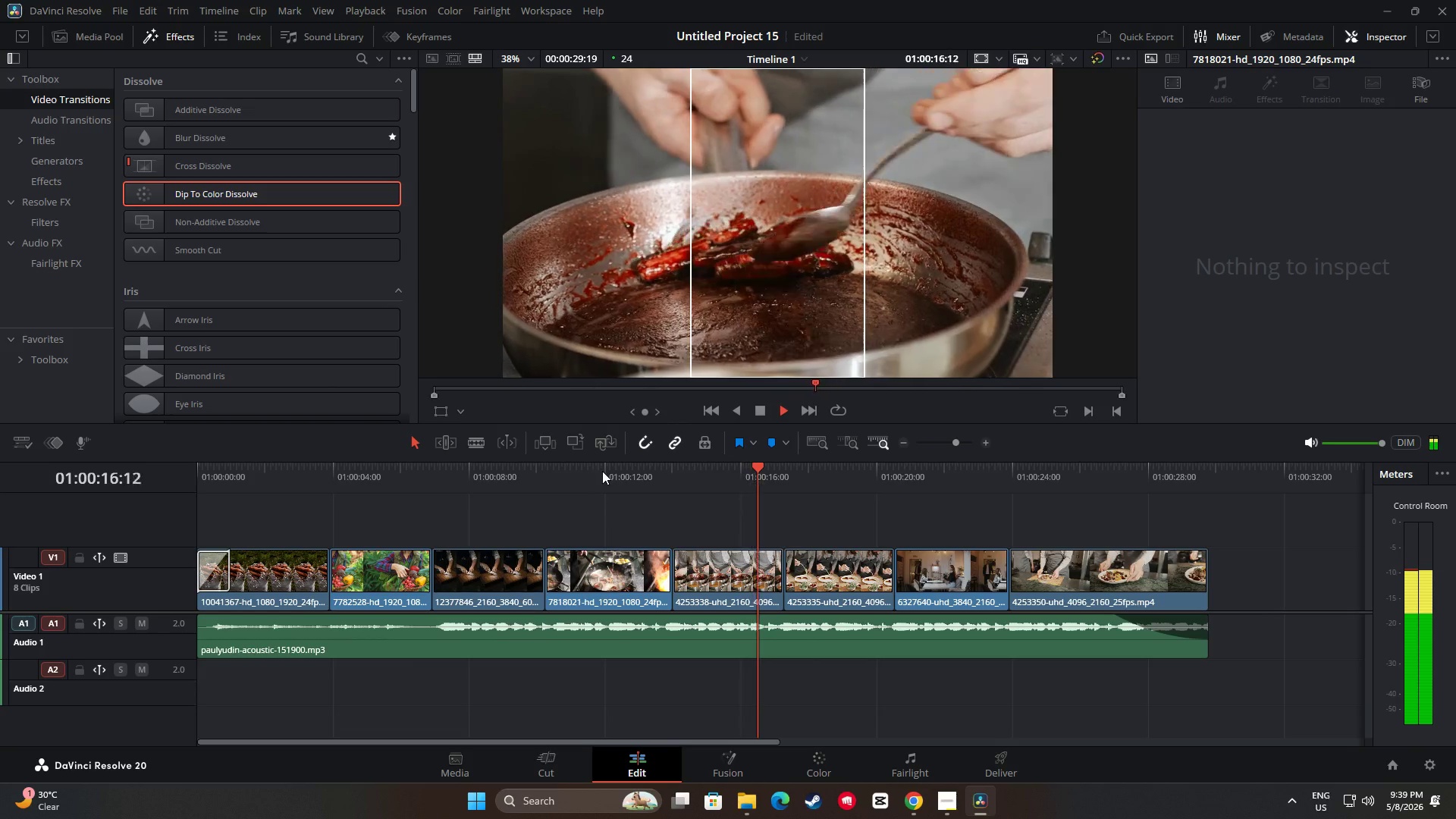 
wait(6.34)
 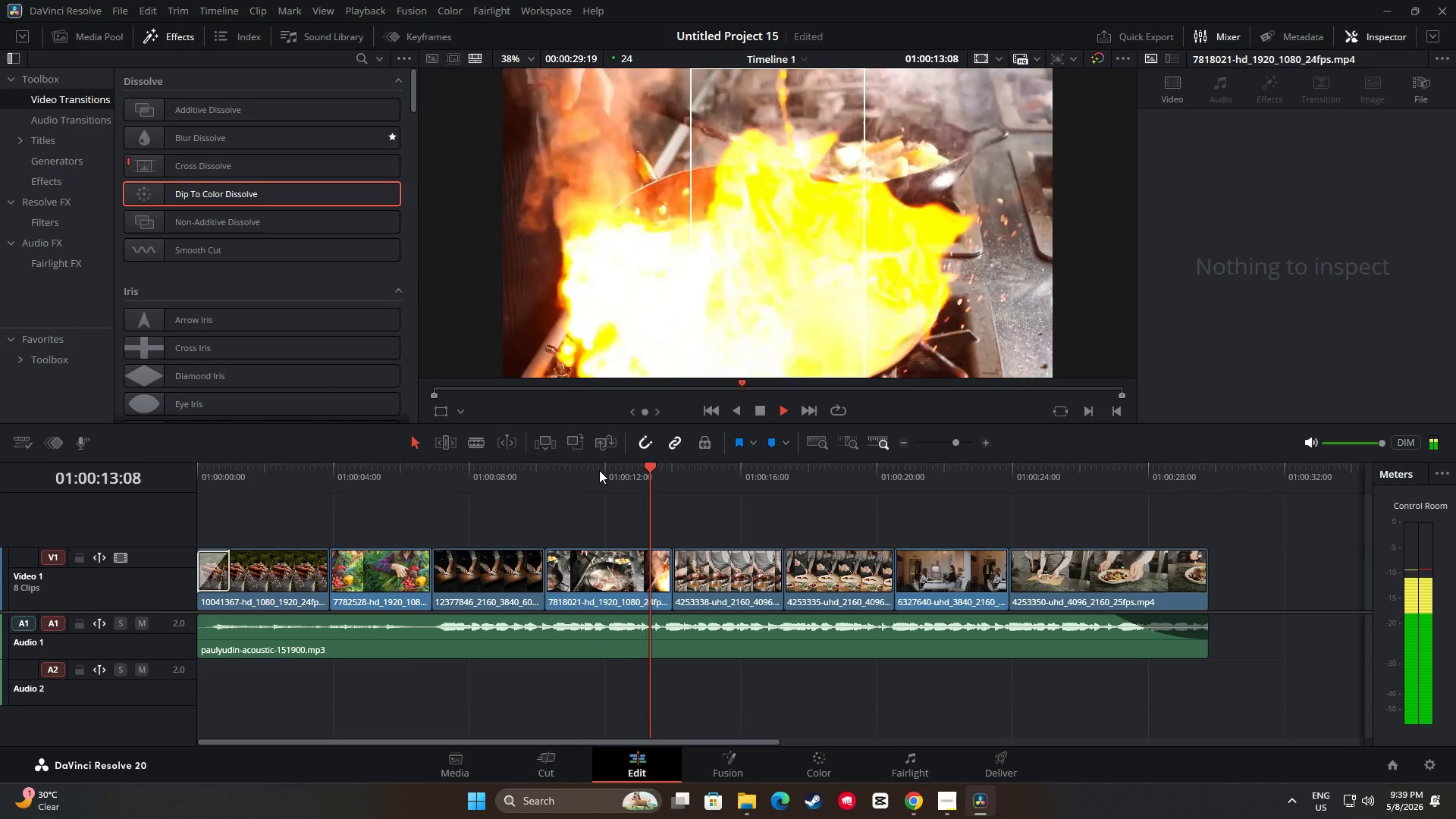 
left_click_drag(start_coordinate=[768, 745], to_coordinate=[835, 737])
 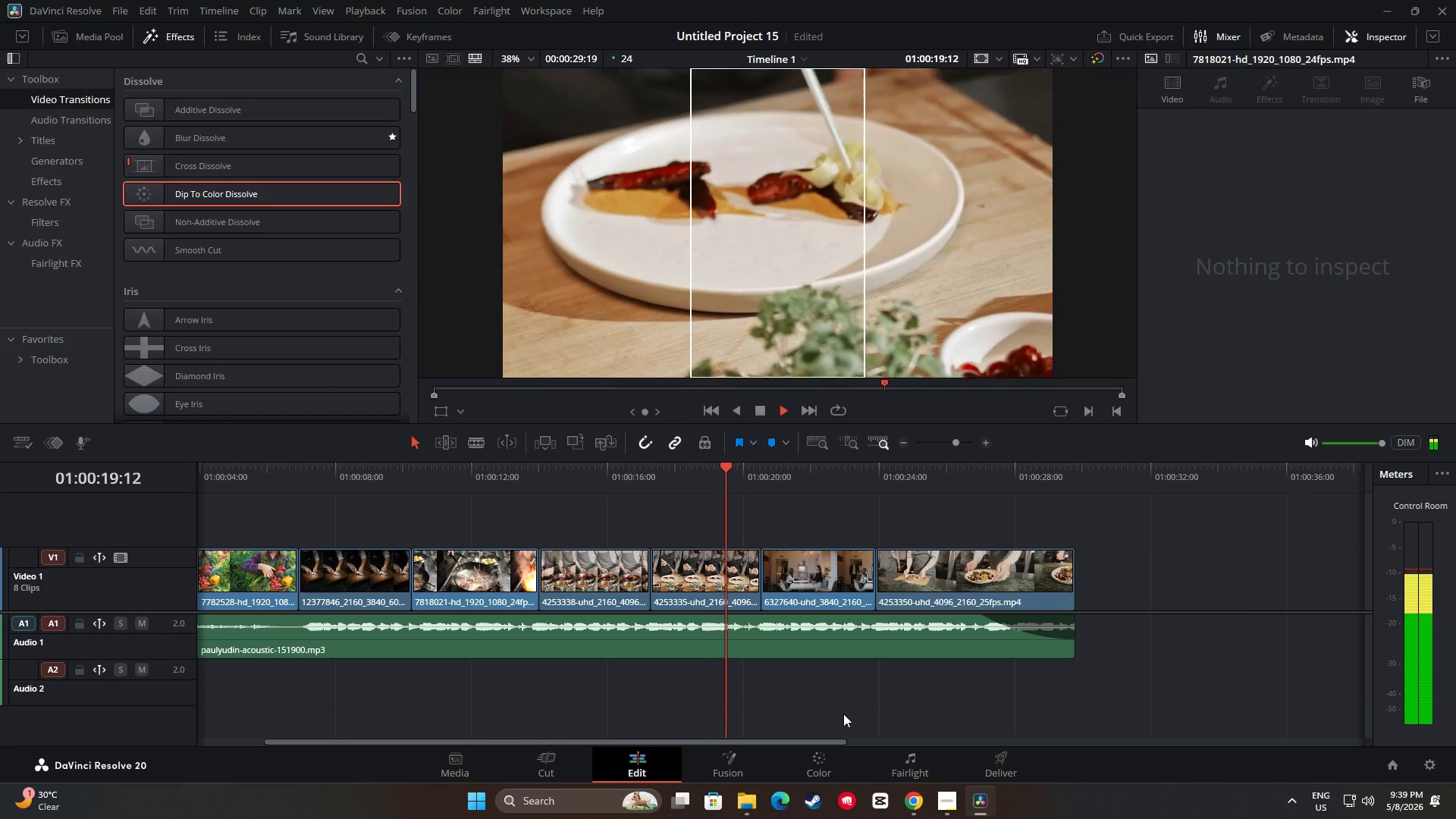 
key(Space)
 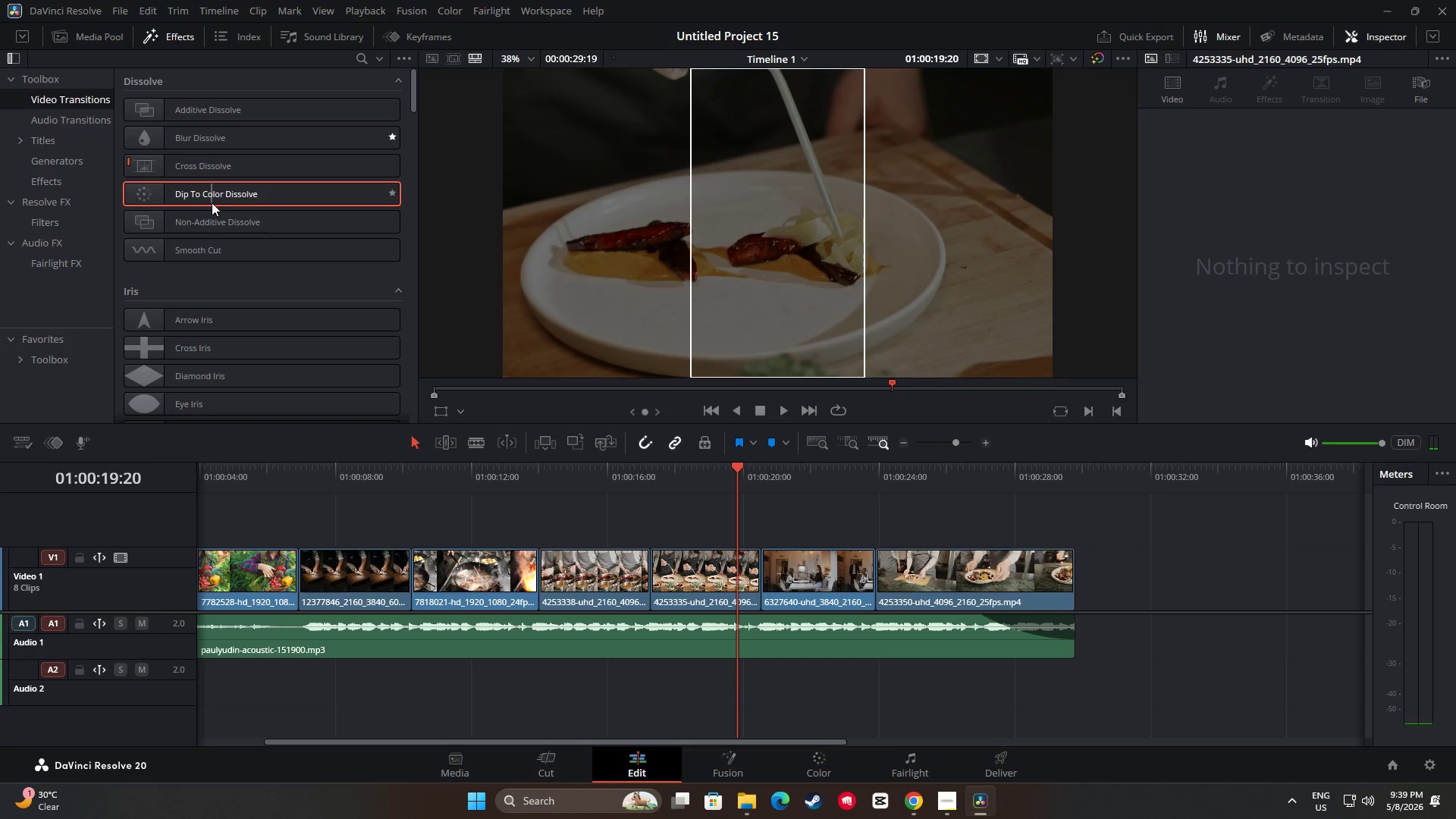 
wait(9.34)
 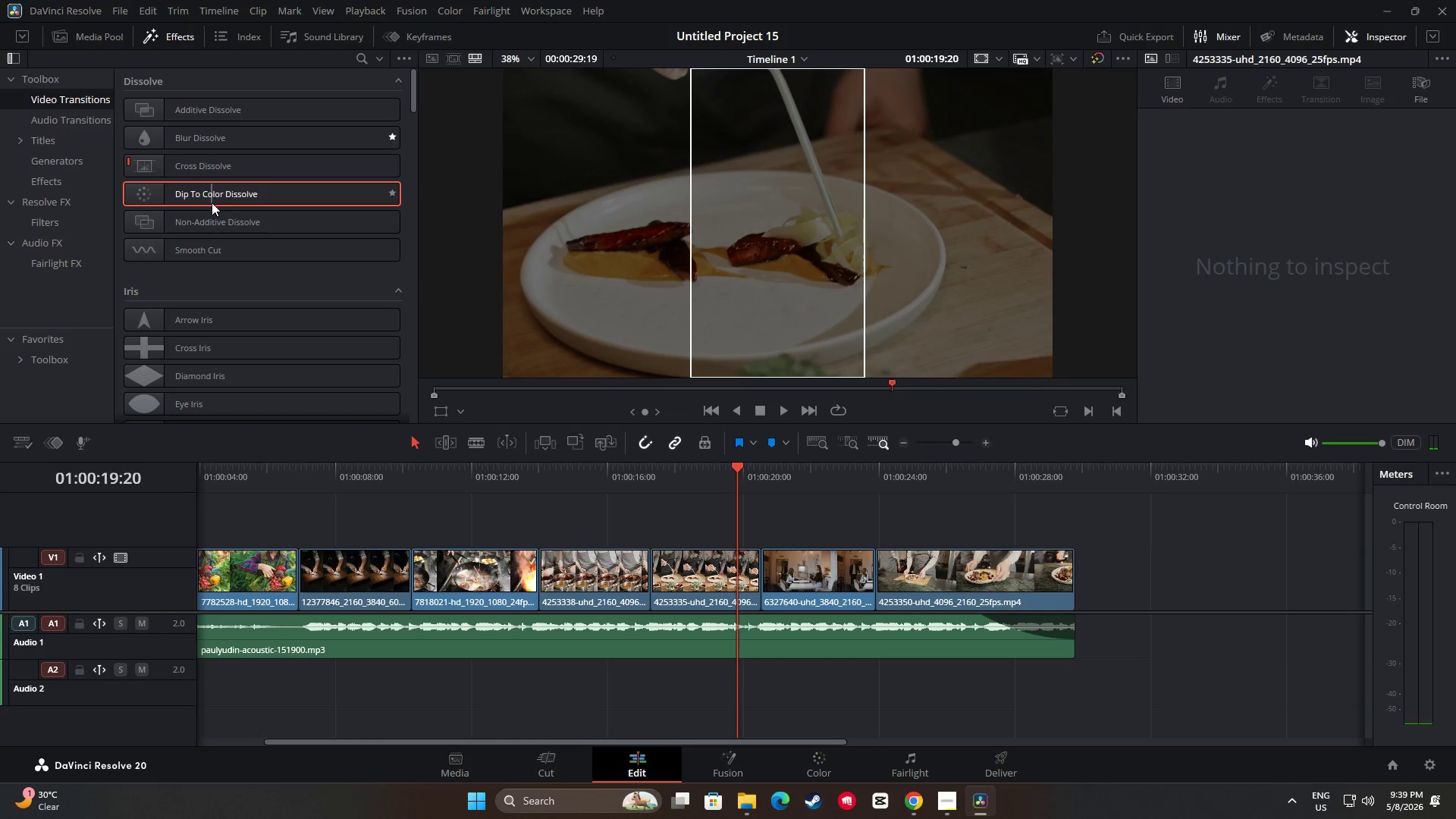 
left_click_drag(start_coordinate=[742, 466], to_coordinate=[617, 466])
 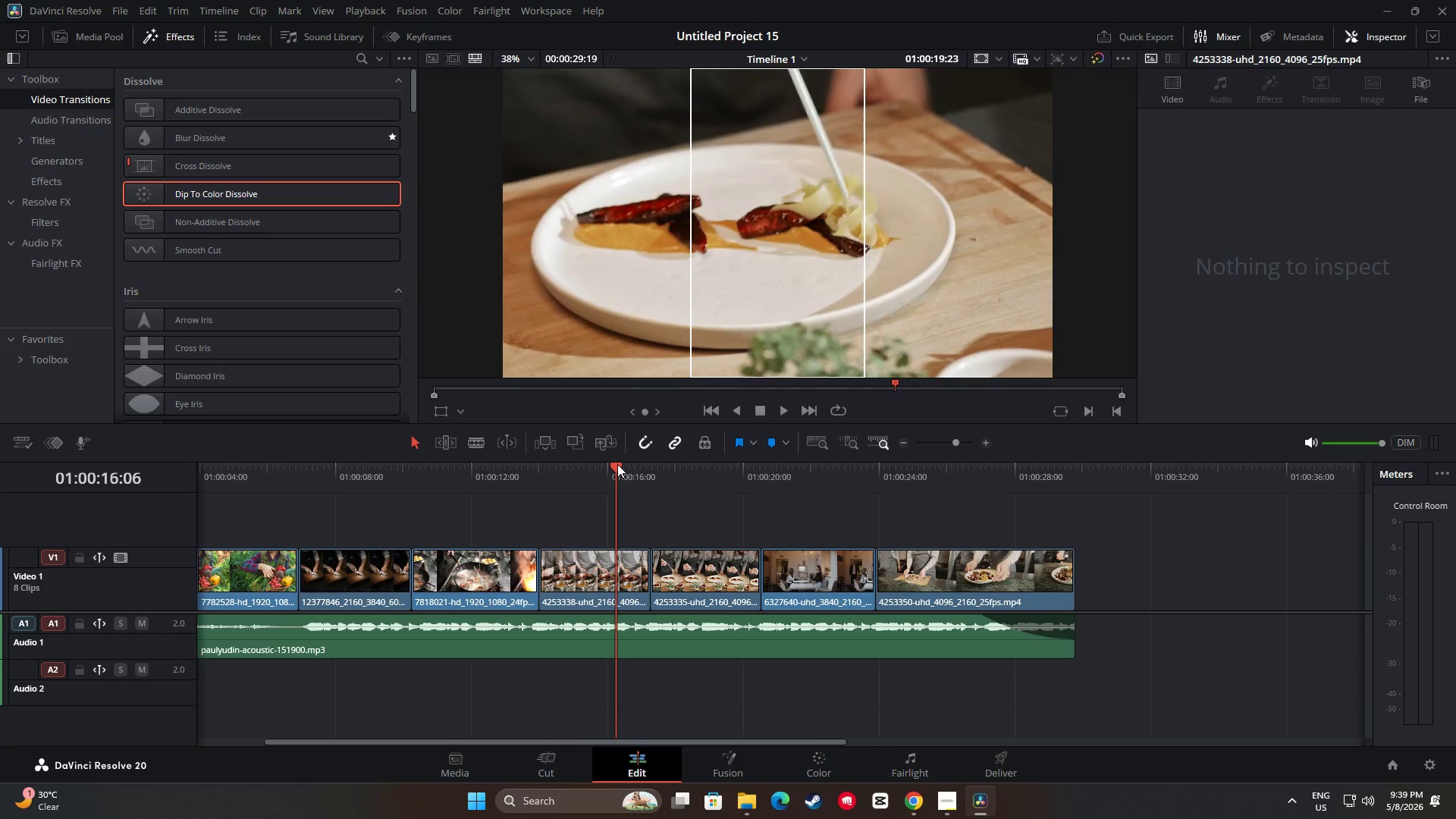 
key(Space)
 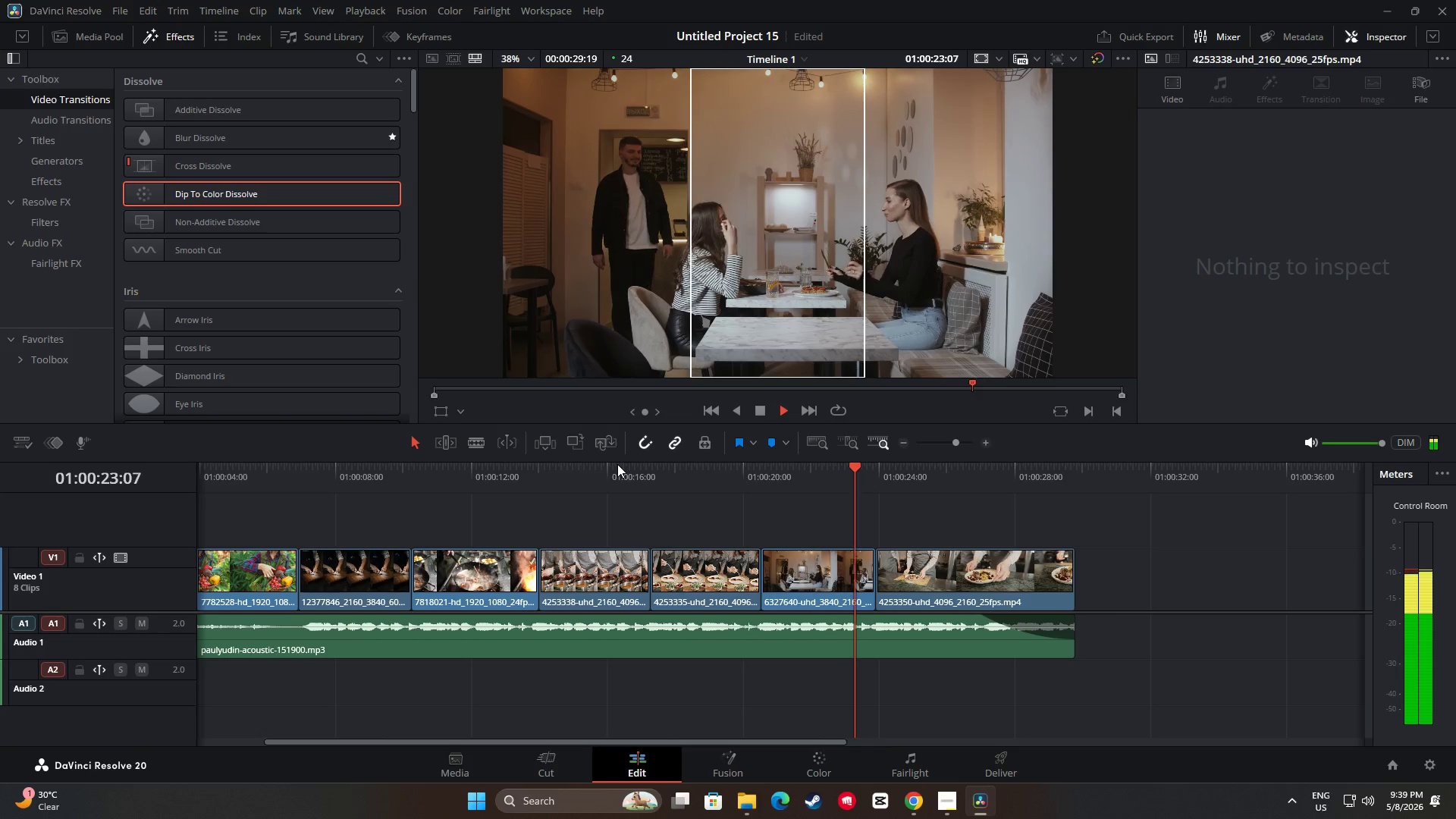 
wait(12.14)
 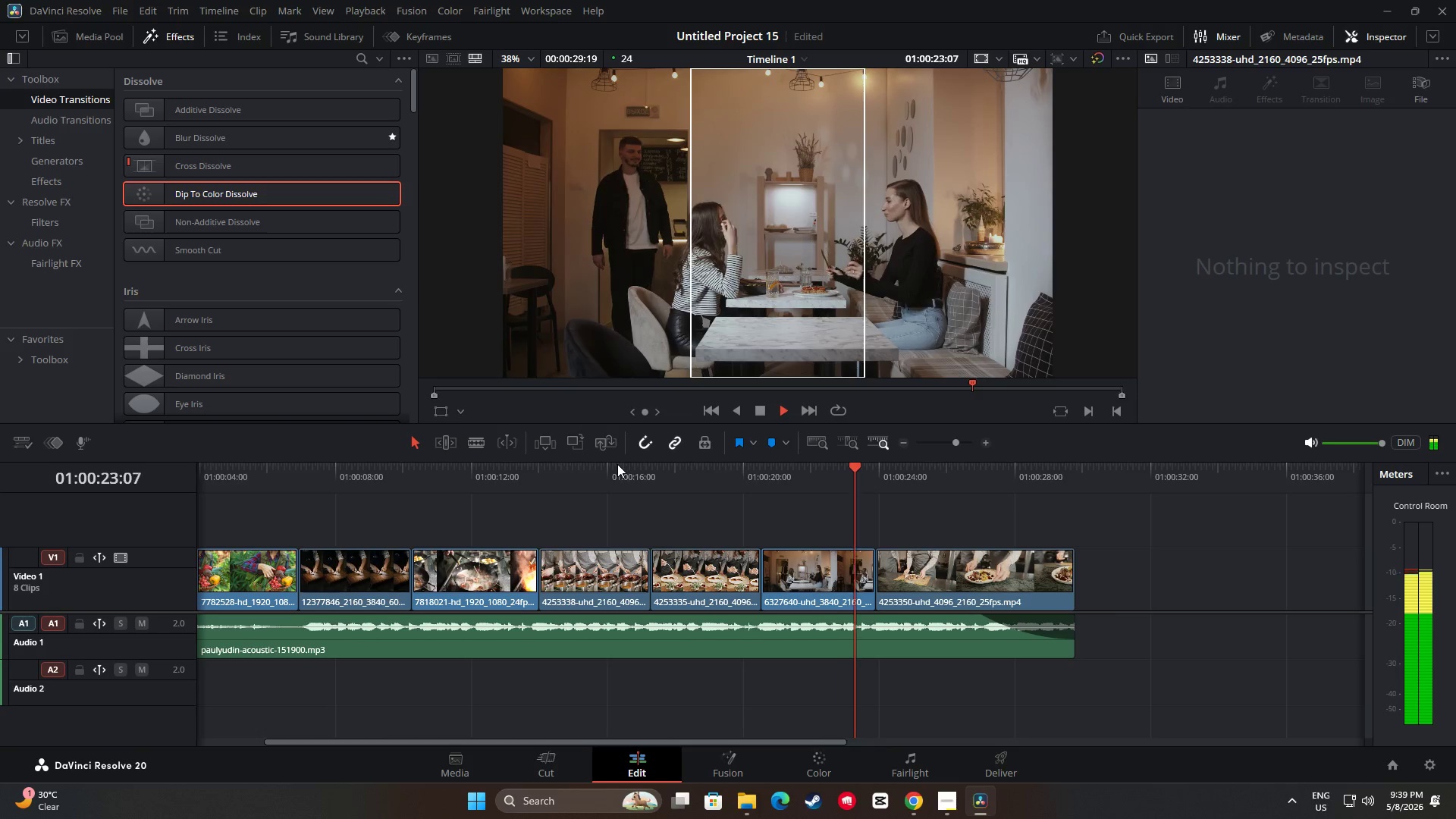 
key(Space)
 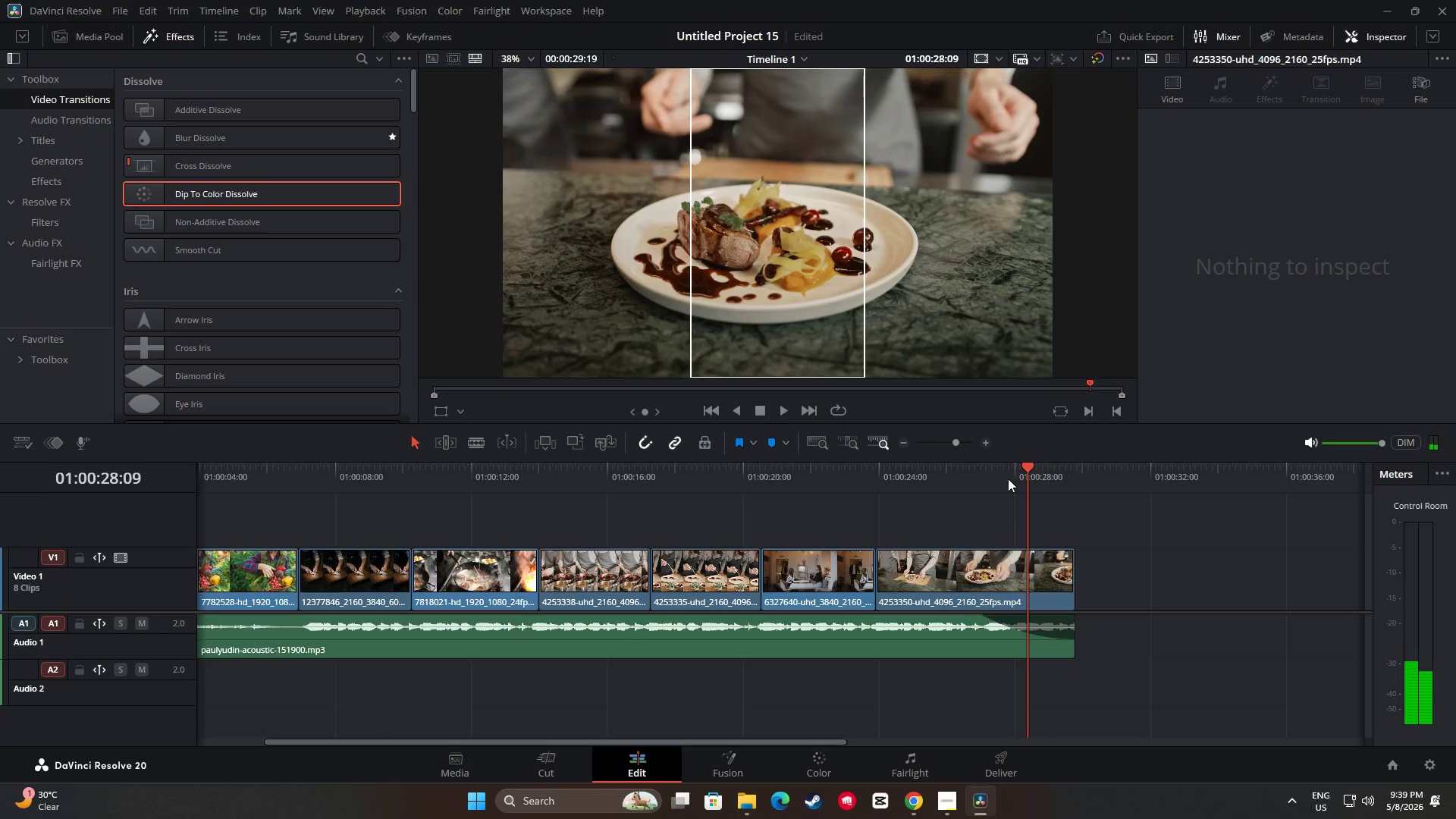 
left_click_drag(start_coordinate=[1022, 466], to_coordinate=[698, 476])
 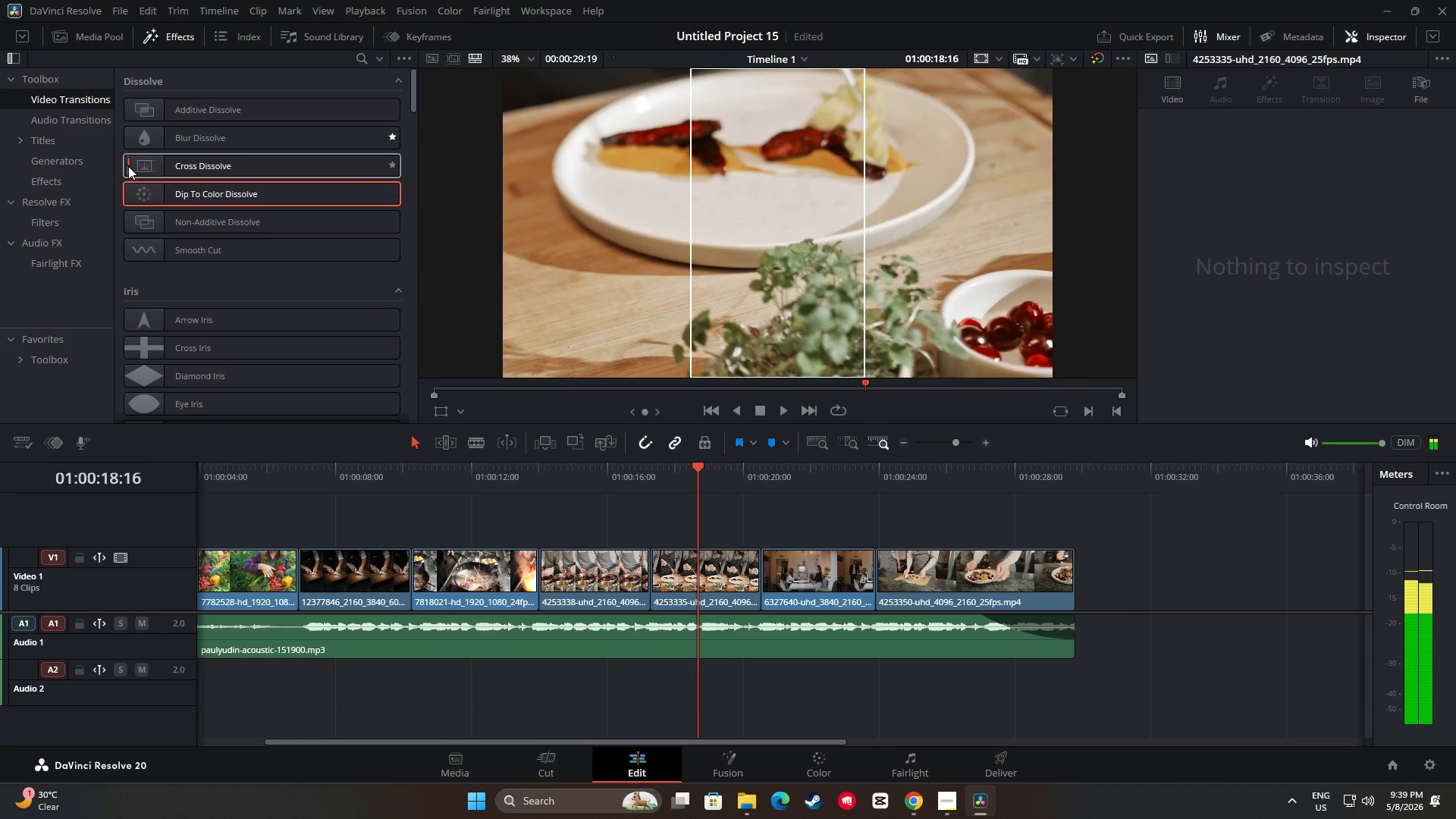 
left_click_drag(start_coordinate=[149, 165], to_coordinate=[766, 579])
 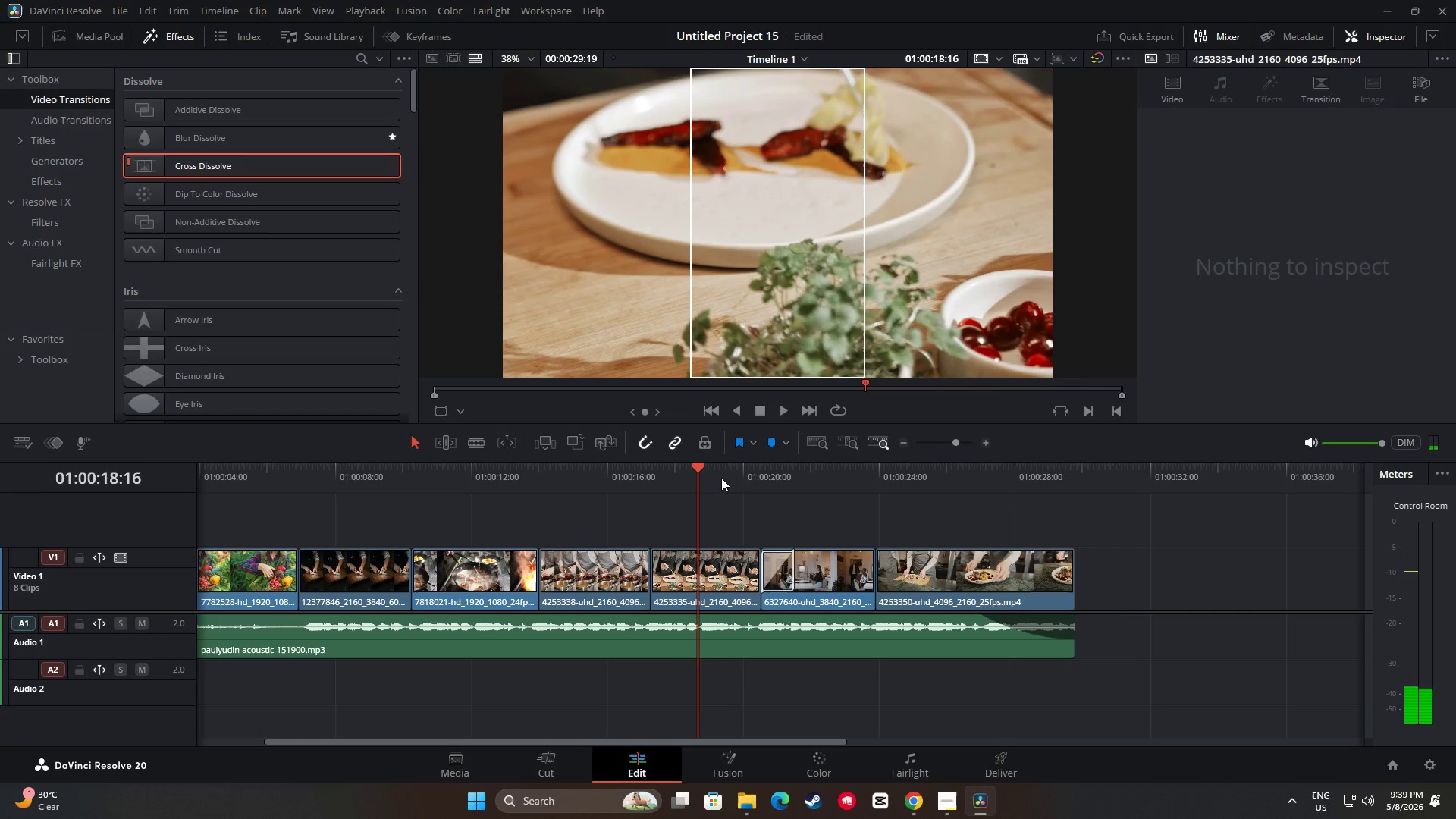 
key(B)
 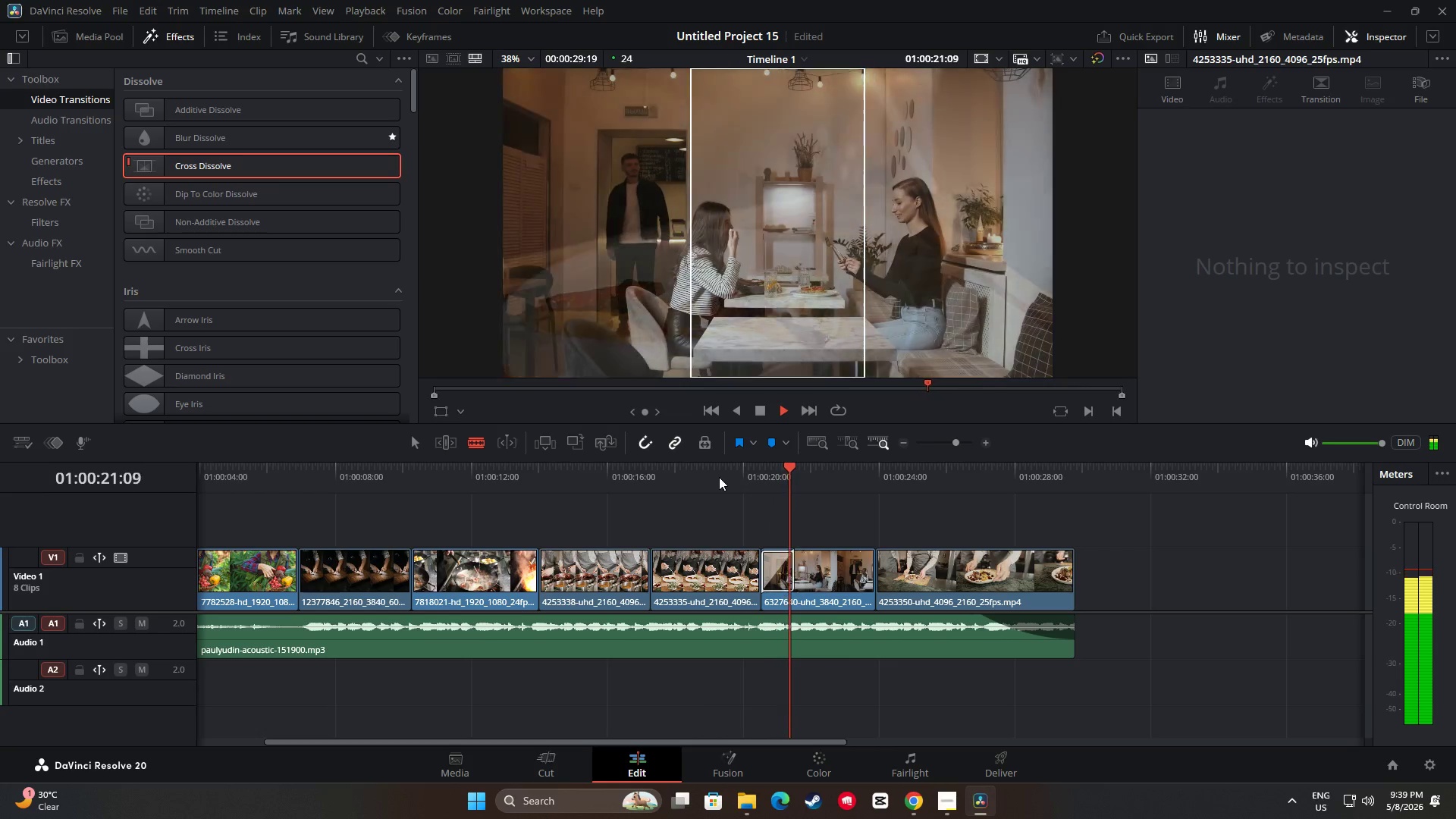 
key(Space)
 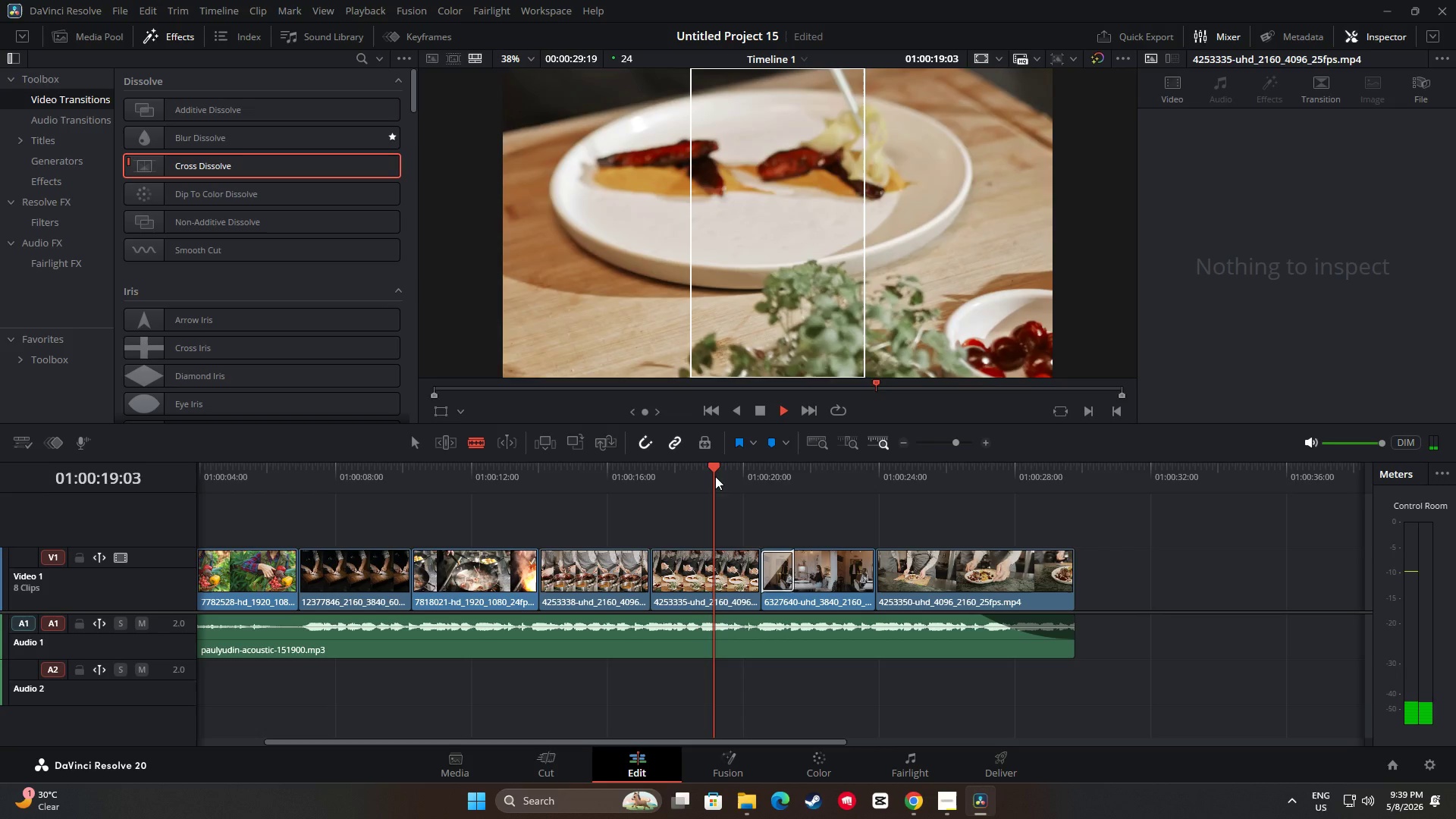 
left_click_drag(start_coordinate=[836, 742], to_coordinate=[871, 739])
 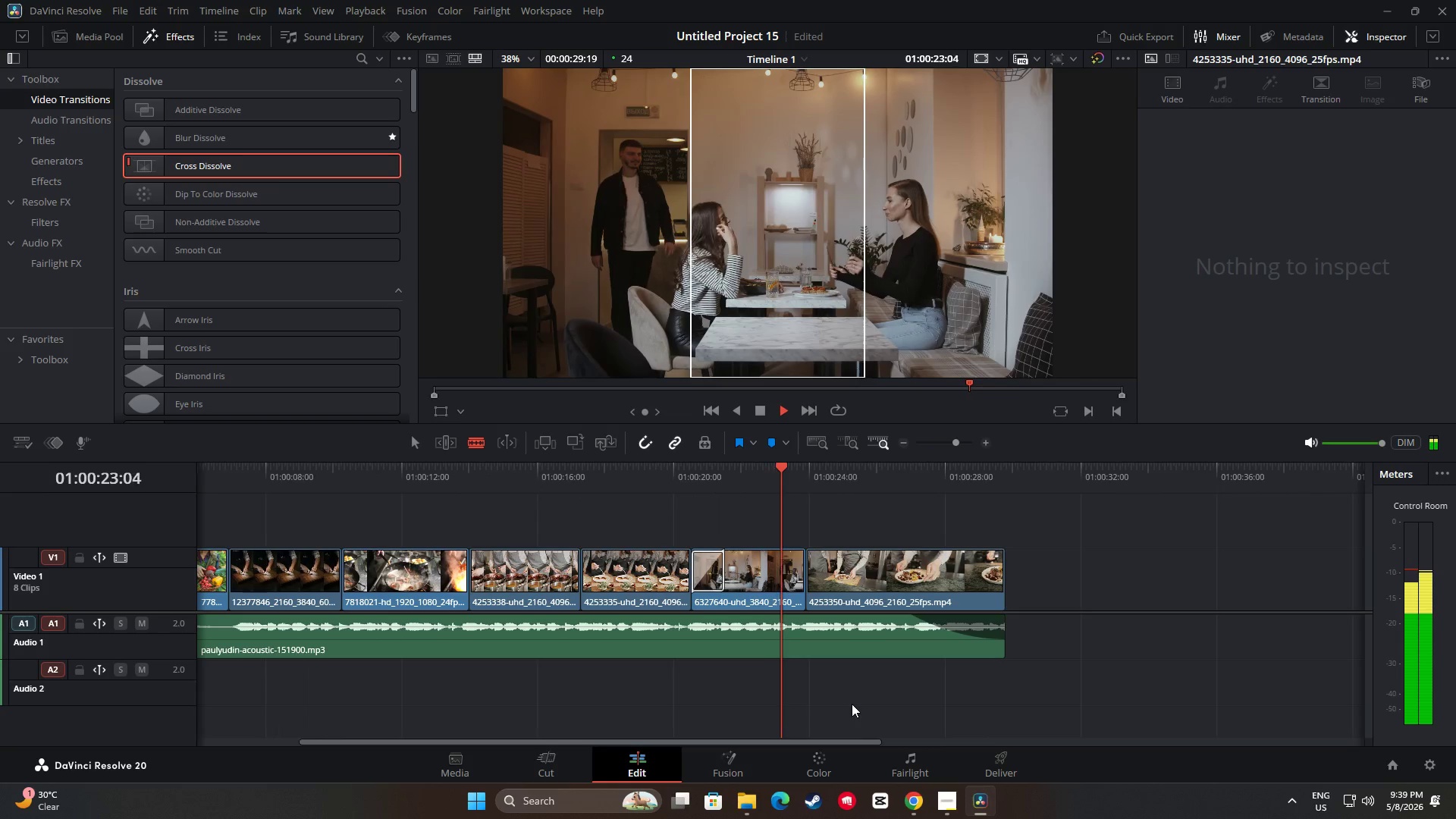 
scroll: coordinate [852, 704], scroll_direction: up, amount: 1.0
 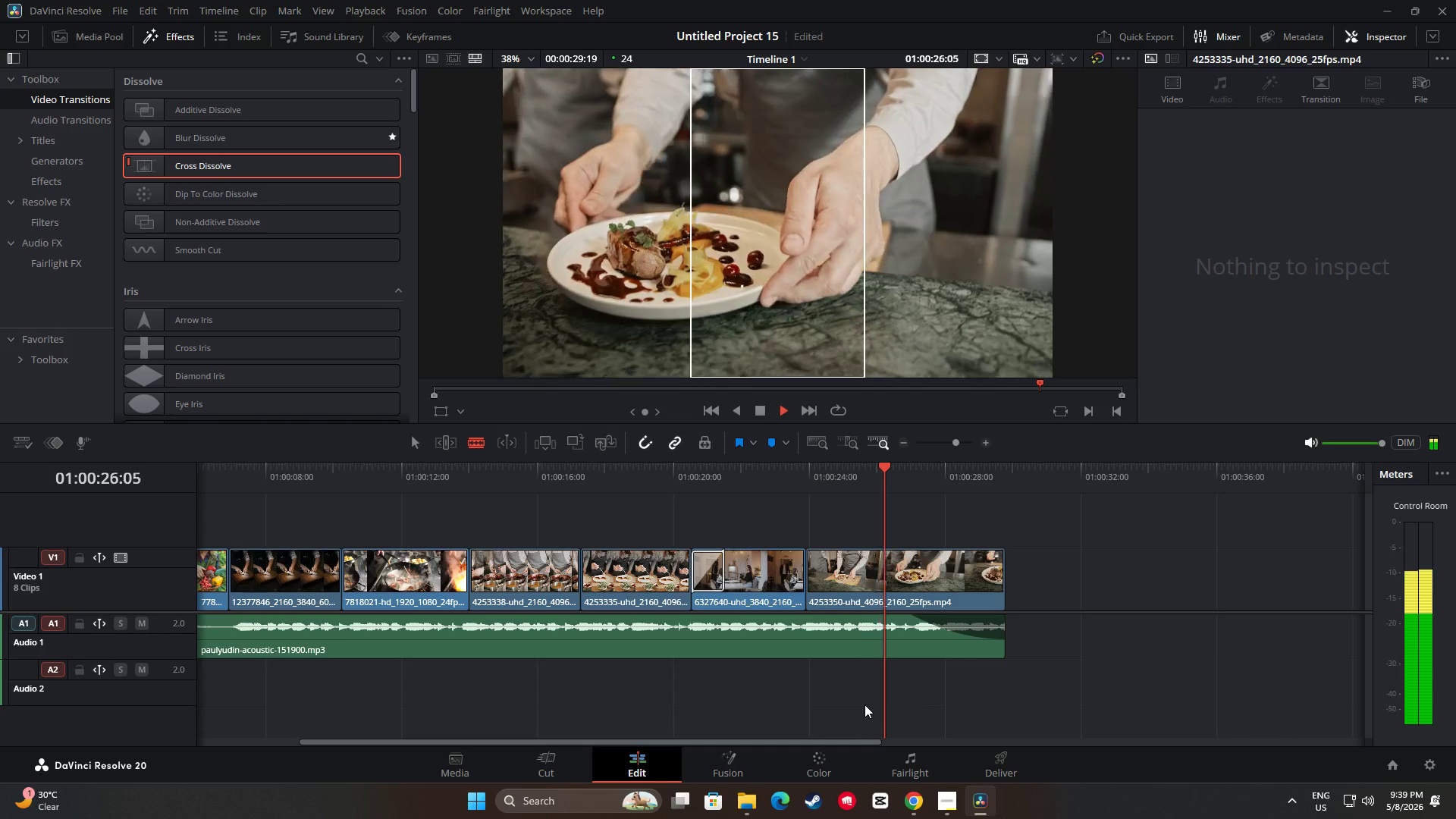 
key(Space)
 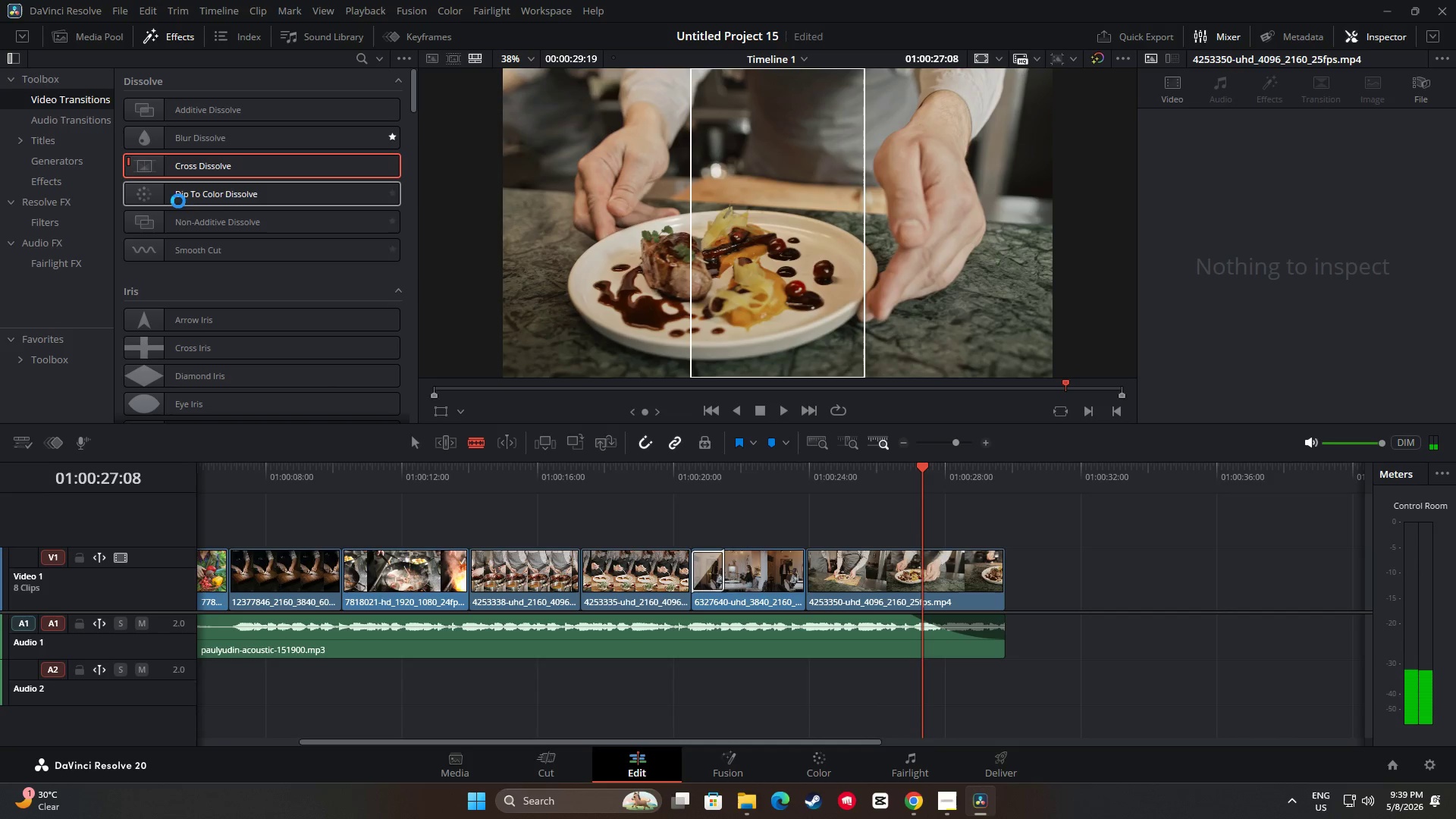 
left_click_drag(start_coordinate=[161, 197], to_coordinate=[812, 575])
 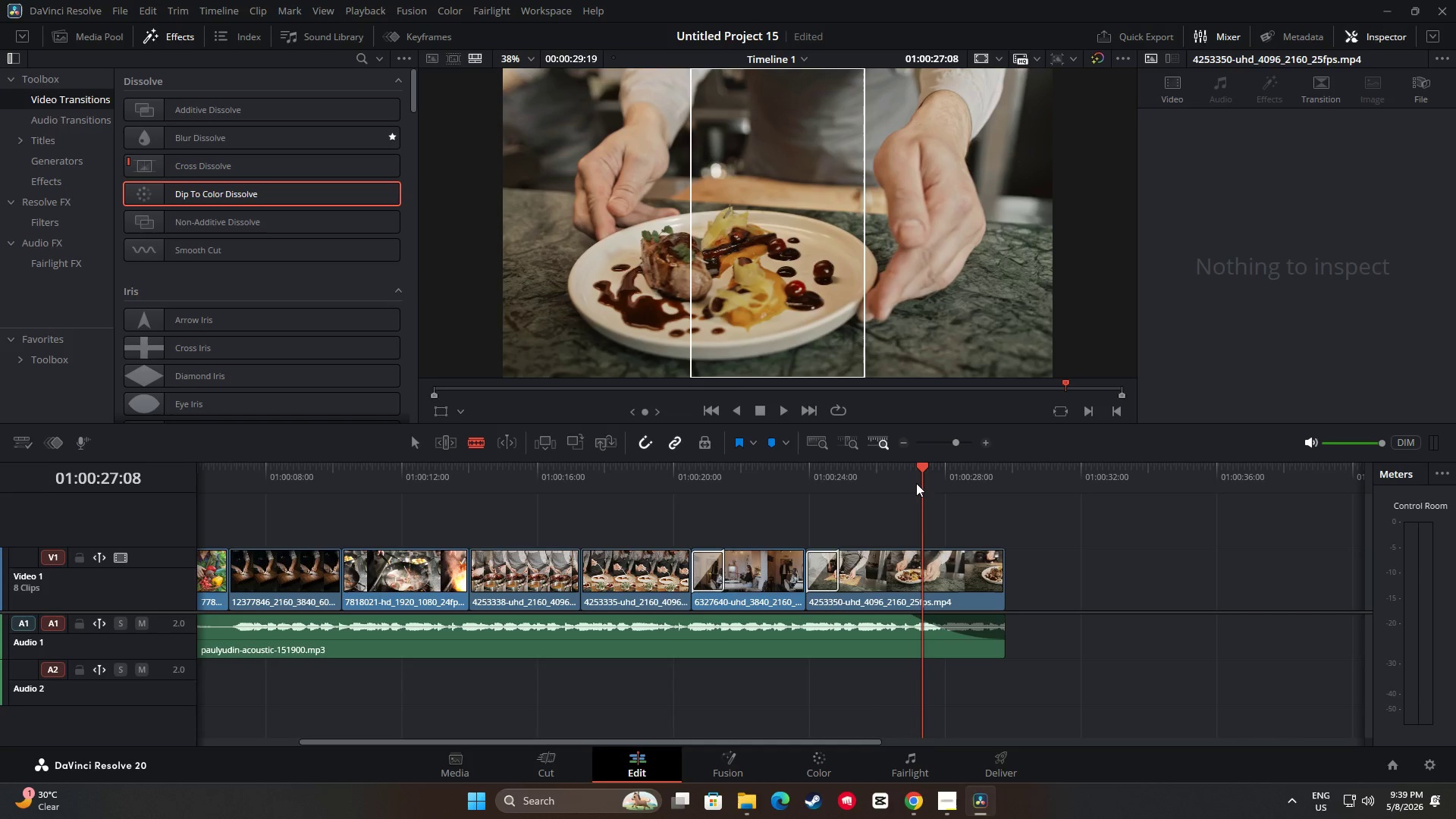 
left_click_drag(start_coordinate=[921, 463], to_coordinate=[668, 474])
 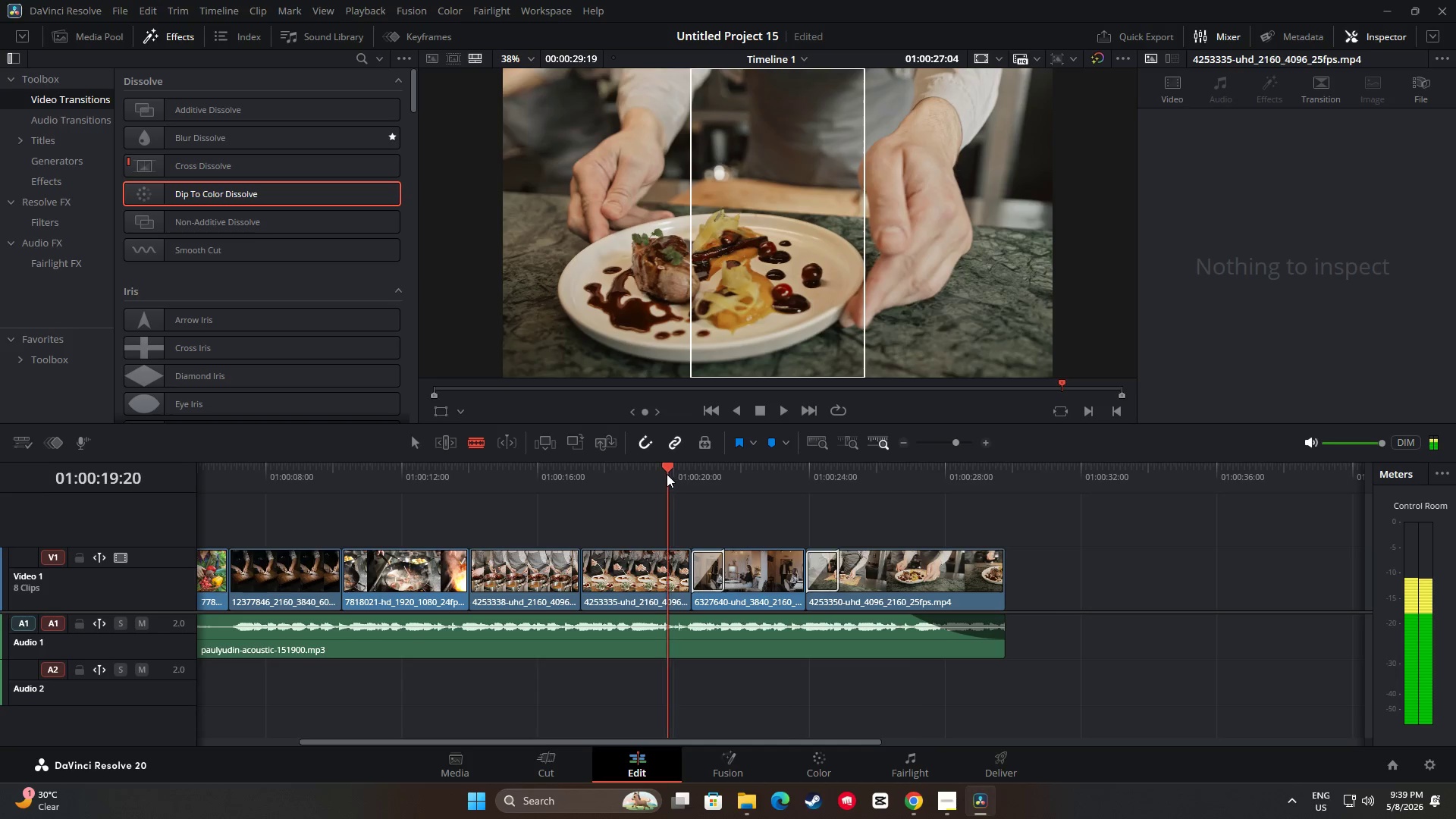 
key(Space)
 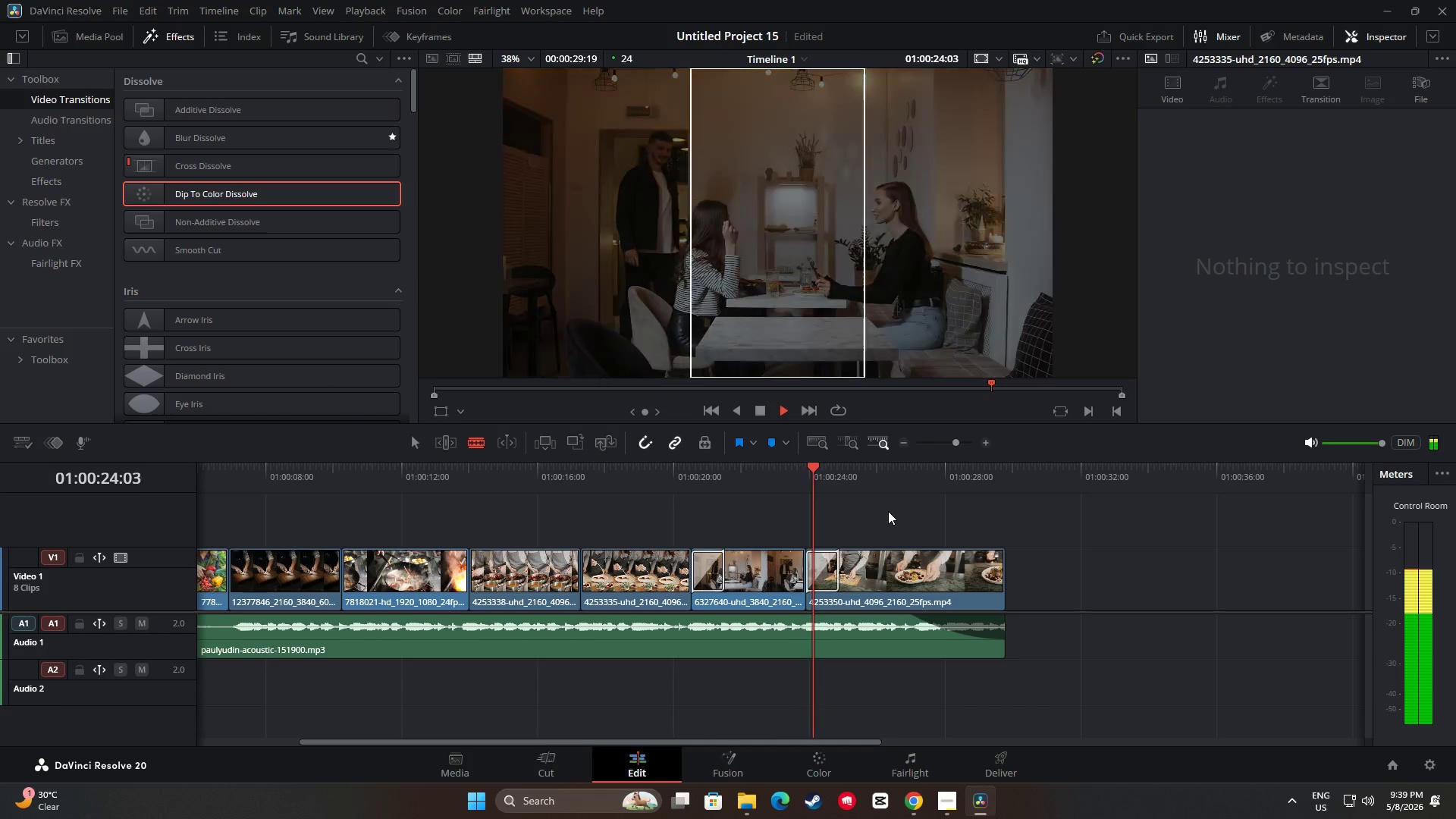 
wait(6.02)
 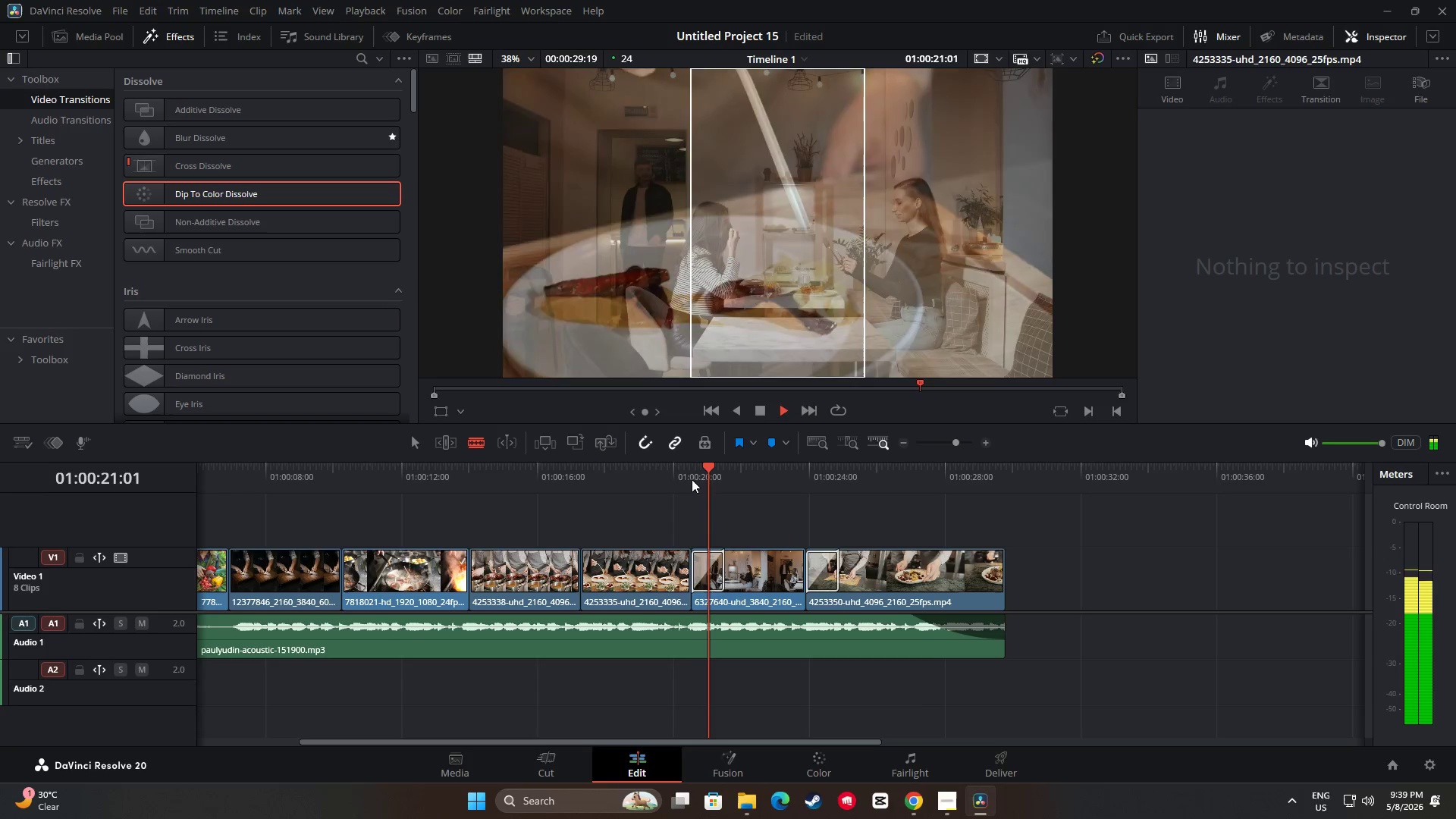 
key(Space)
 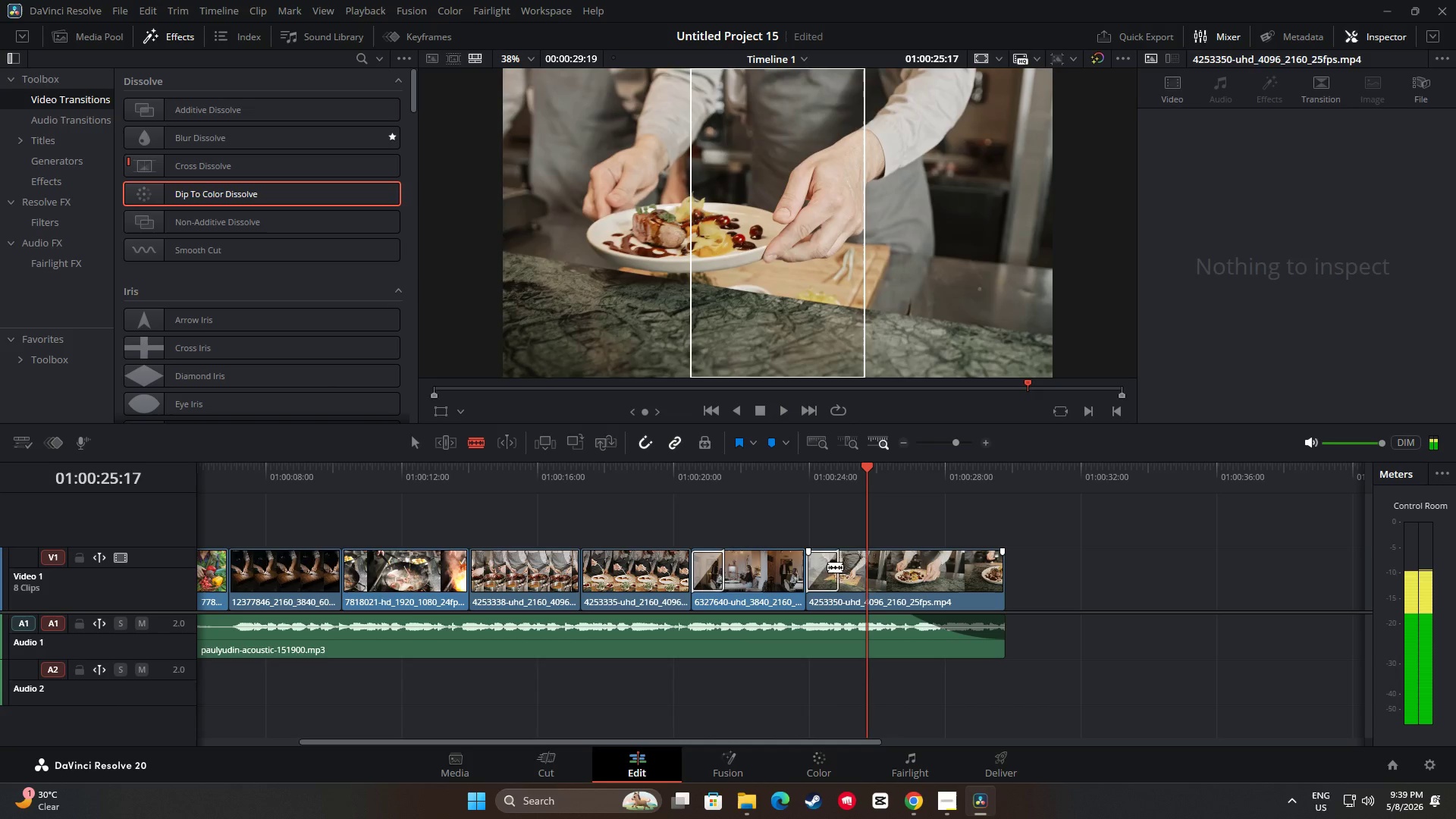 
left_click([827, 571])
 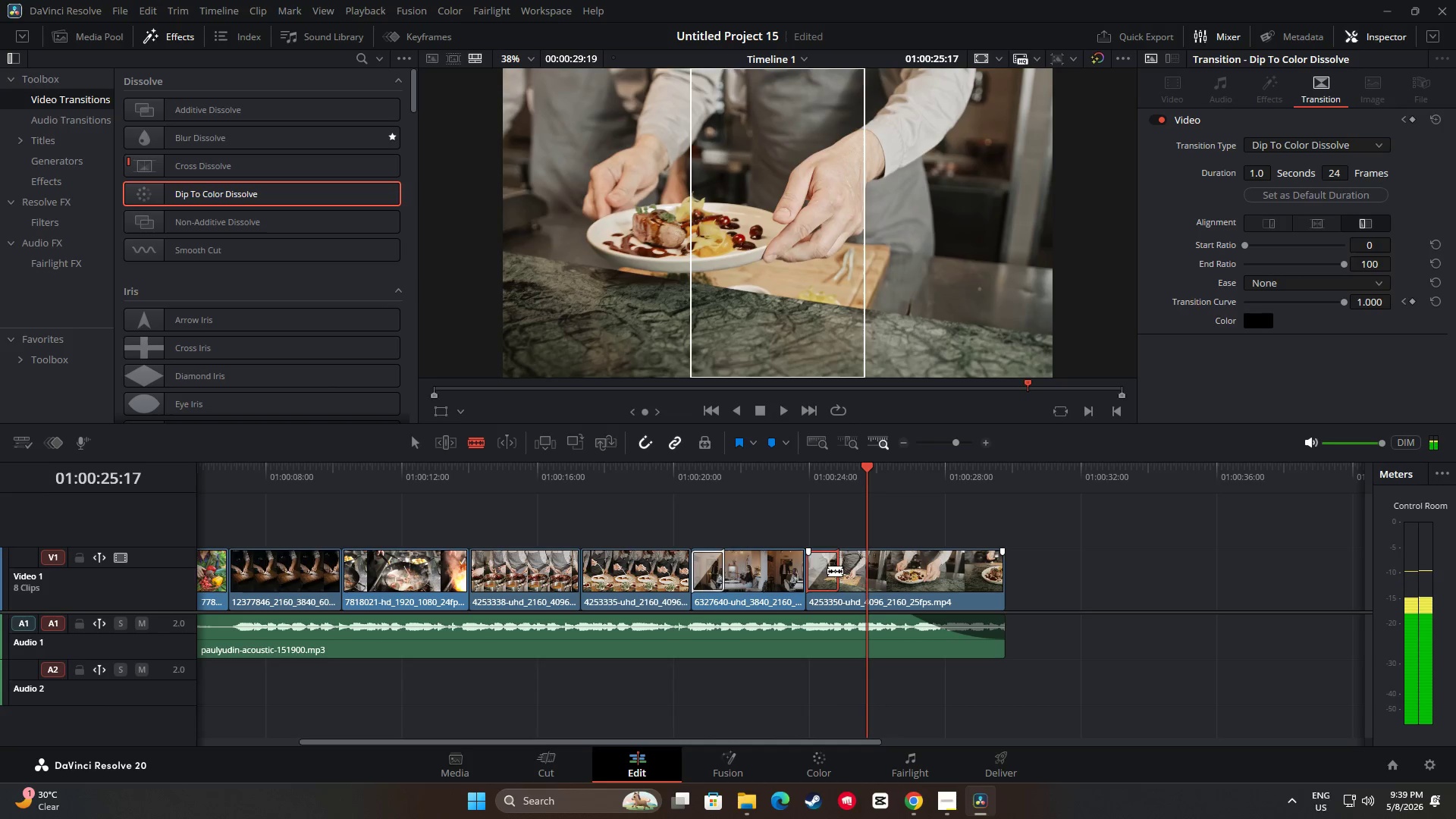 
key(Backspace)
 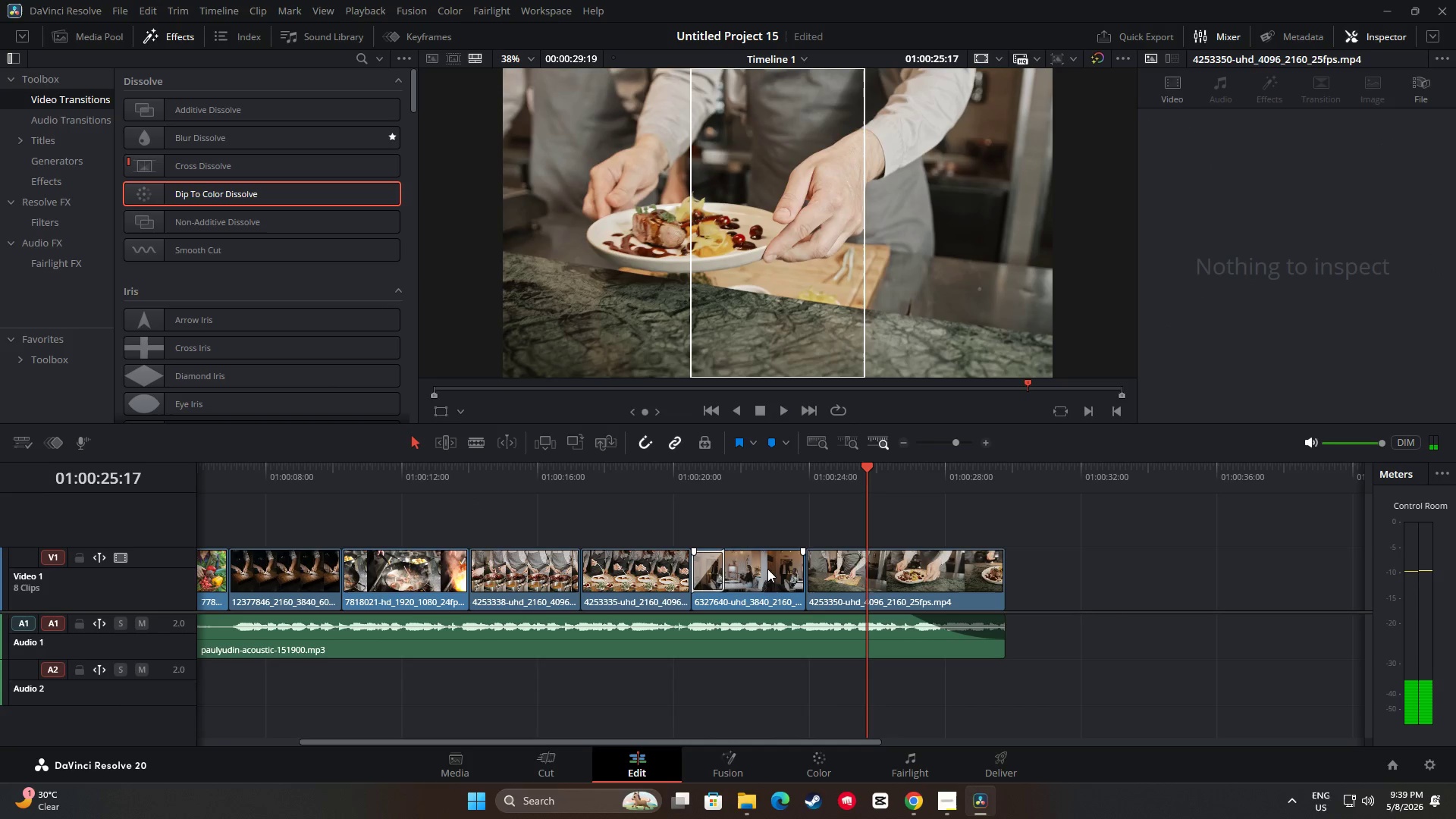 
left_click([715, 566])
 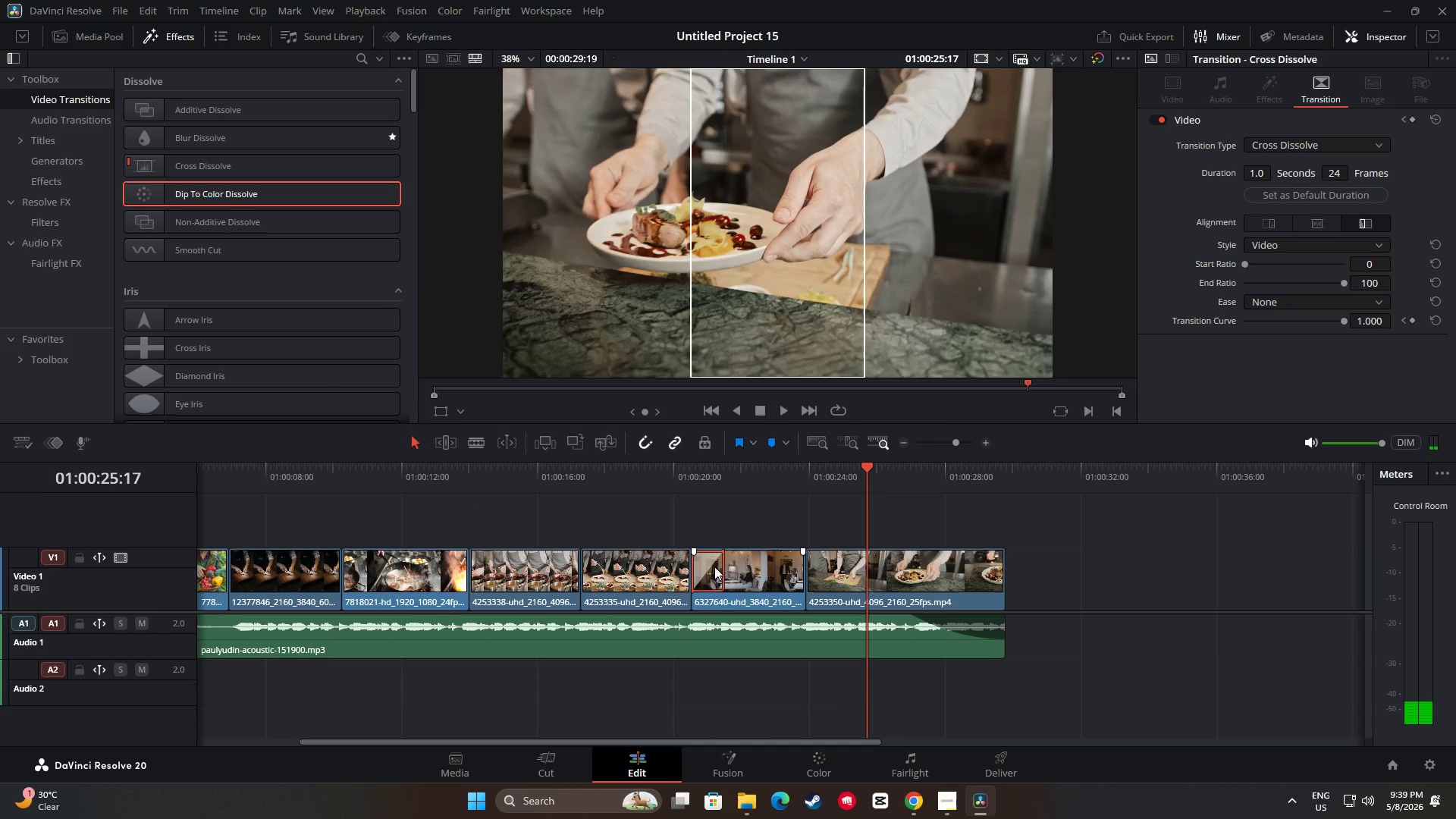 
left_click_drag(start_coordinate=[714, 566], to_coordinate=[679, 566])
 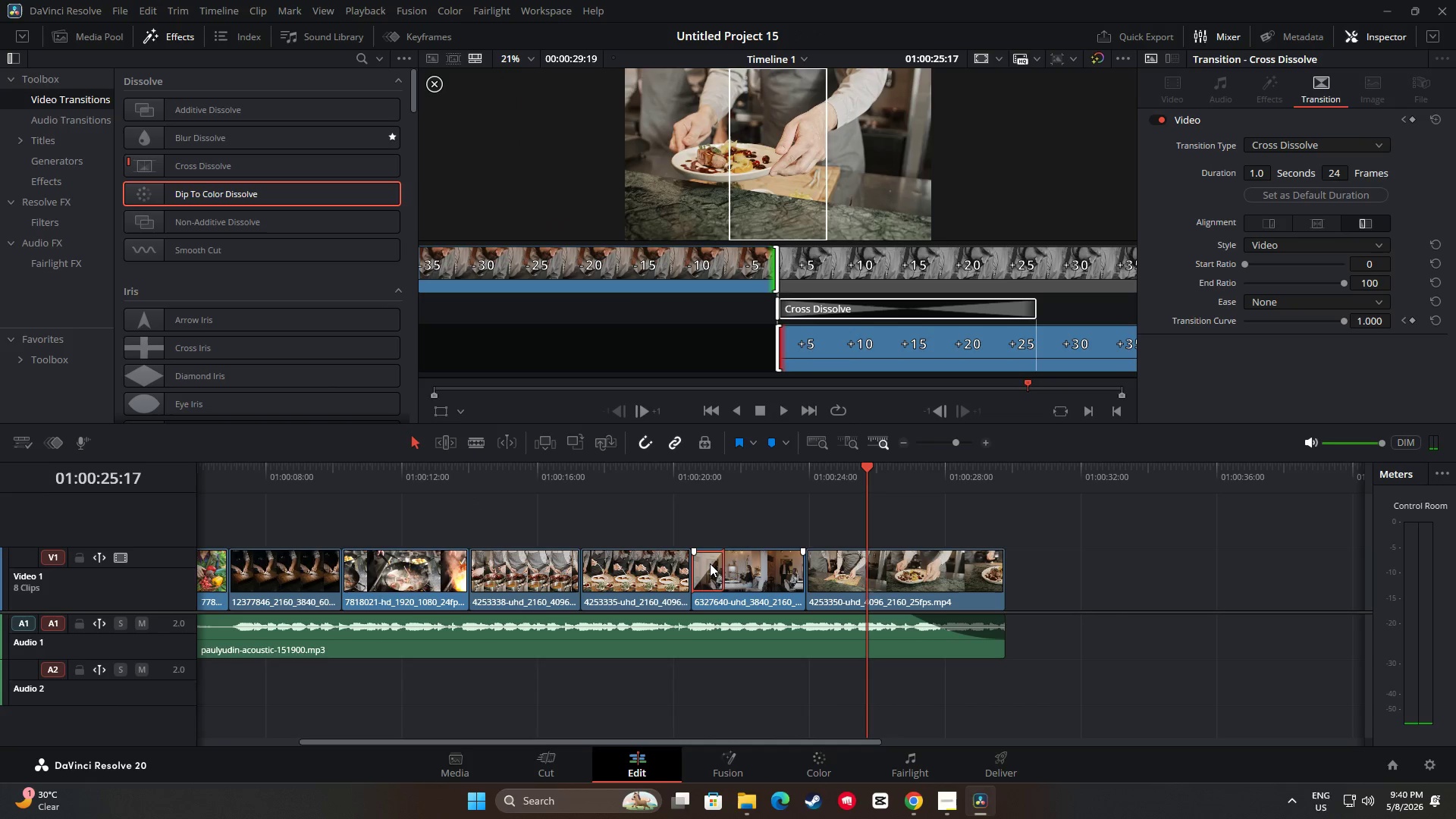 
key(Backspace)
 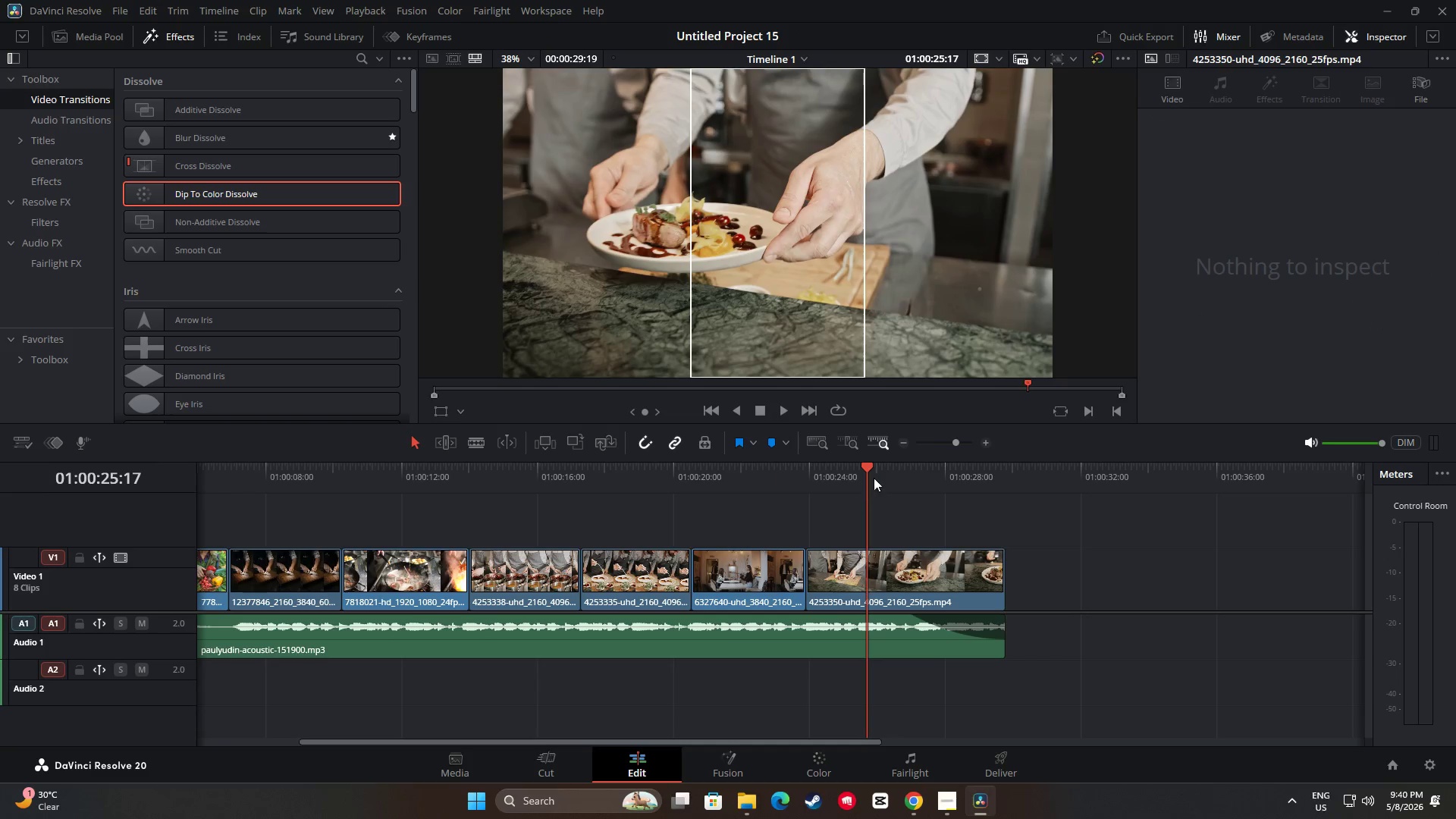 
left_click_drag(start_coordinate=[867, 469], to_coordinate=[611, 486])
 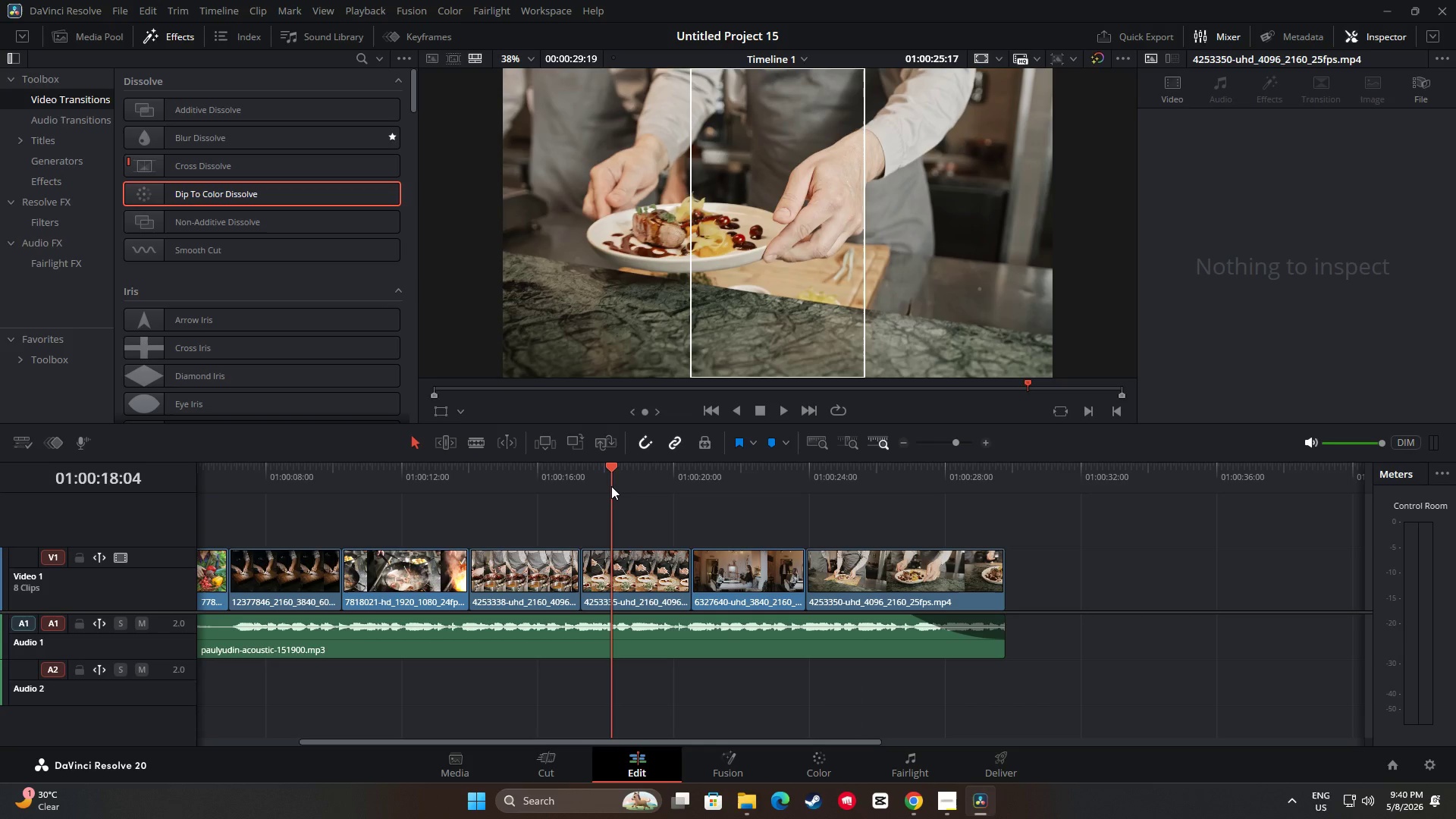 
key(Space)
 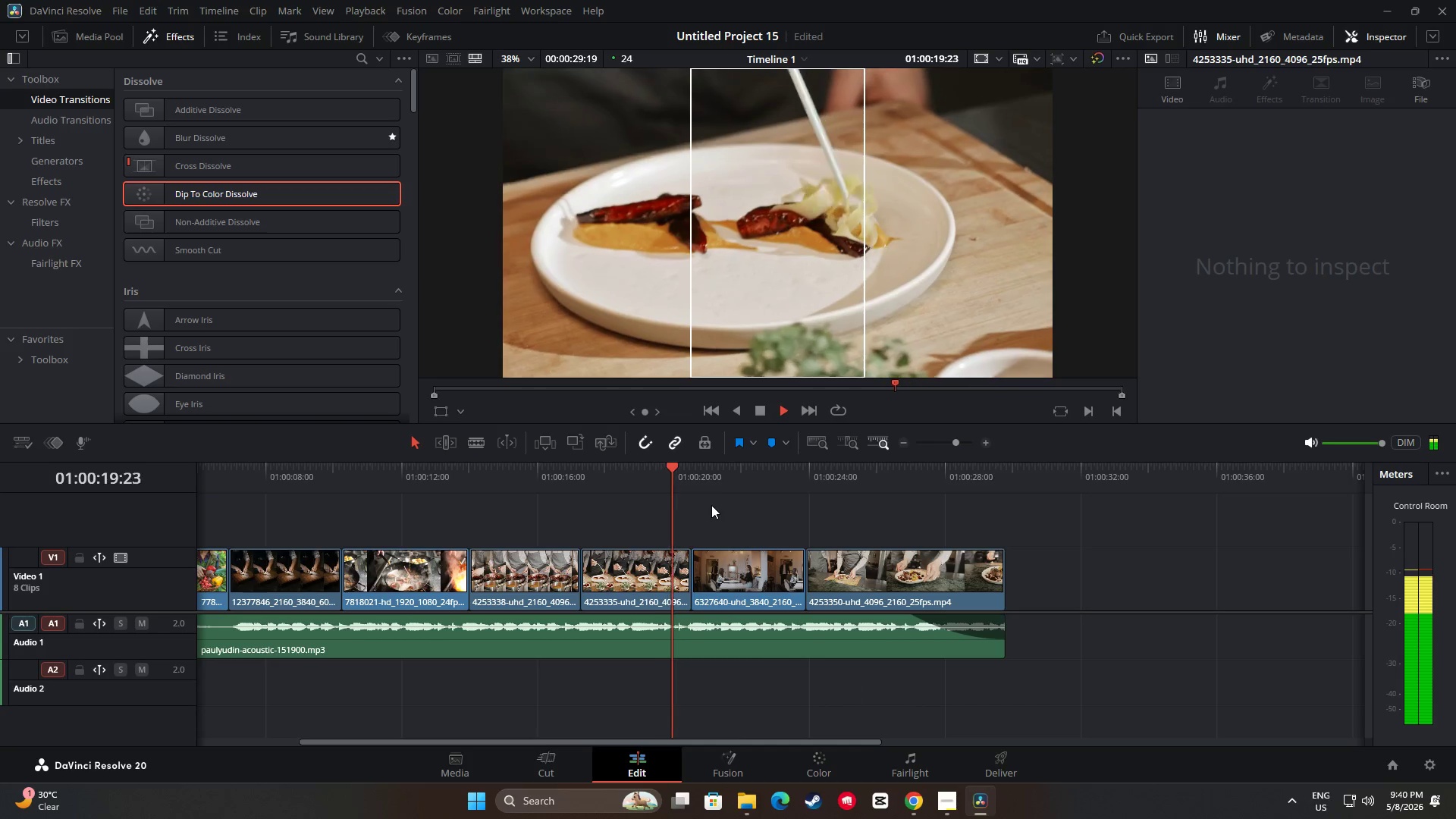 
key(Space)
 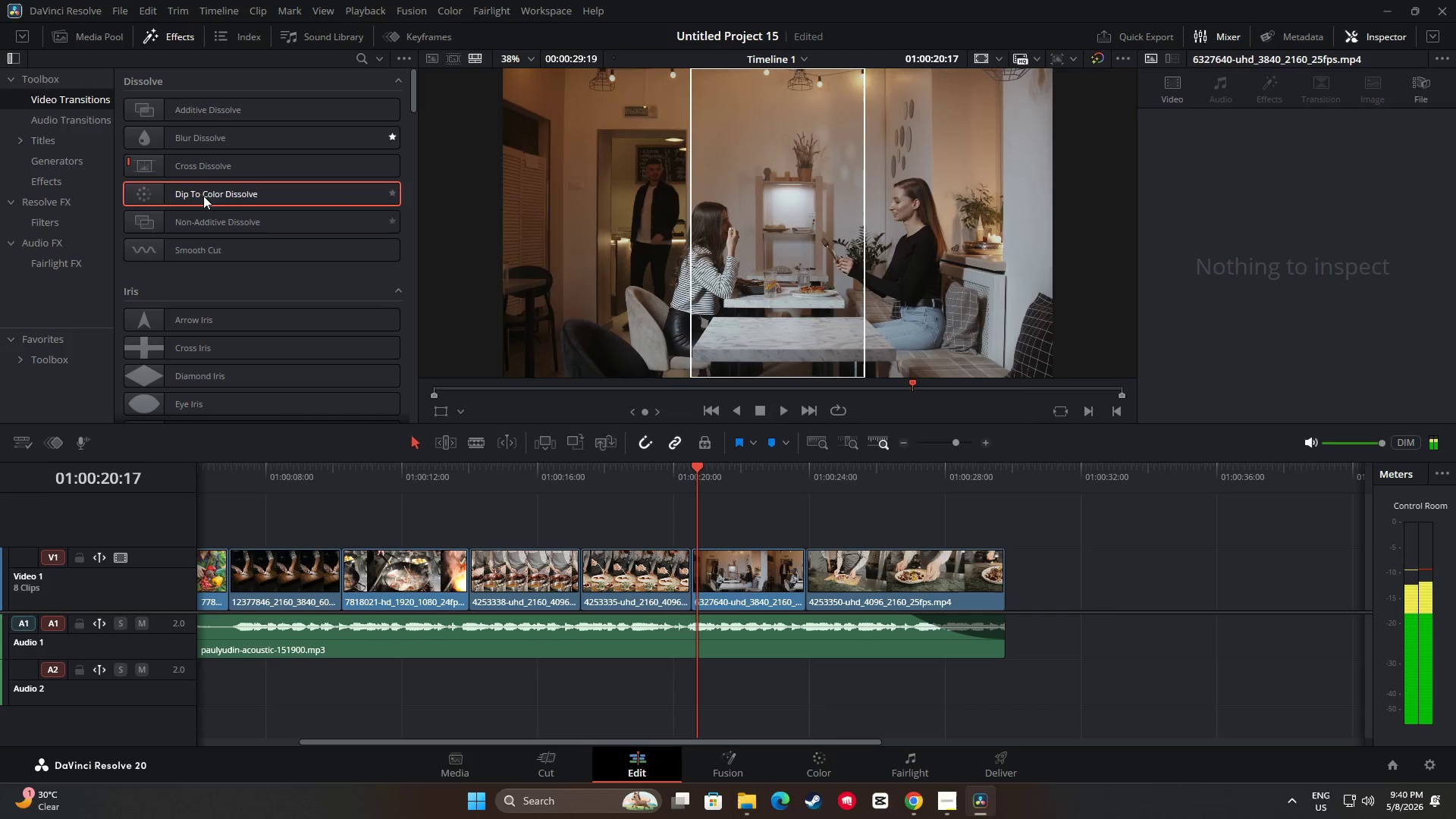 
left_click_drag(start_coordinate=[202, 194], to_coordinate=[699, 576])
 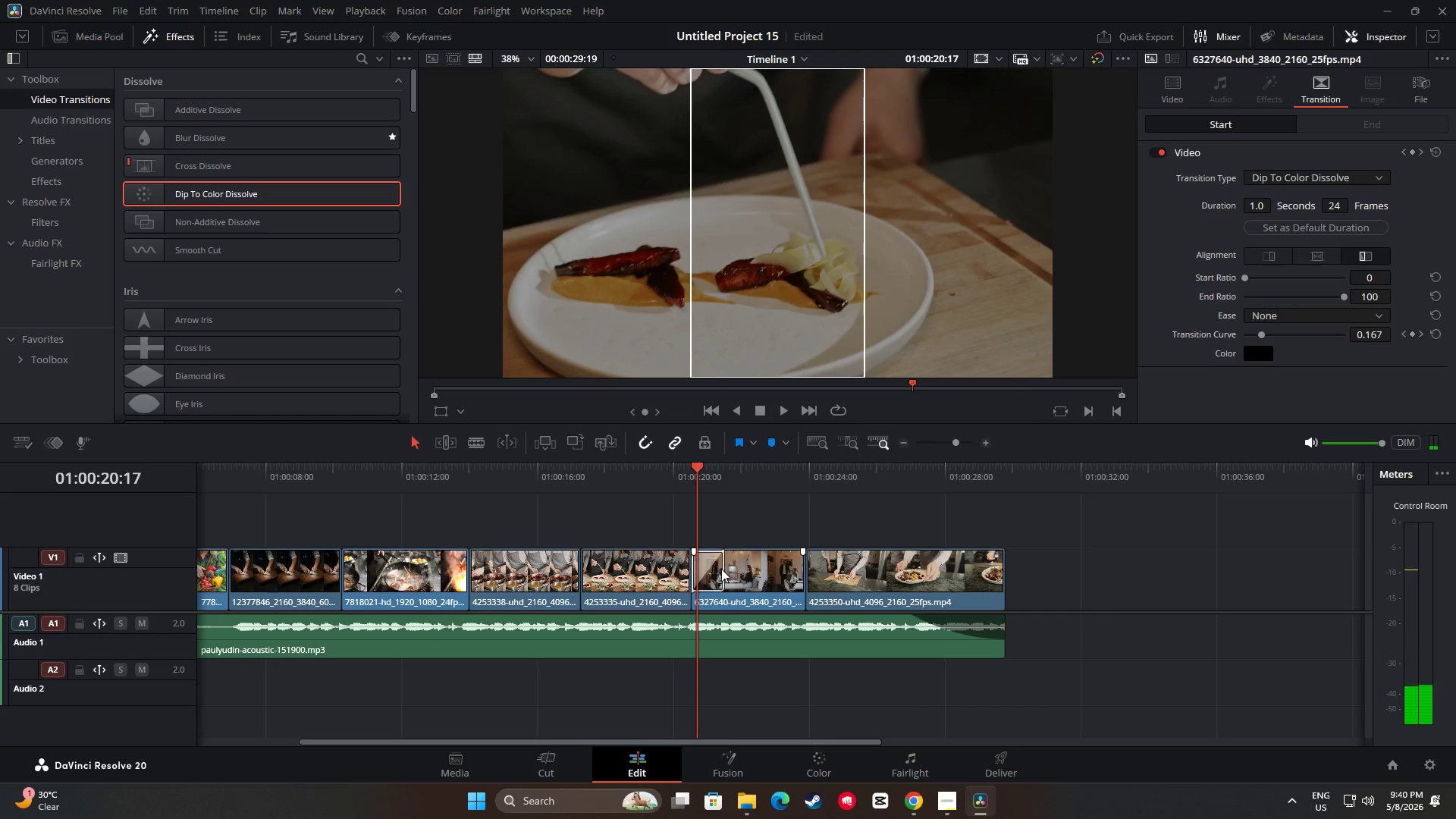 
left_click_drag(start_coordinate=[723, 569], to_coordinate=[709, 569])
 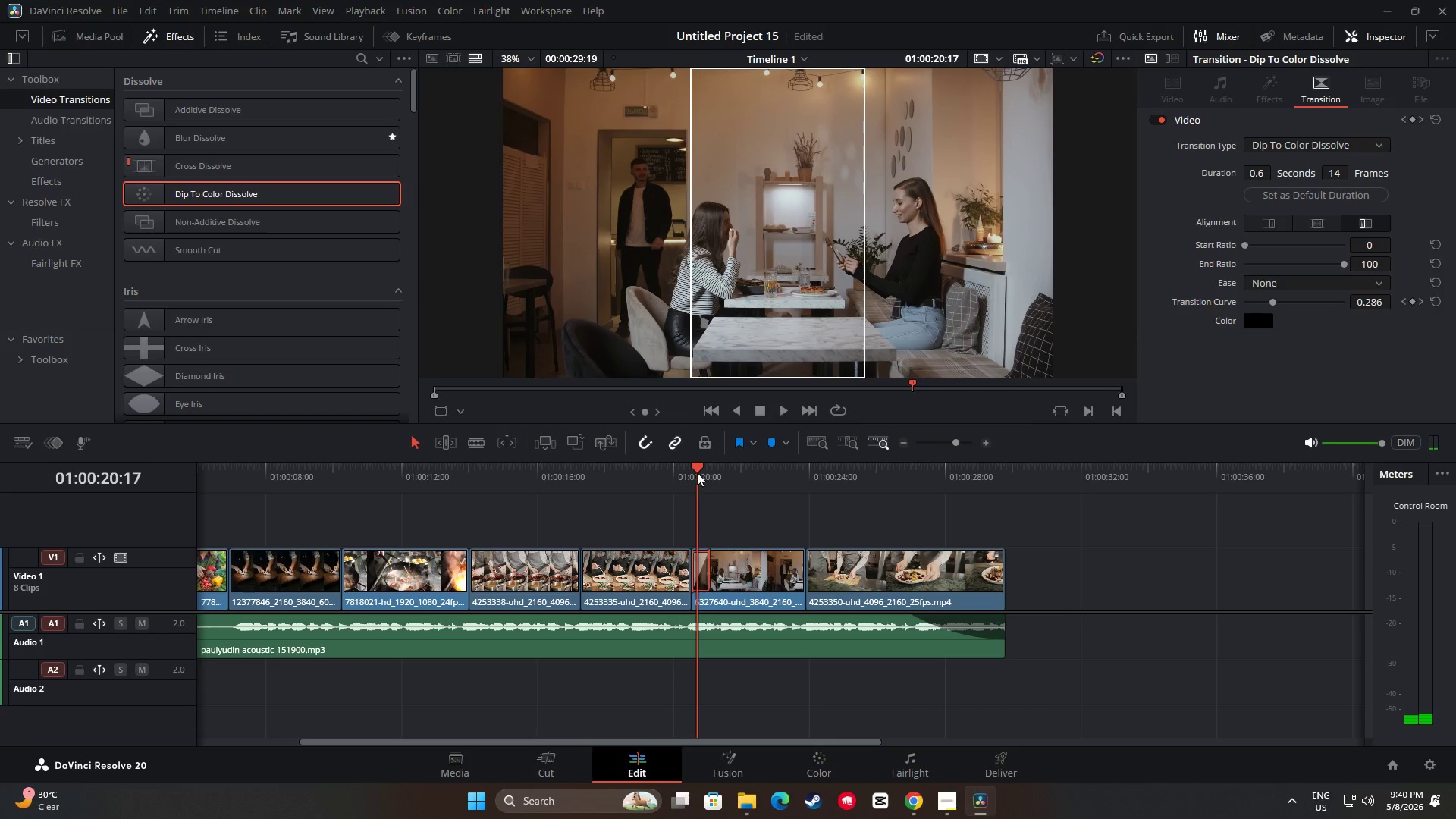 
left_click_drag(start_coordinate=[697, 466], to_coordinate=[658, 467])
 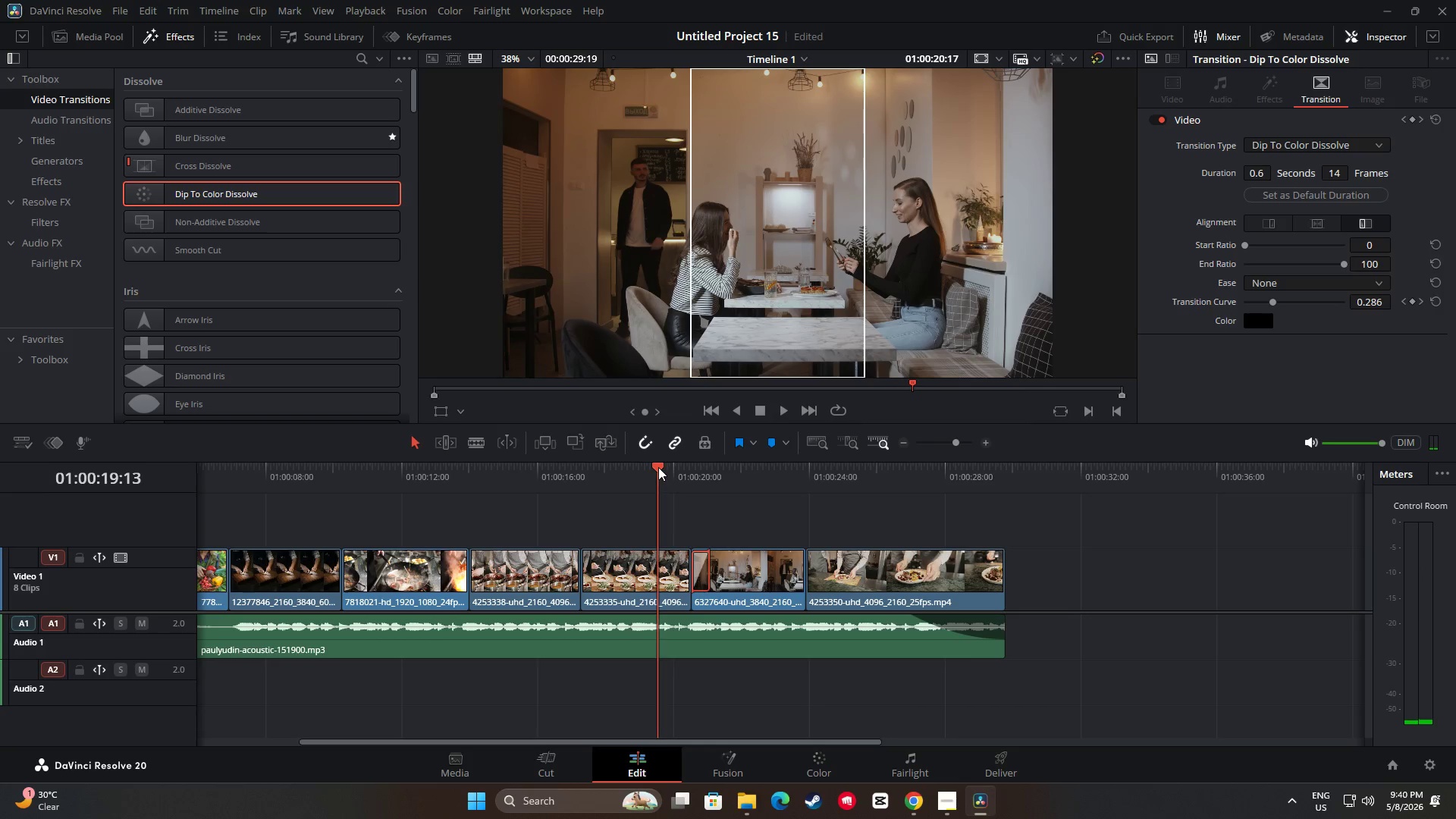 
key(Space)
 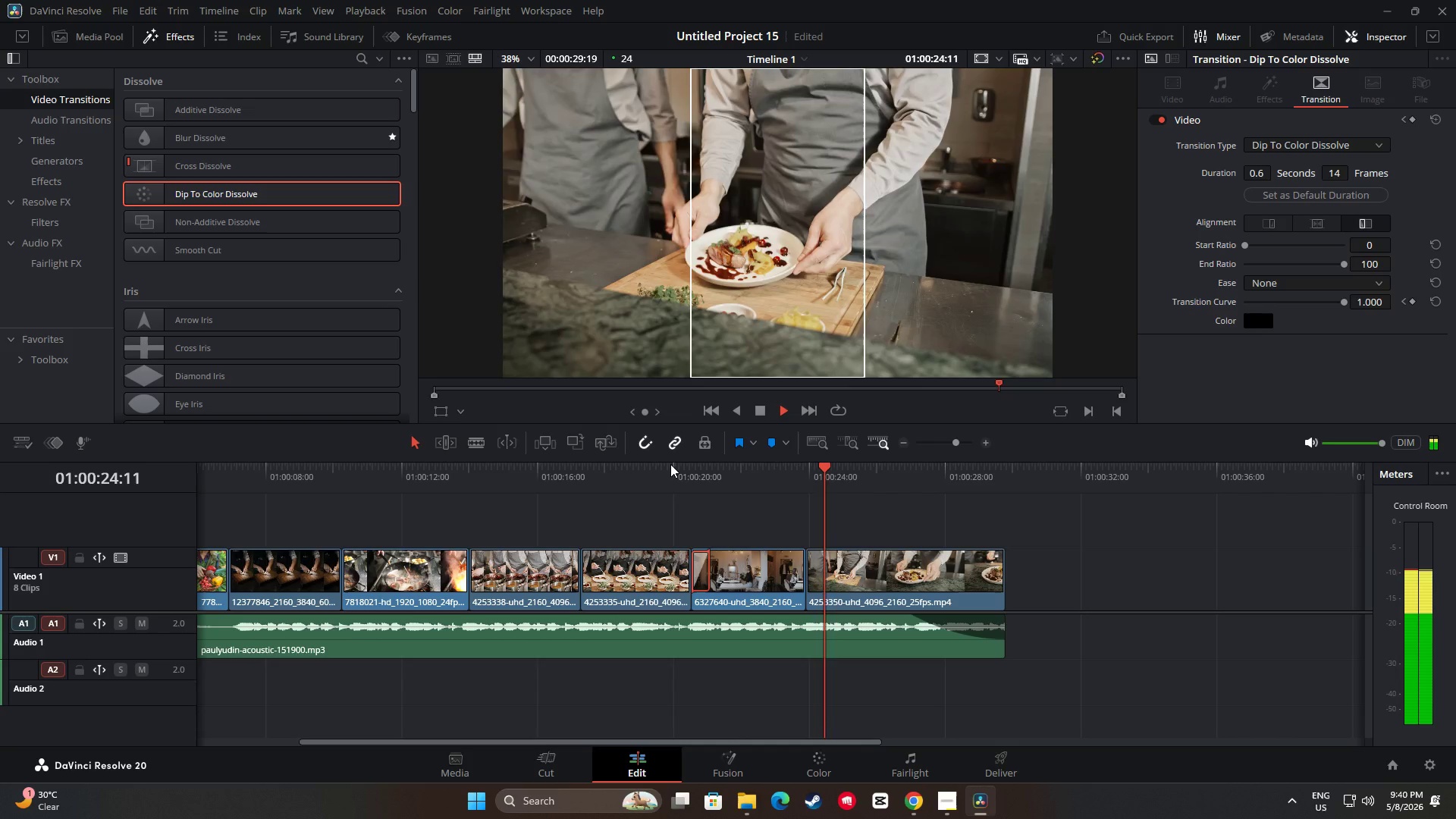 
wait(7.36)
 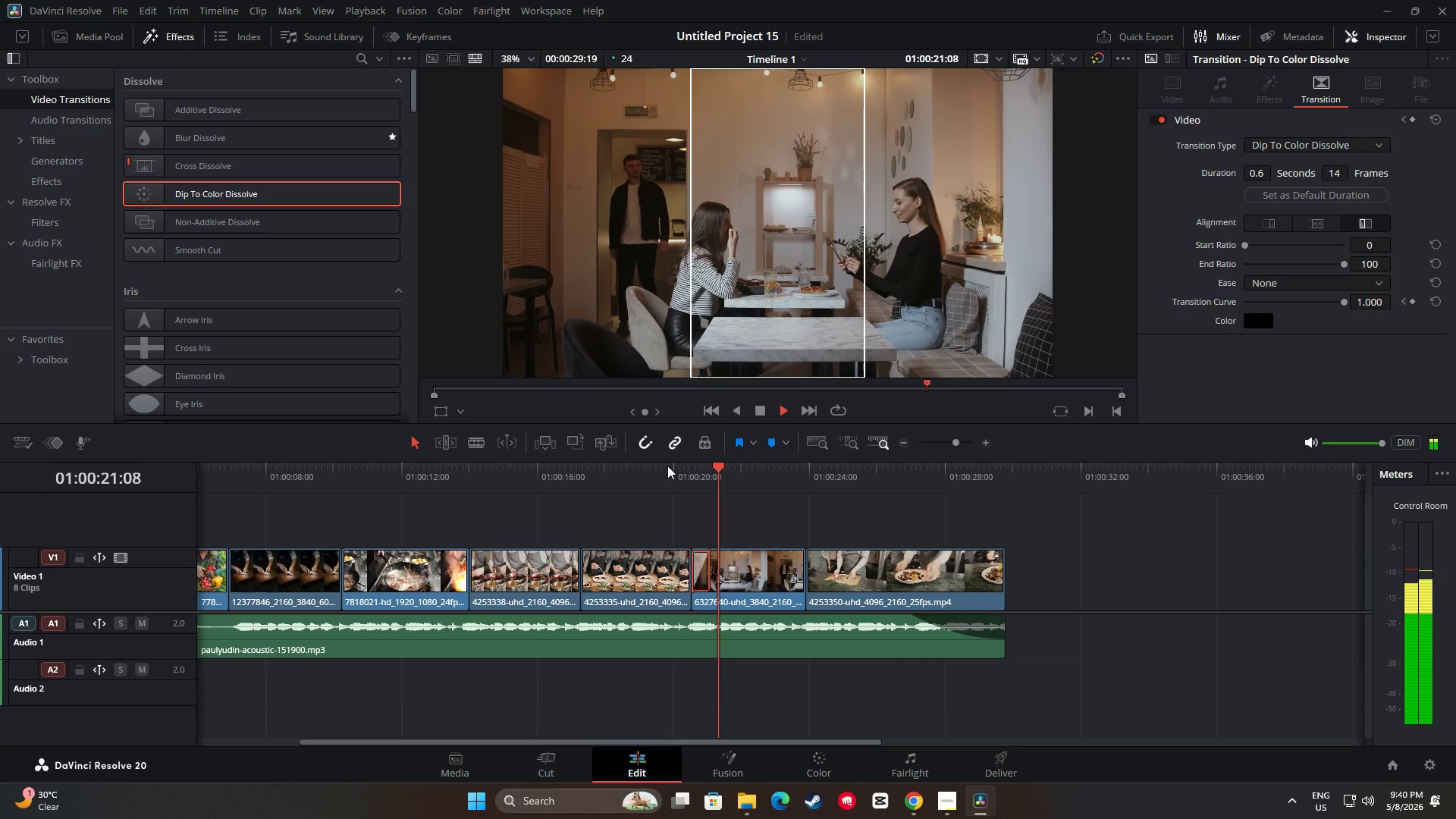 
key(Space)
 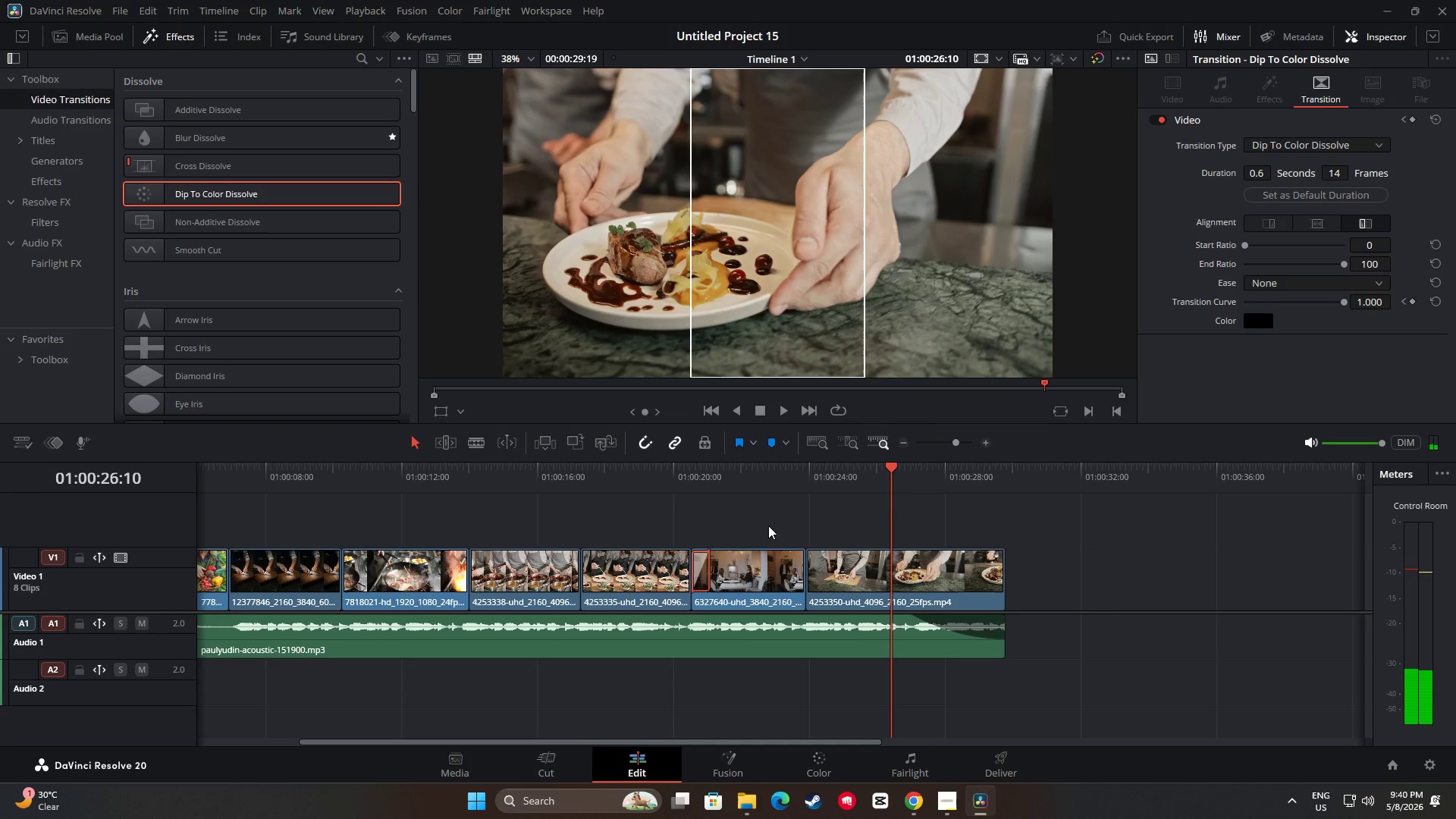 
left_click_drag(start_coordinate=[889, 466], to_coordinate=[673, 484])
 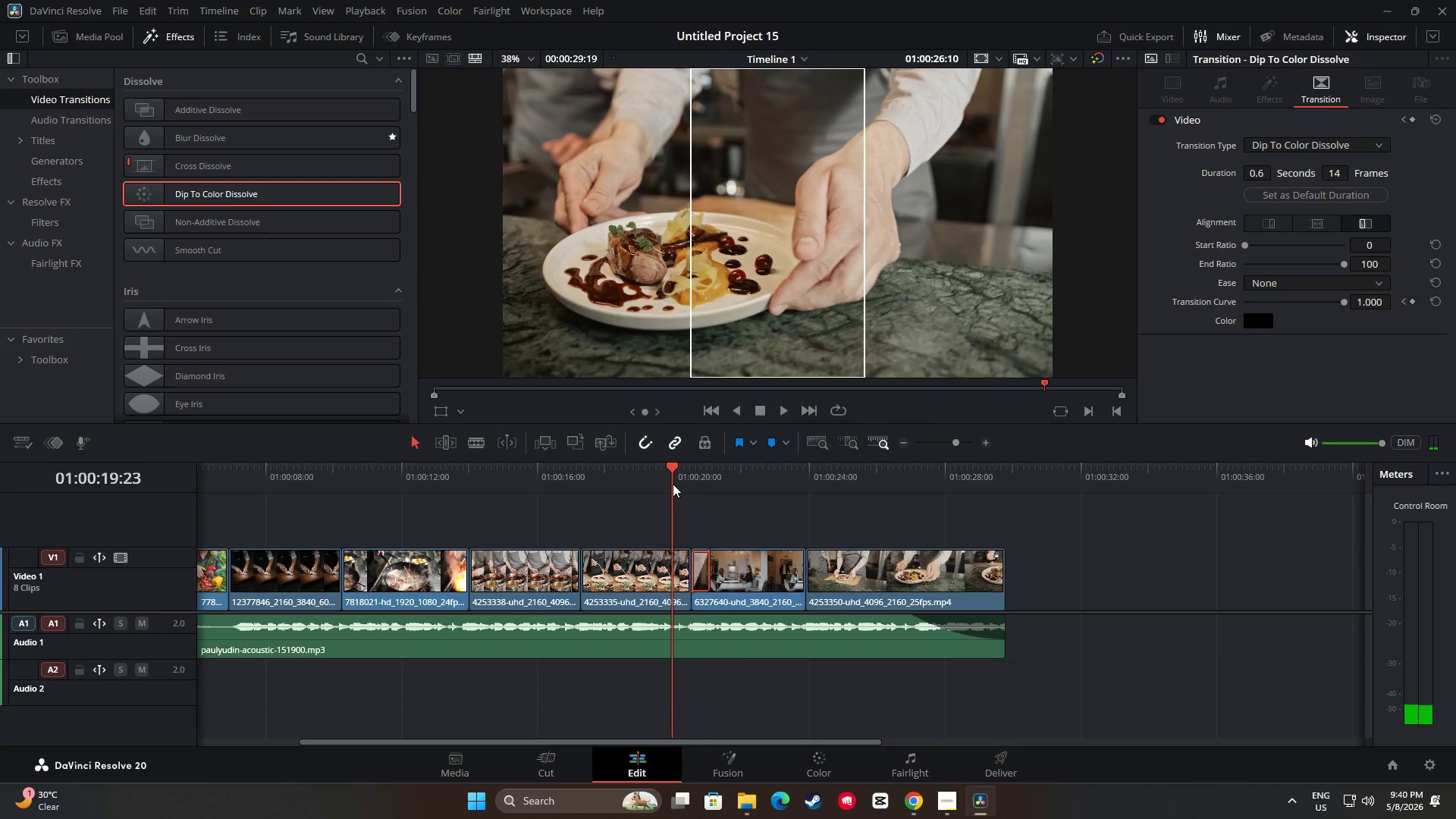 
key(Space)
 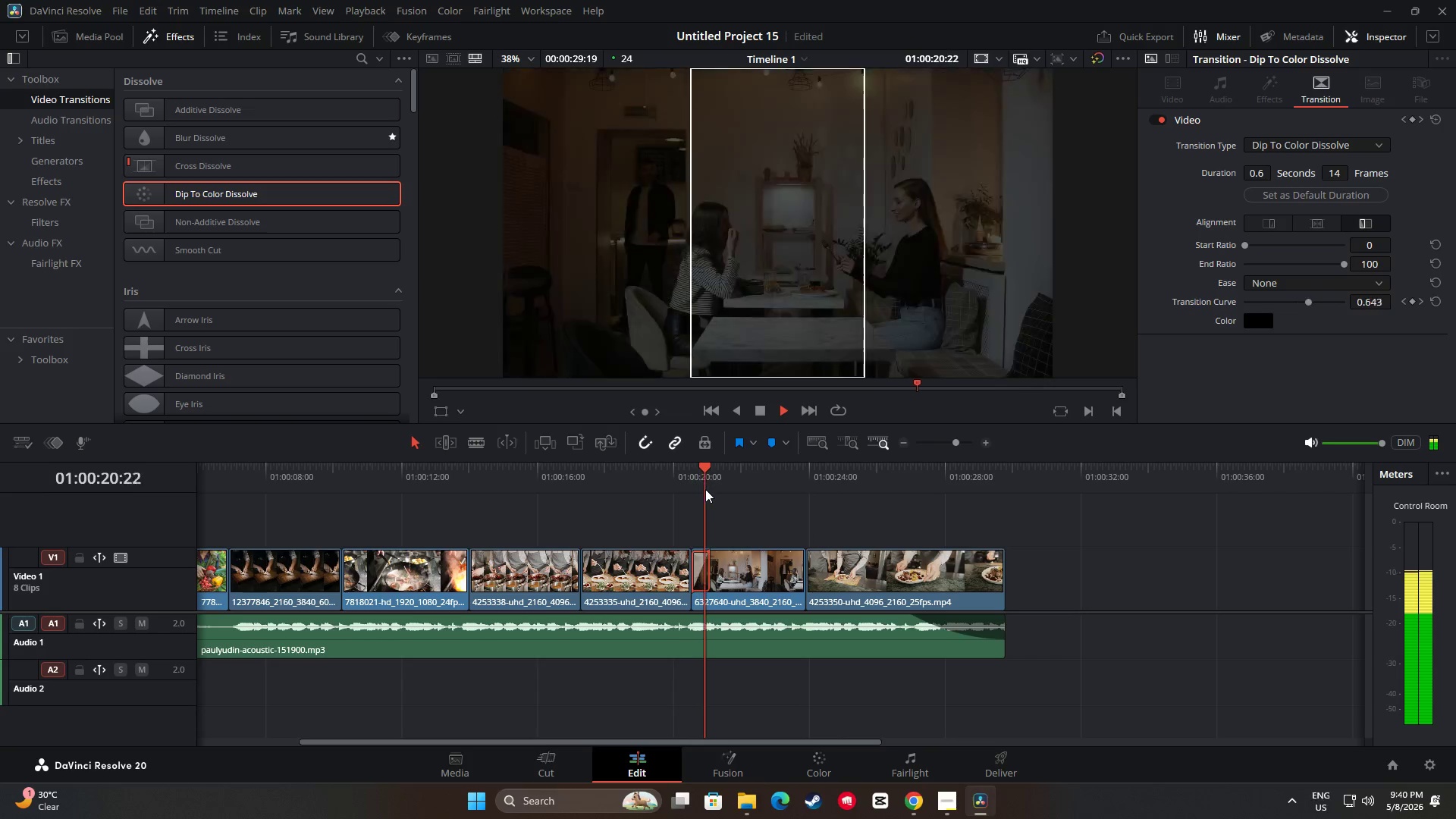 
key(Space)
 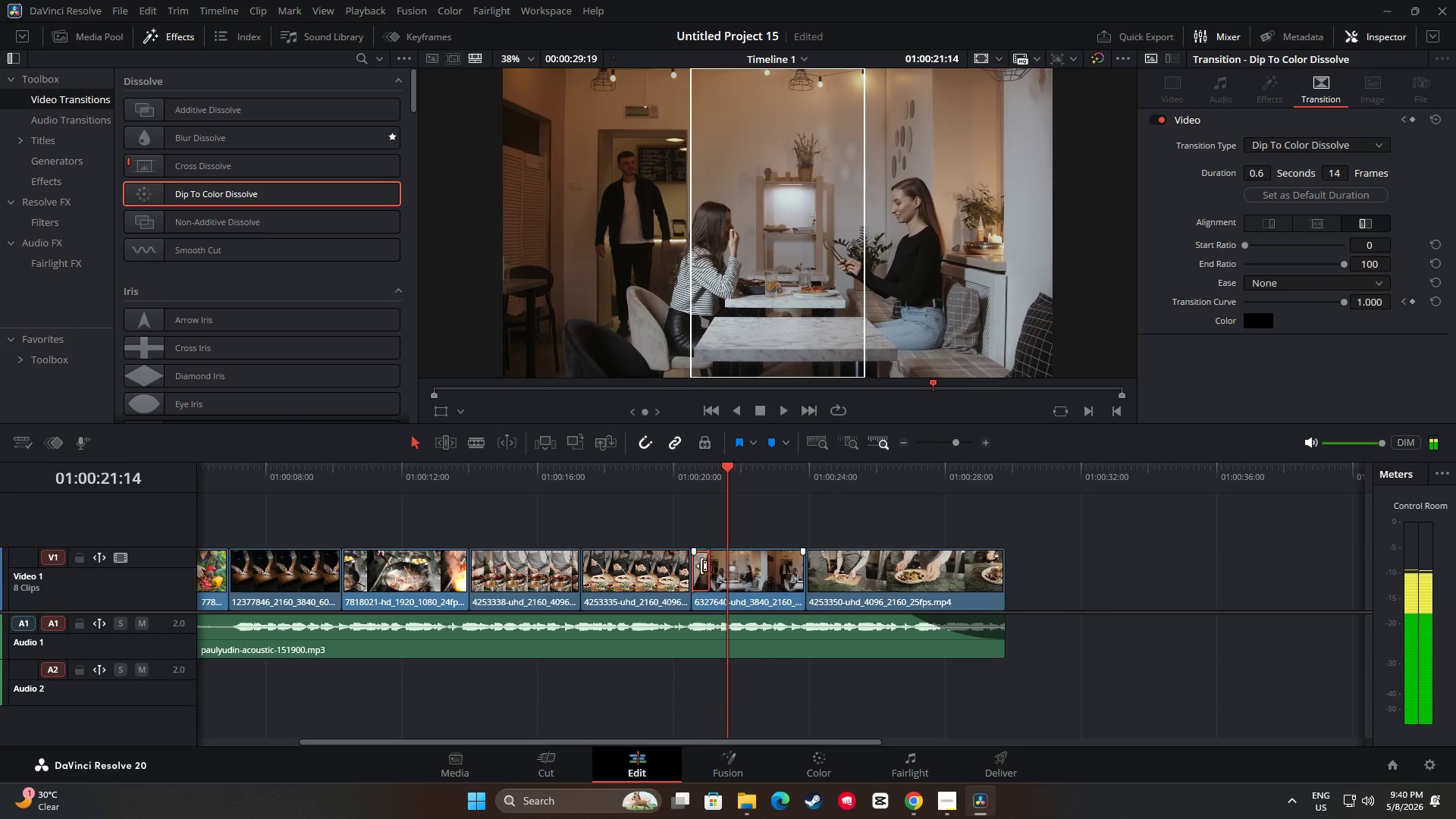 
left_click([701, 567])
 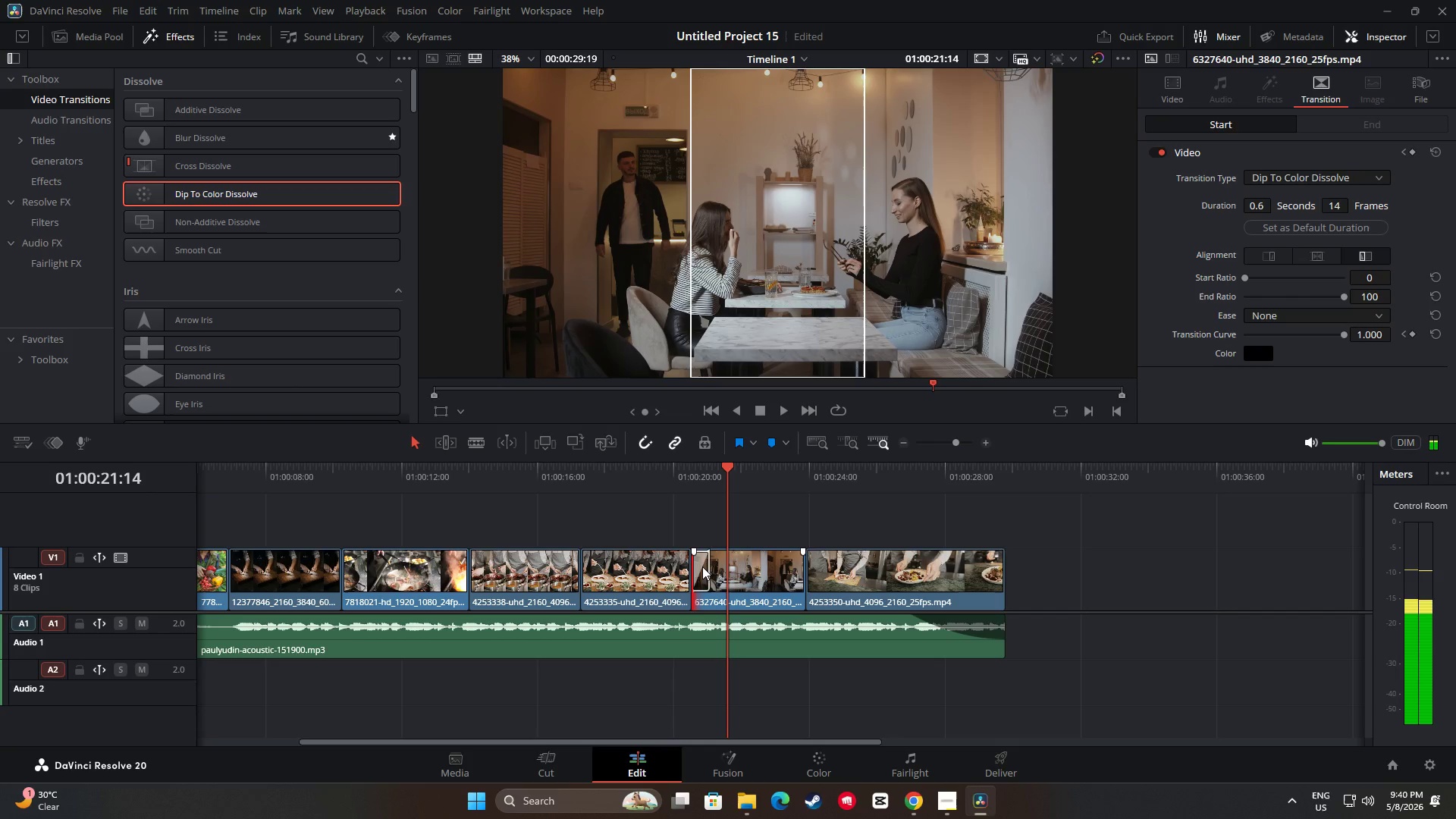 
left_click([725, 526])
 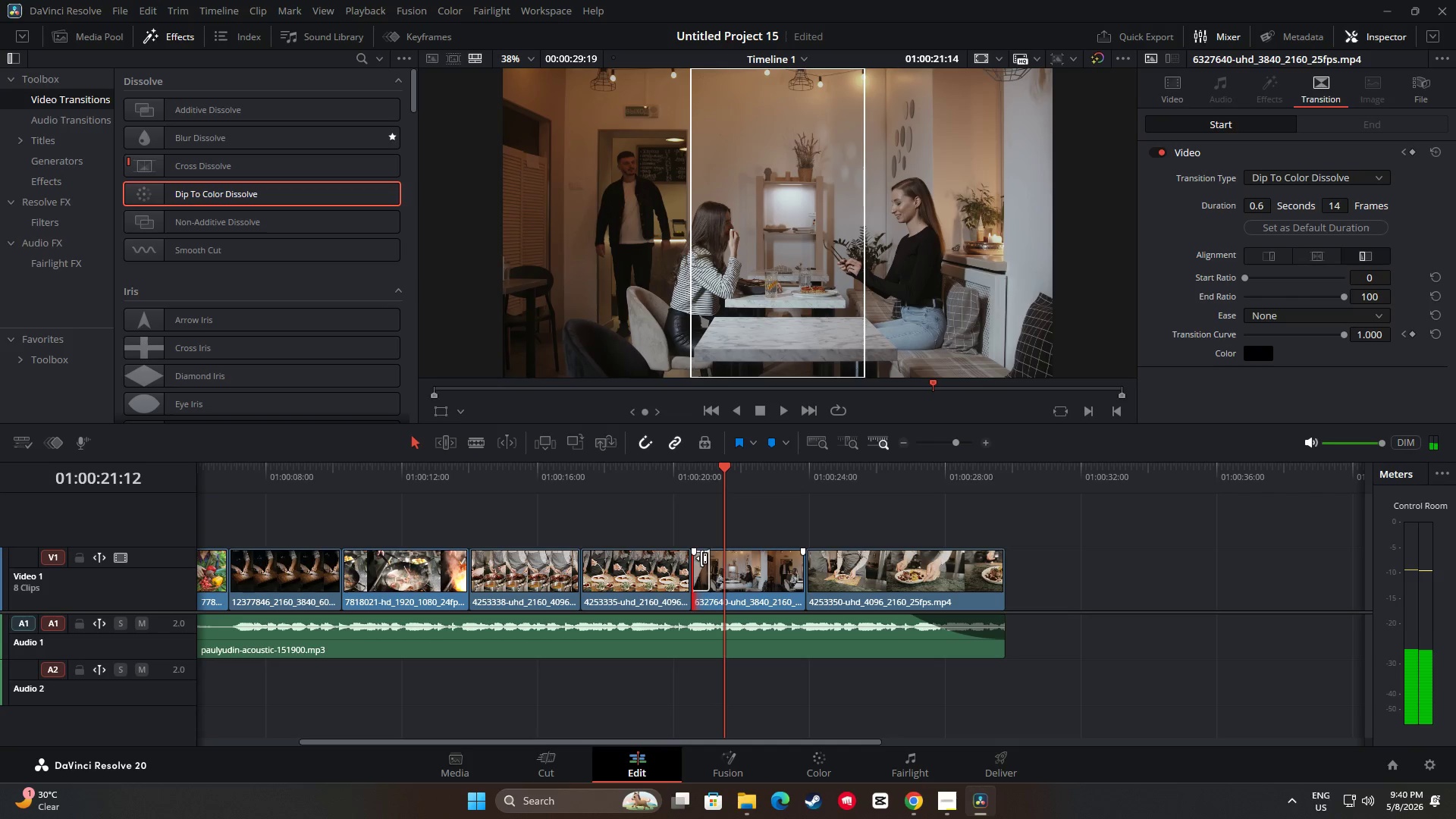 
triple_click([706, 568])
 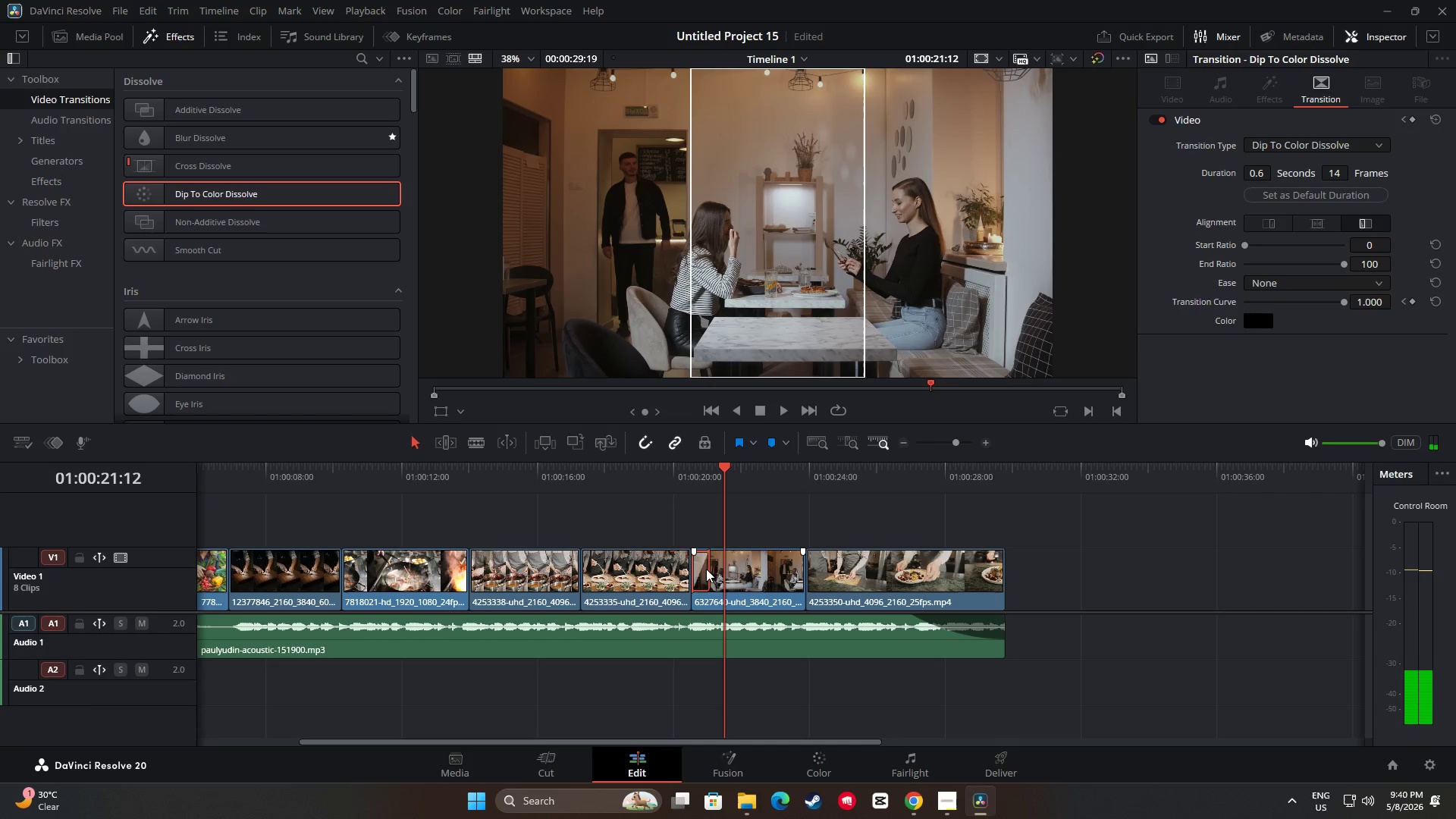 
key(Backspace)
 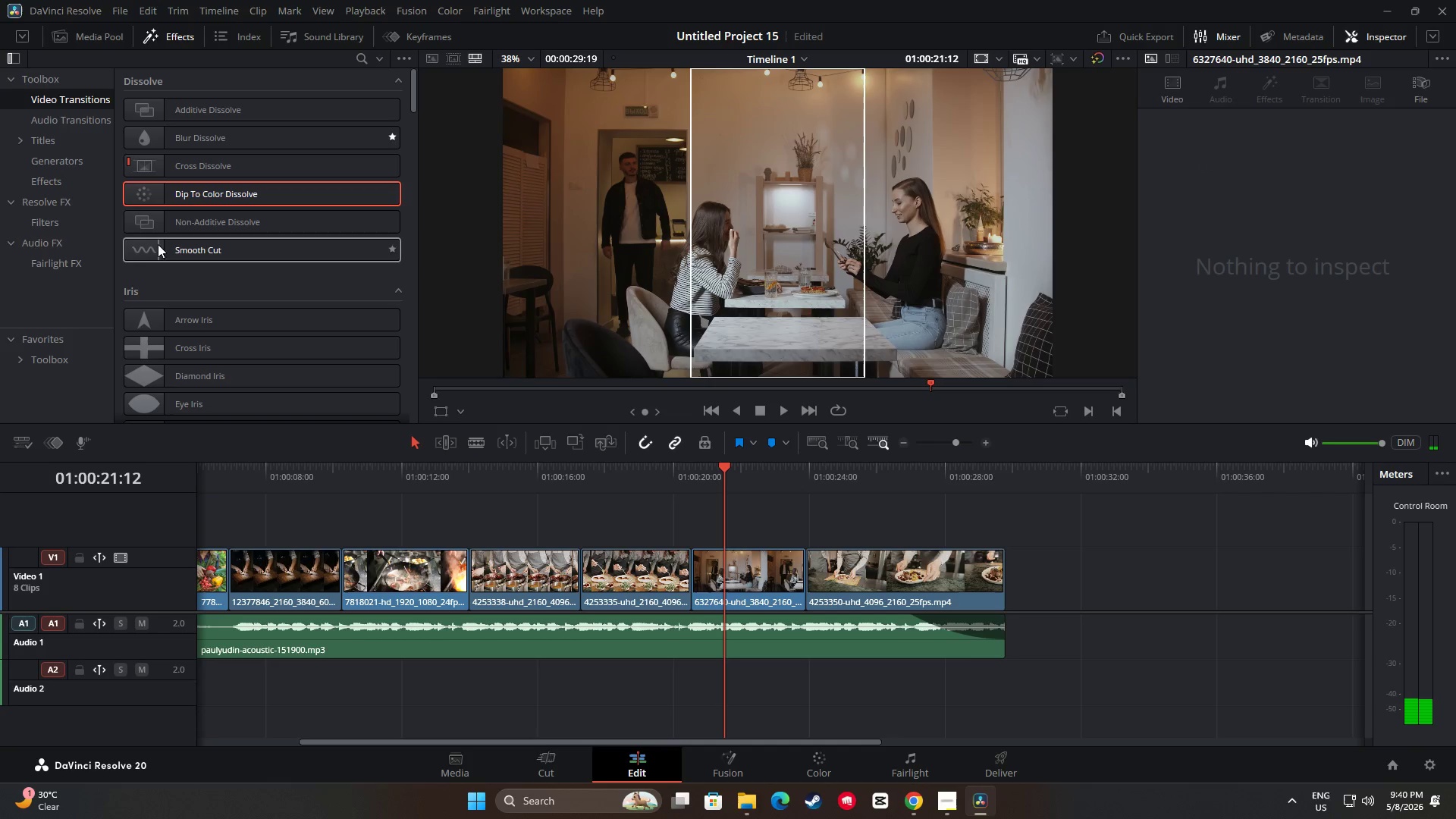 
left_click_drag(start_coordinate=[157, 256], to_coordinate=[693, 577])
 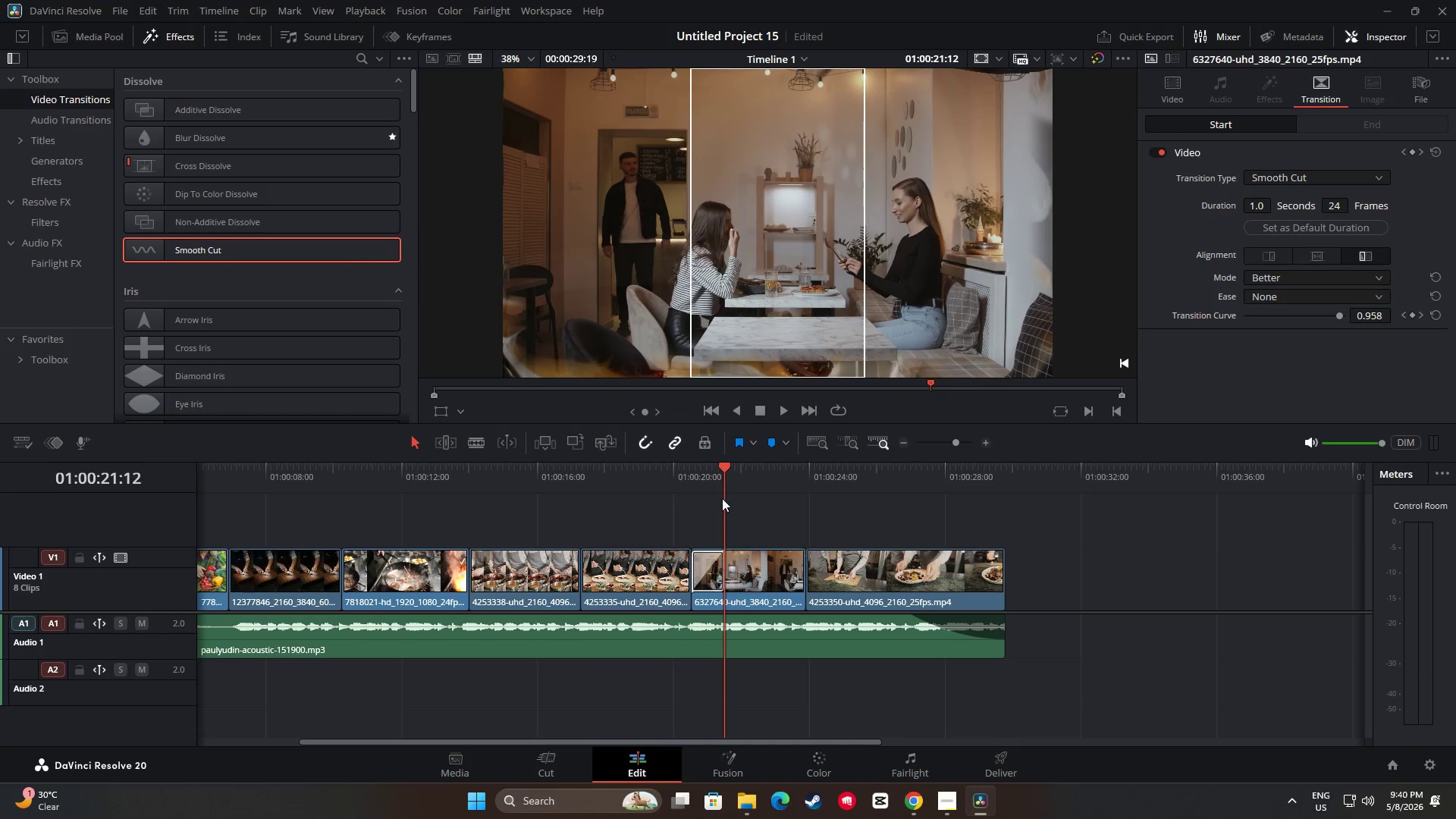 
left_click_drag(start_coordinate=[723, 464], to_coordinate=[664, 464])
 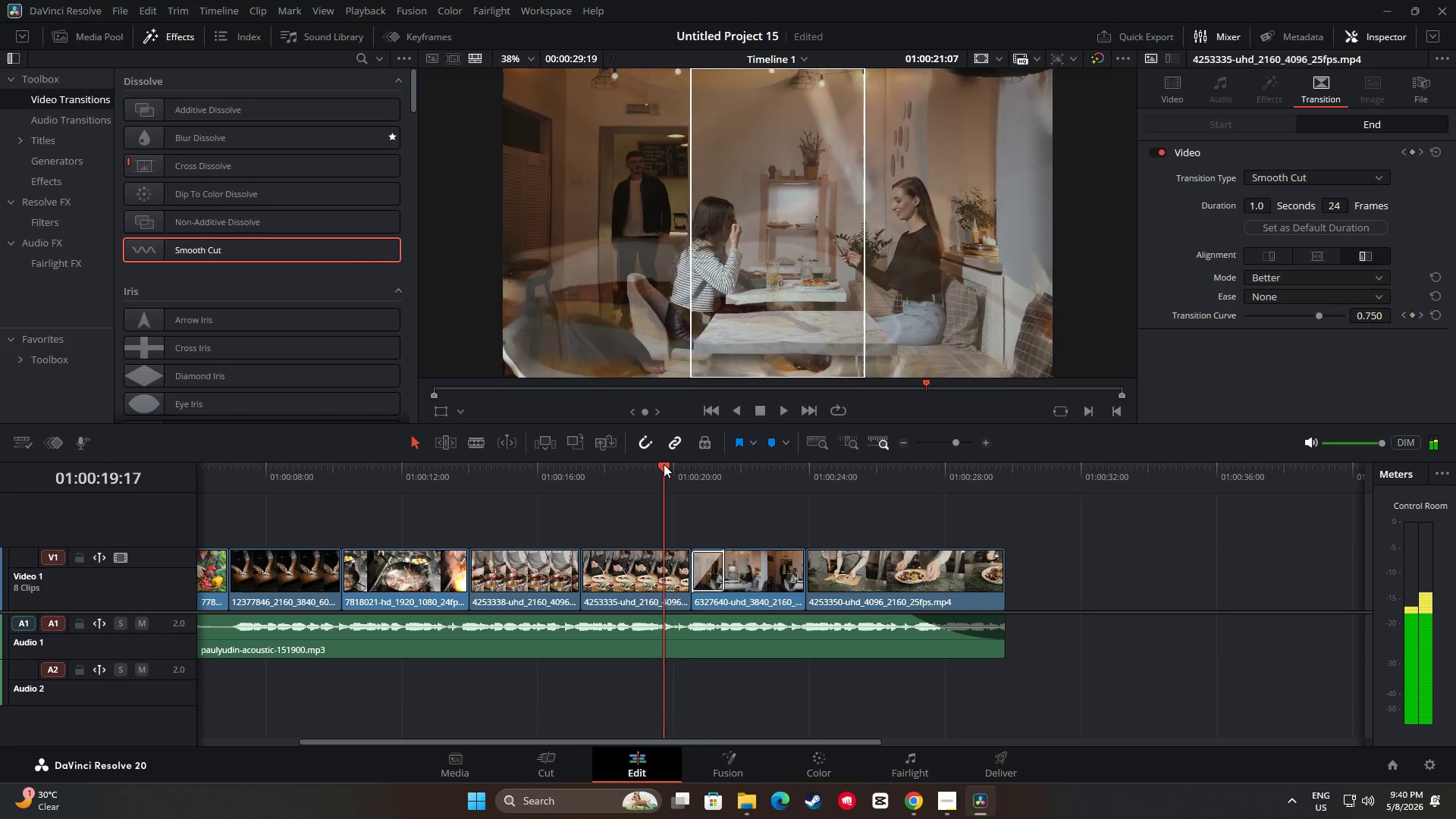 
key(Space)
 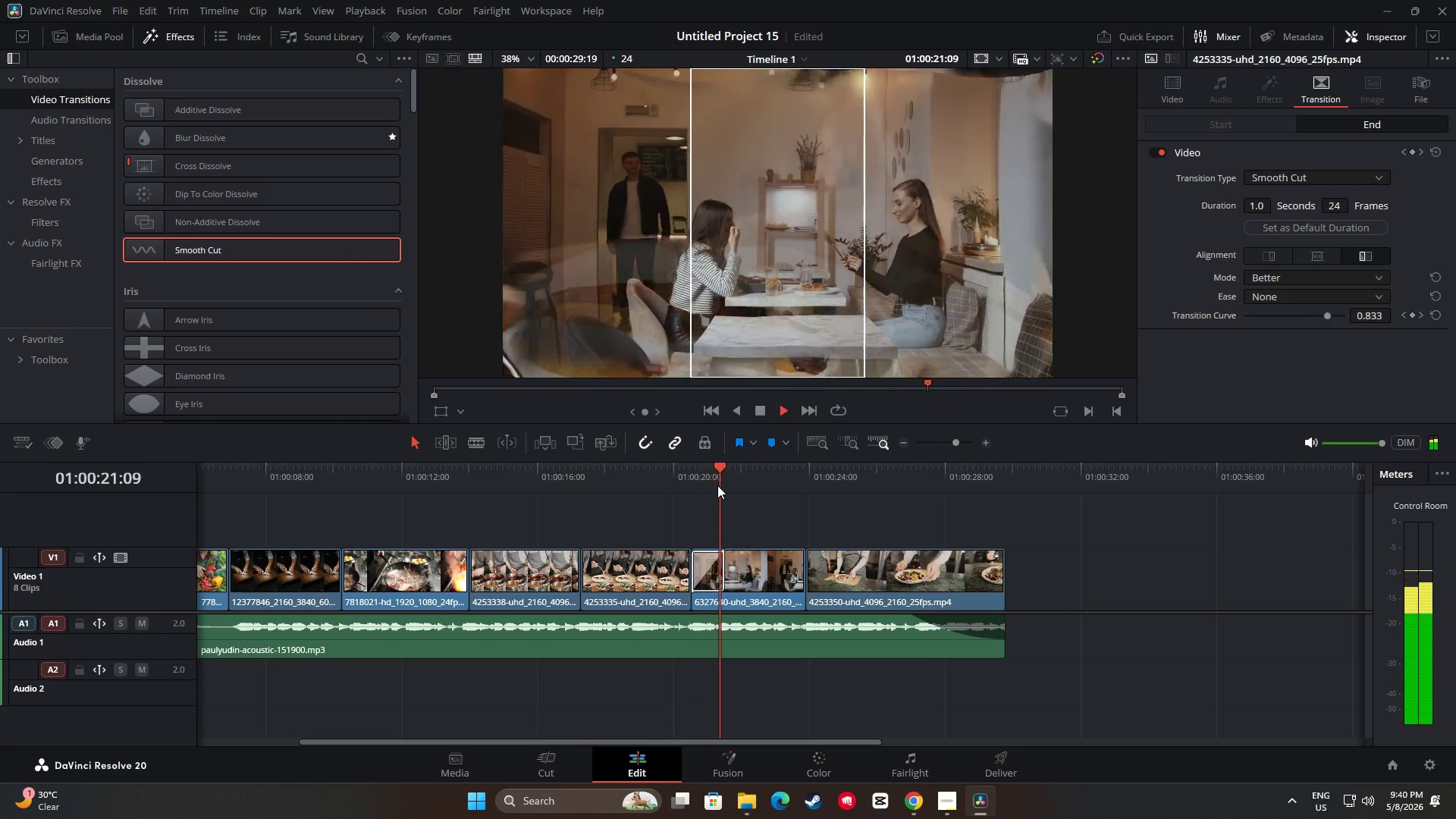 
key(Space)
 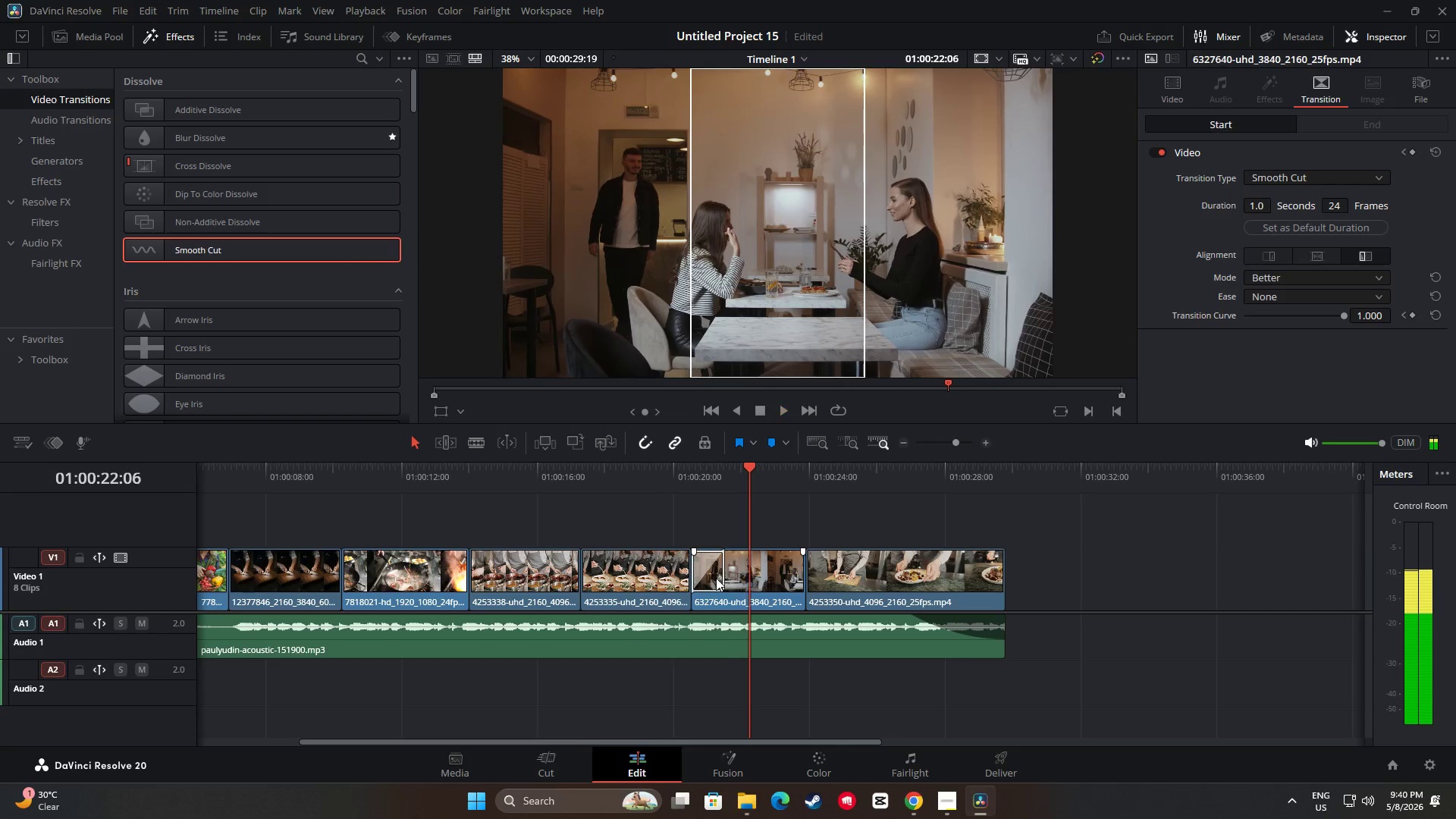 
left_click([716, 578])
 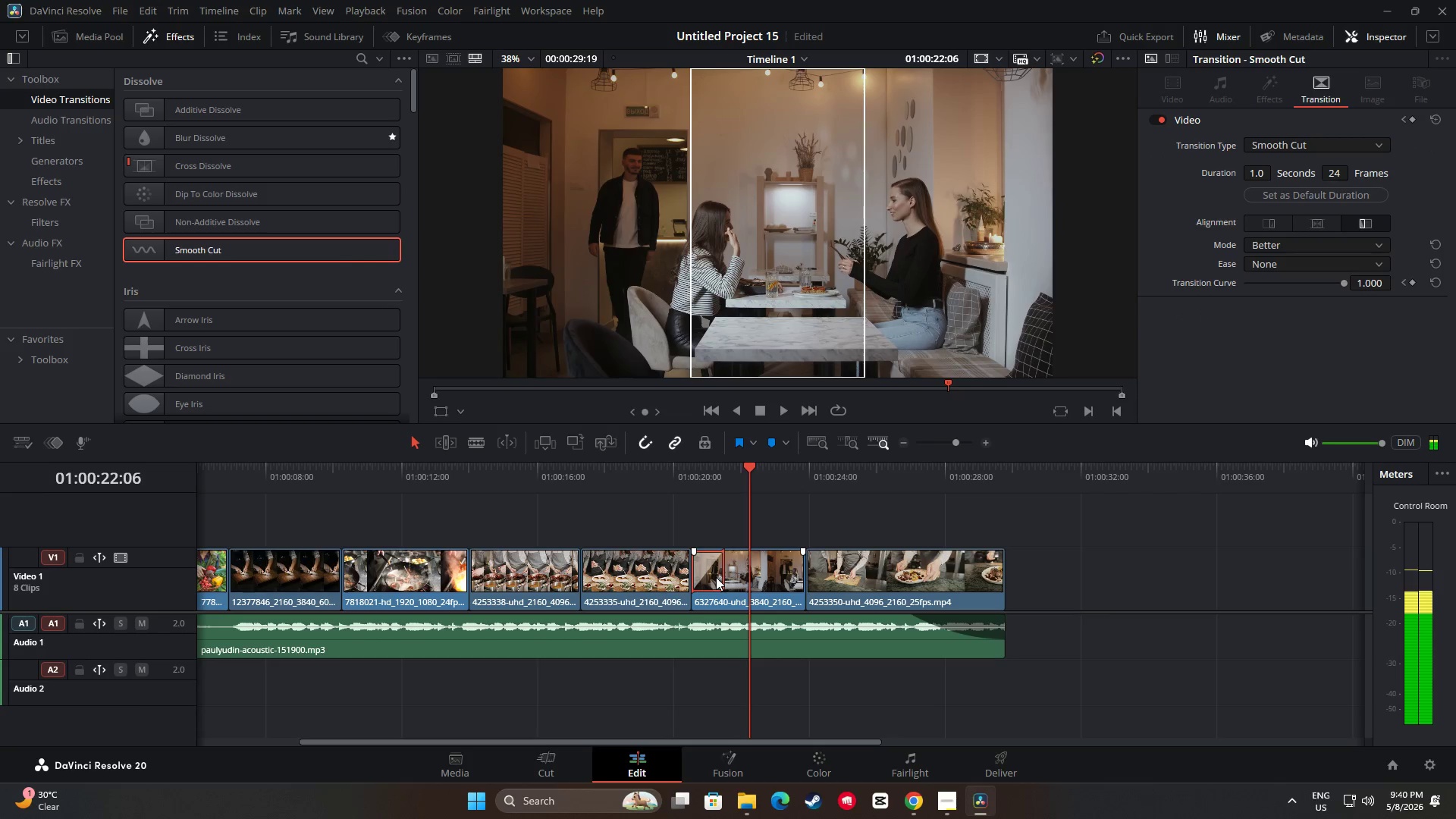 
key(Backspace)
 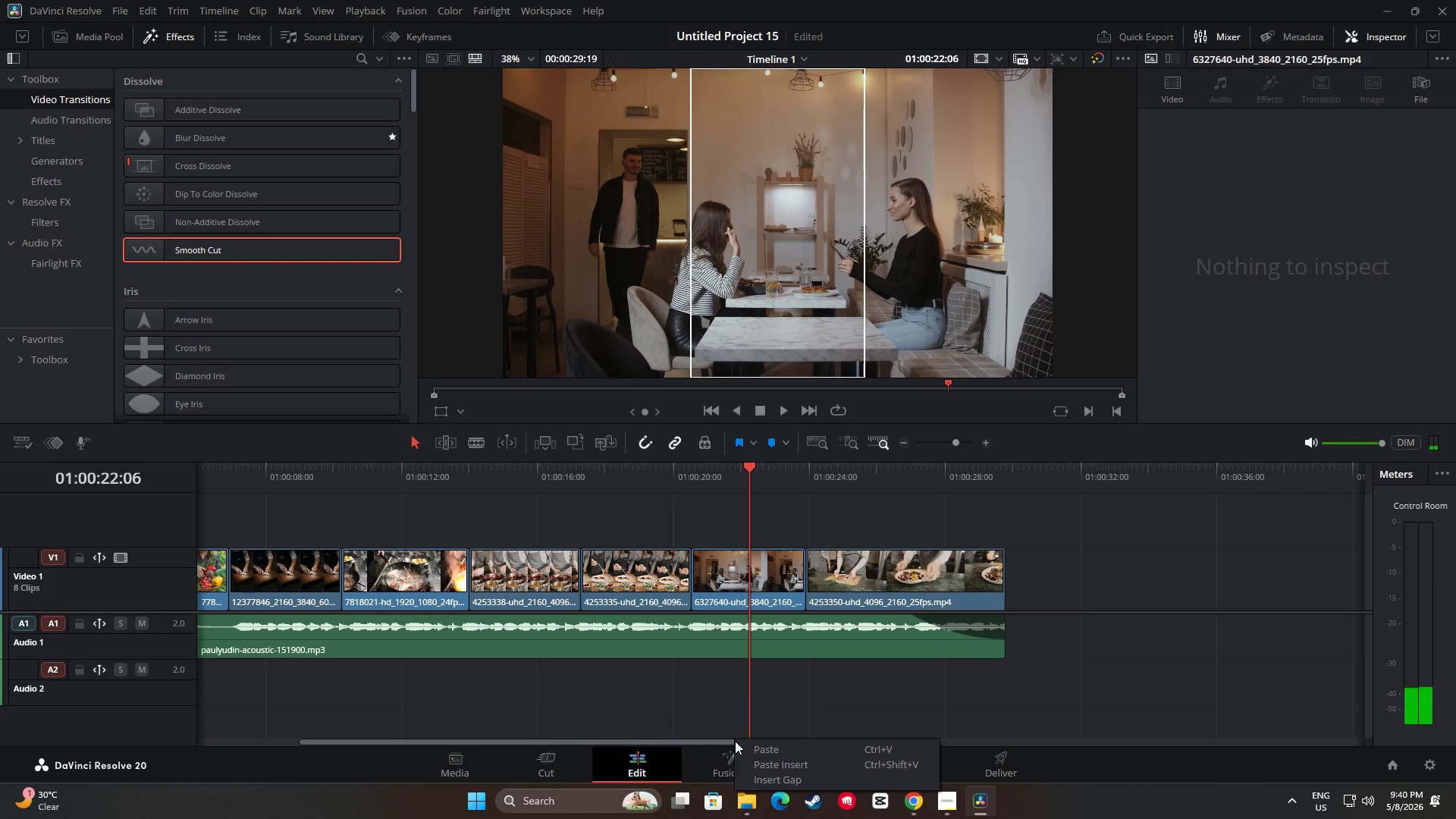 
left_click_drag(start_coordinate=[698, 743], to_coordinate=[607, 743])
 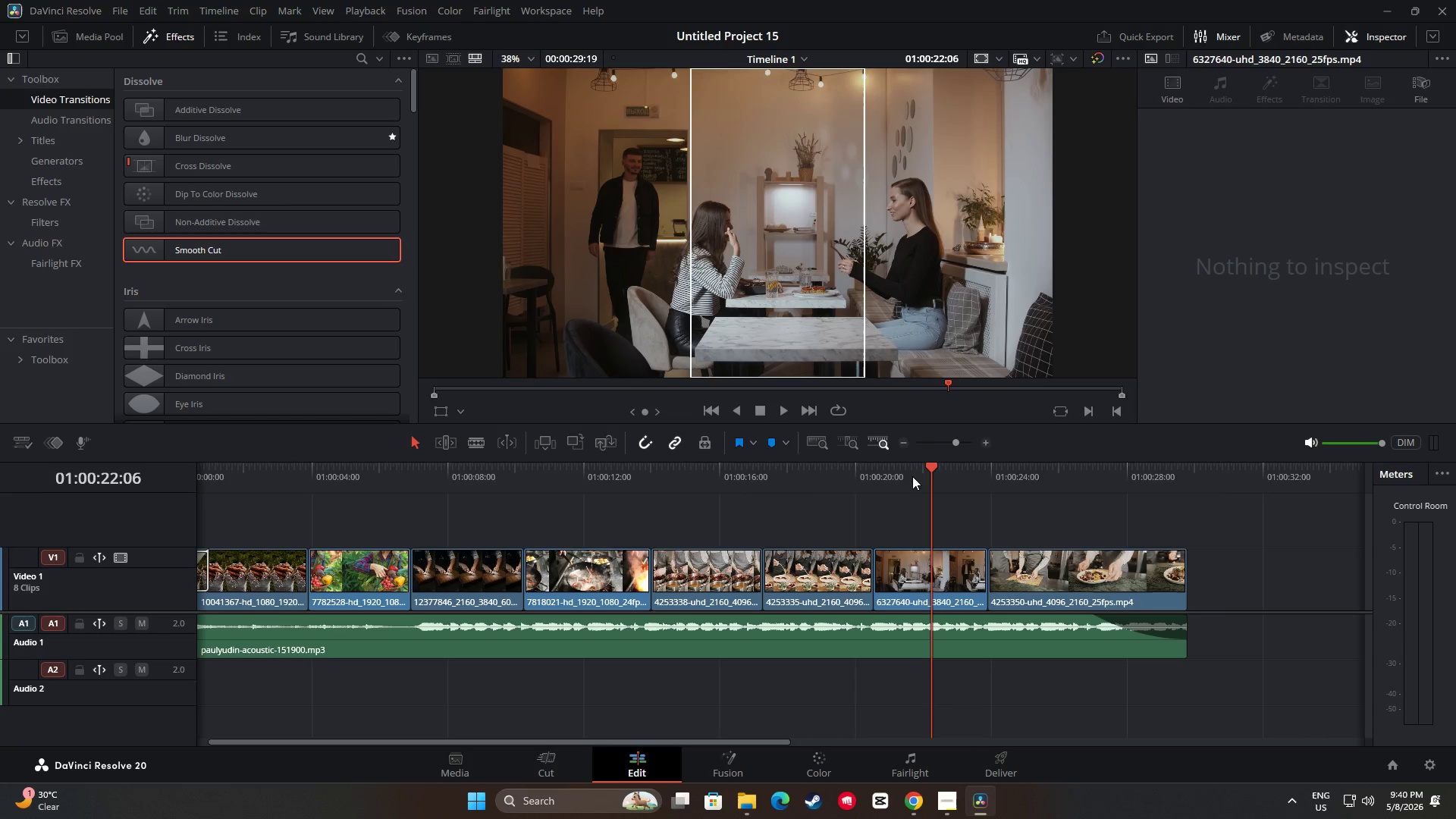 
left_click_drag(start_coordinate=[924, 469], to_coordinate=[810, 464])
 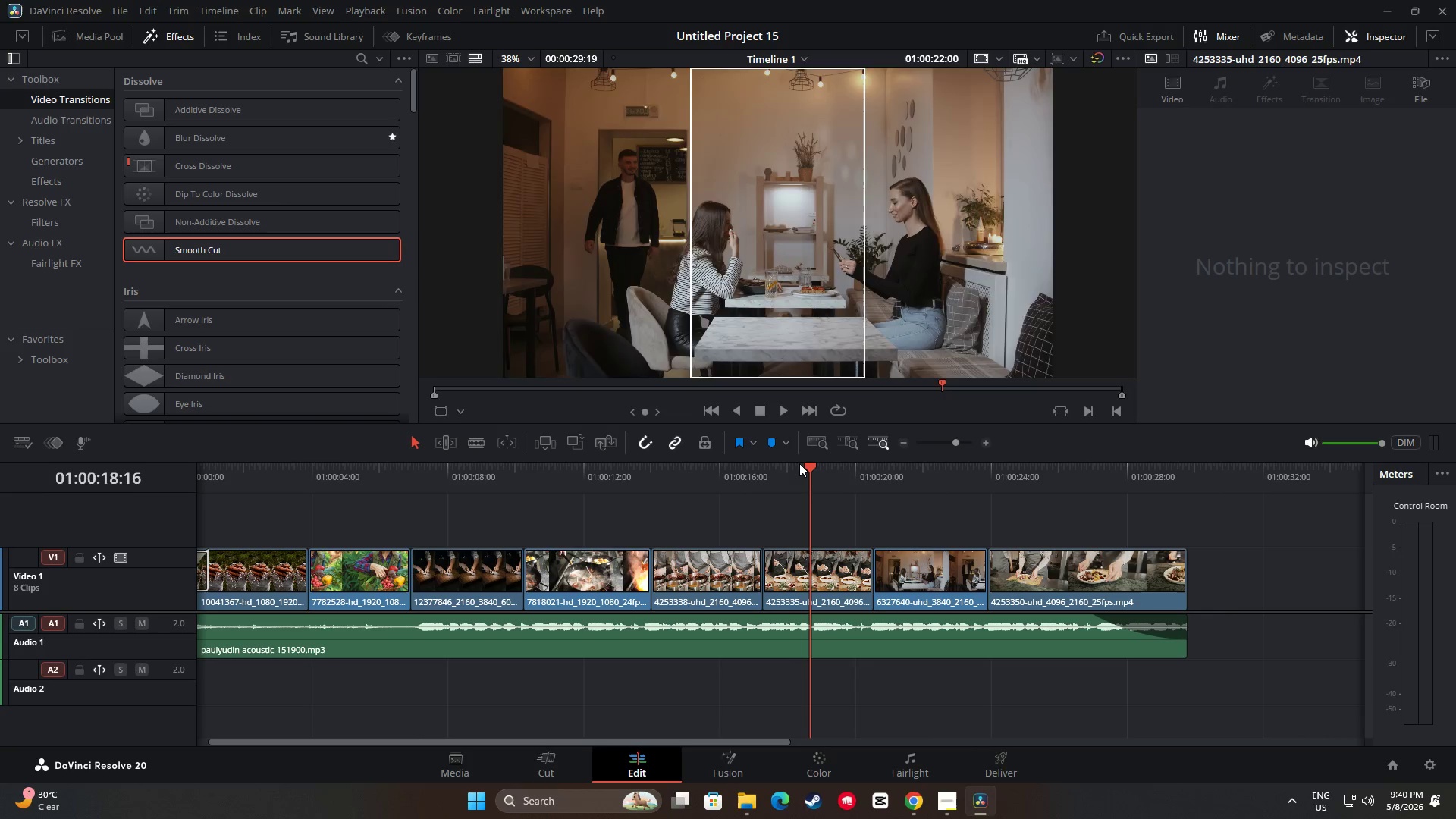 
key(Space)
 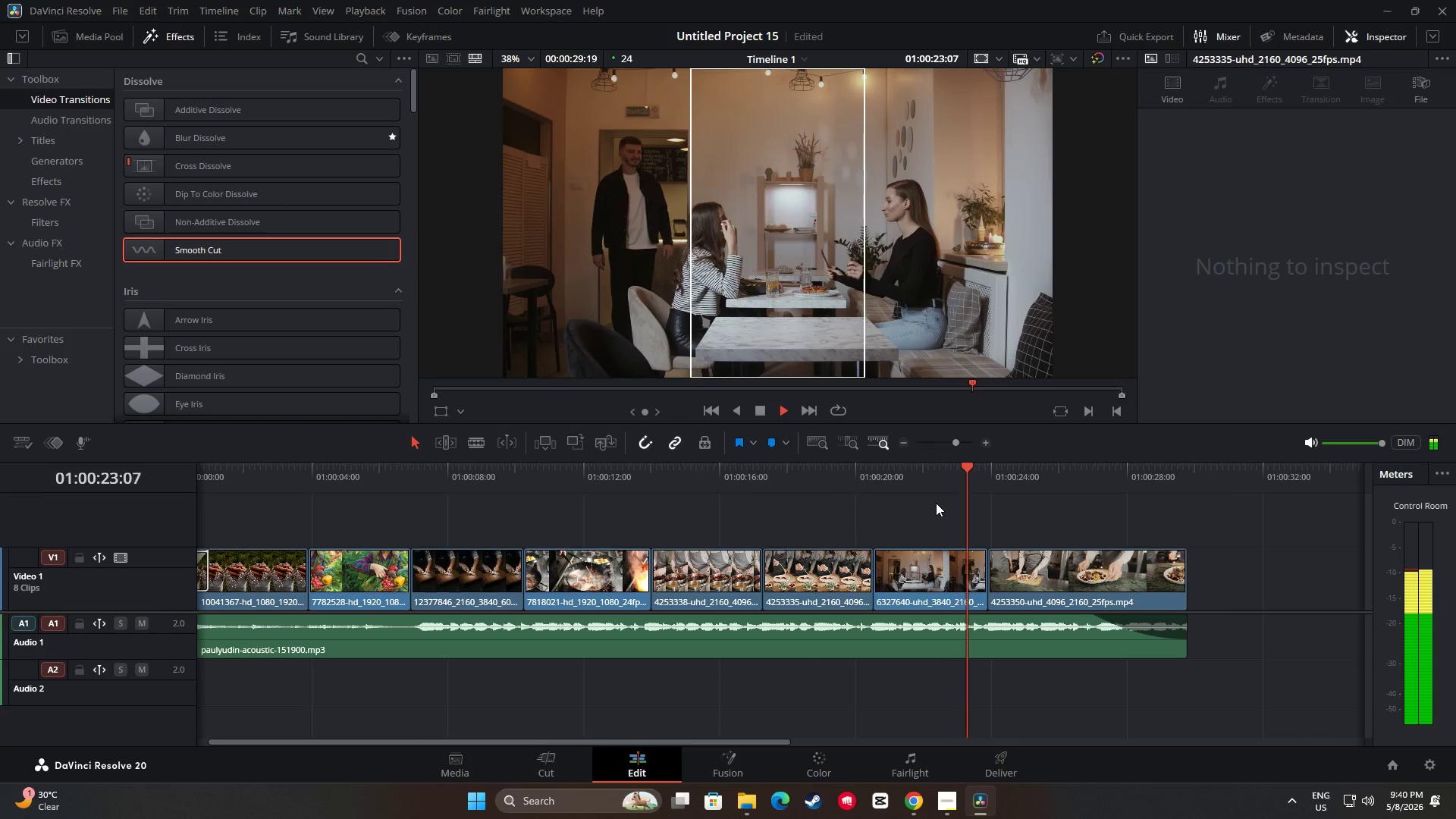 
wait(9.83)
 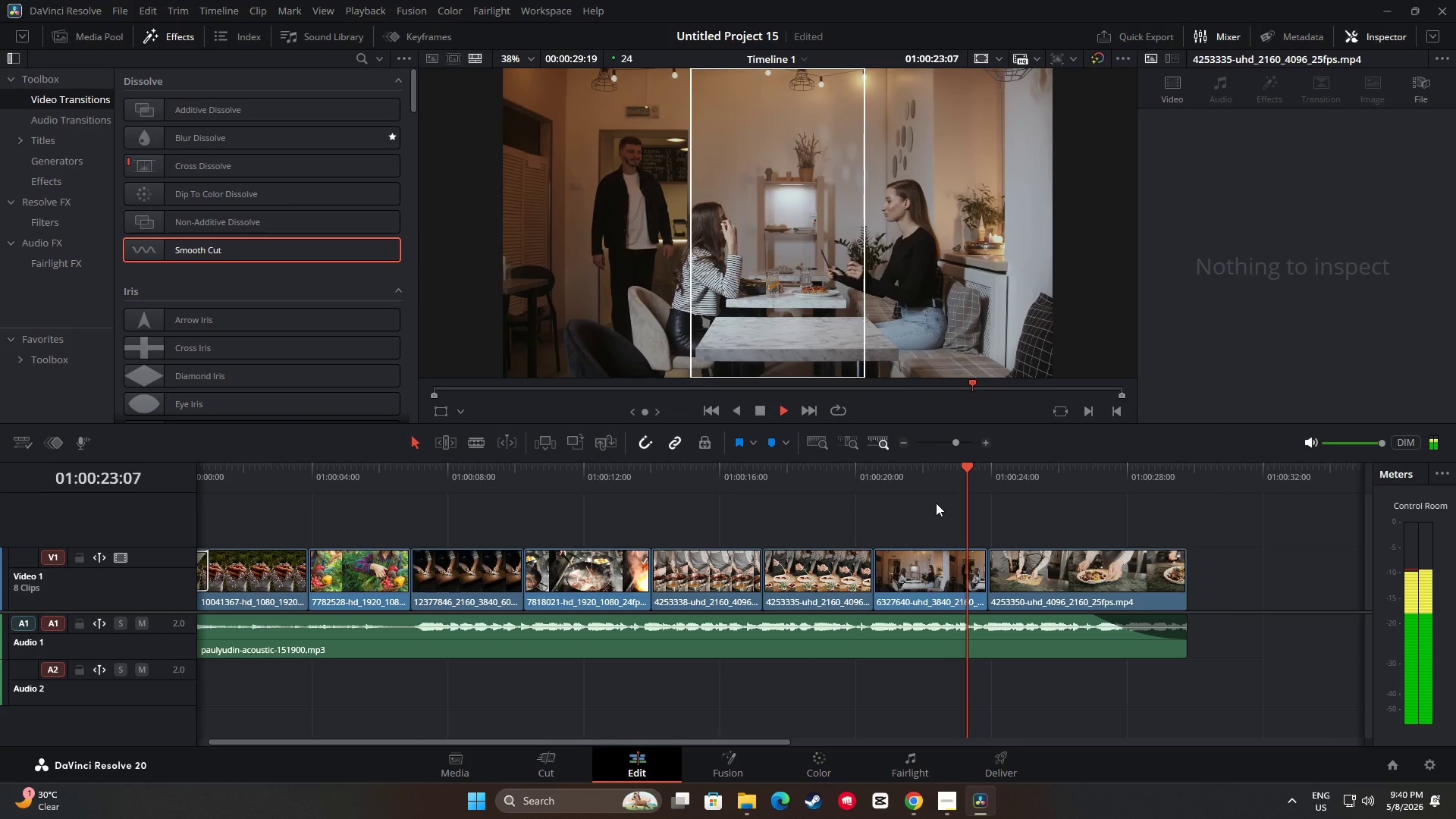 
key(Space)
 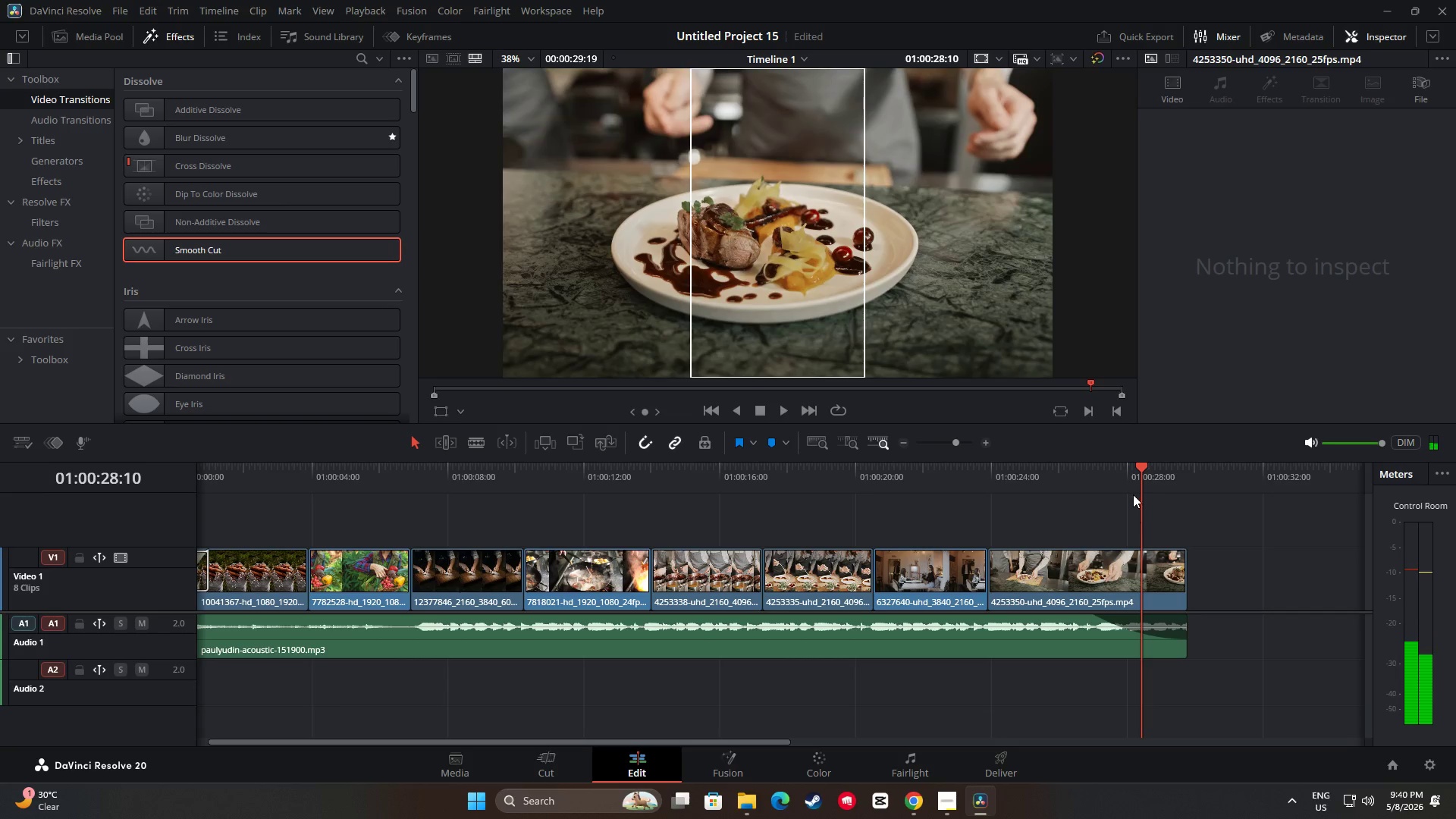 
left_click_drag(start_coordinate=[1138, 475], to_coordinate=[852, 488])
 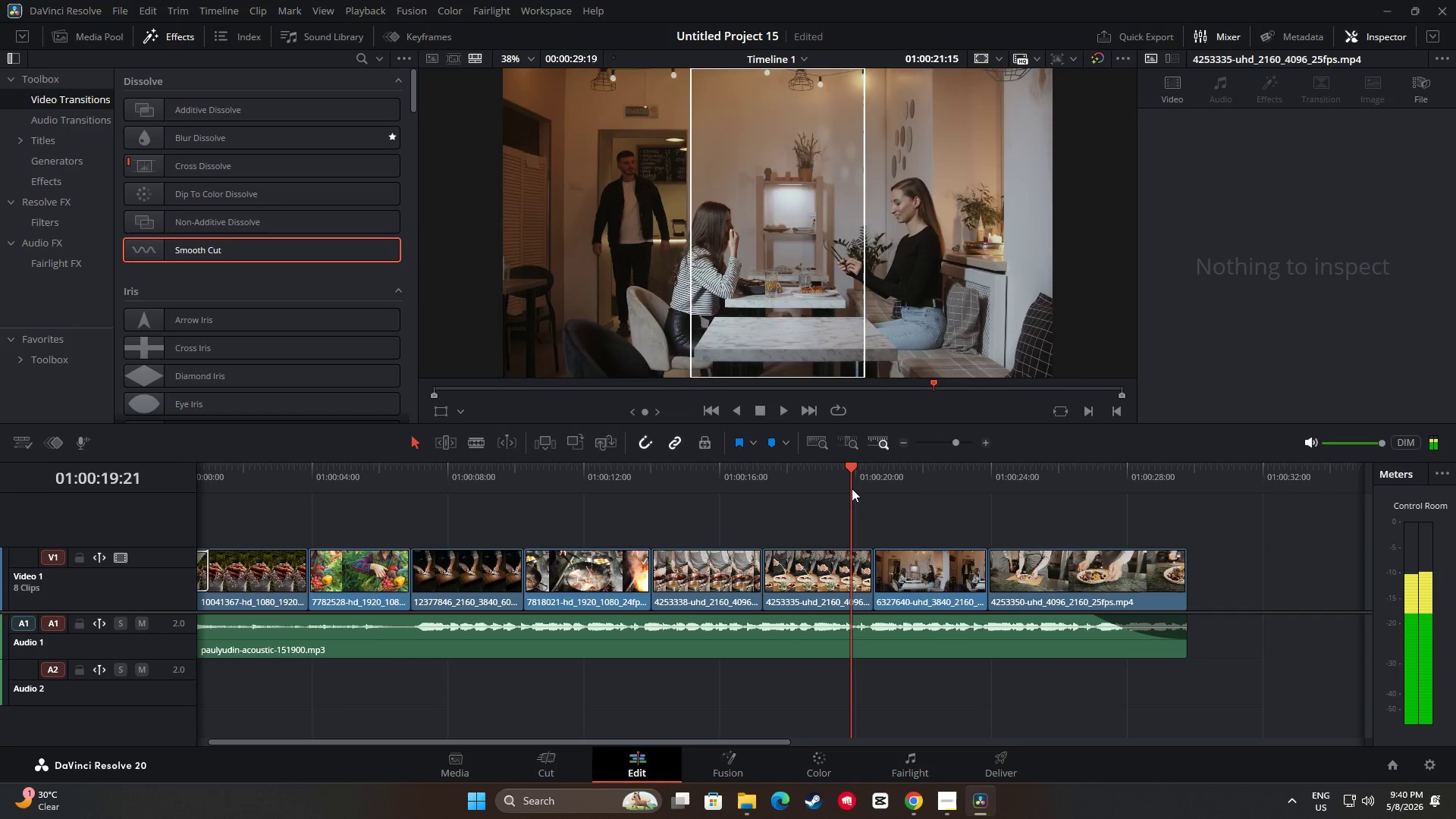 
key(Space)
 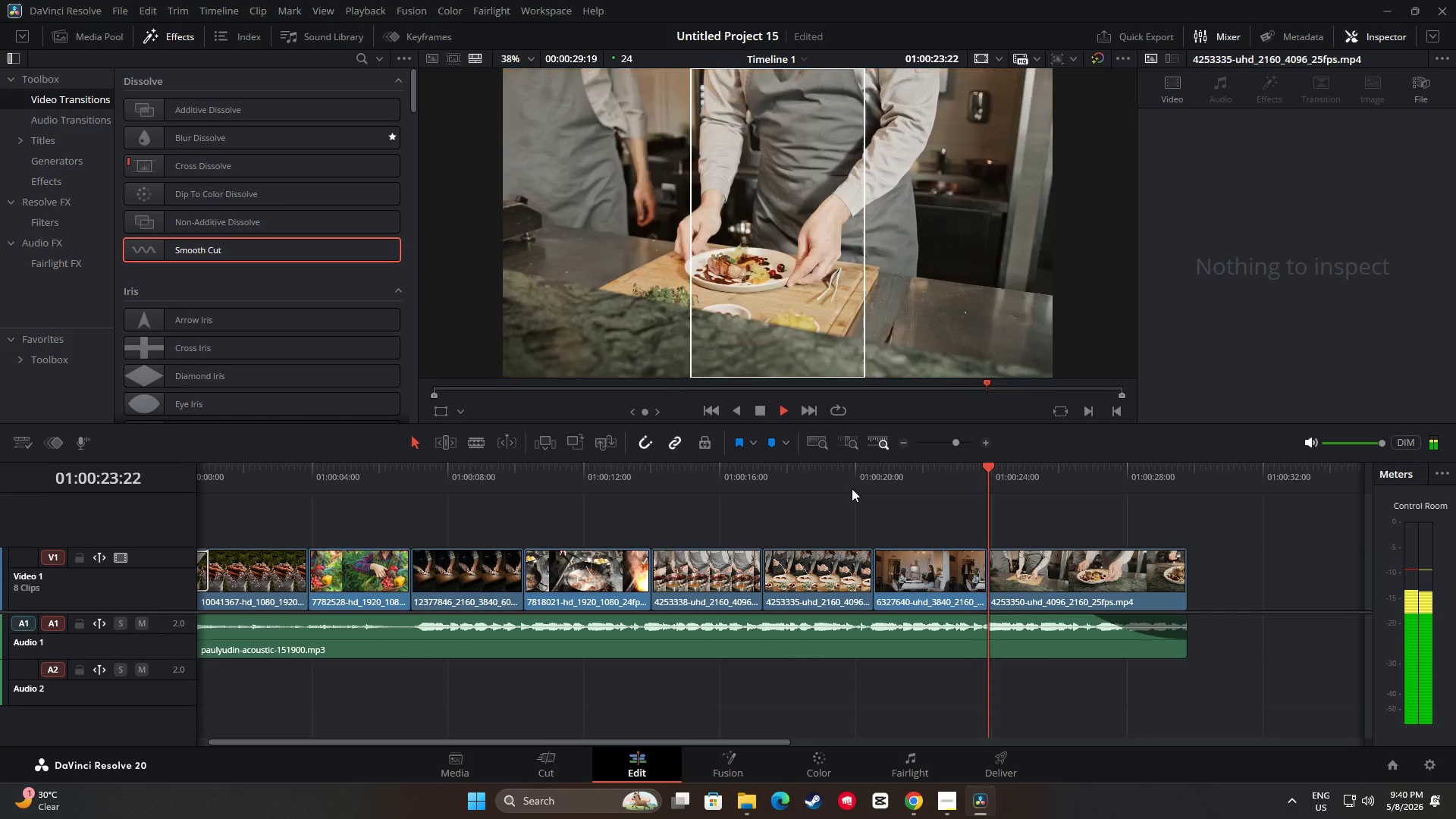 
wait(9.5)
 